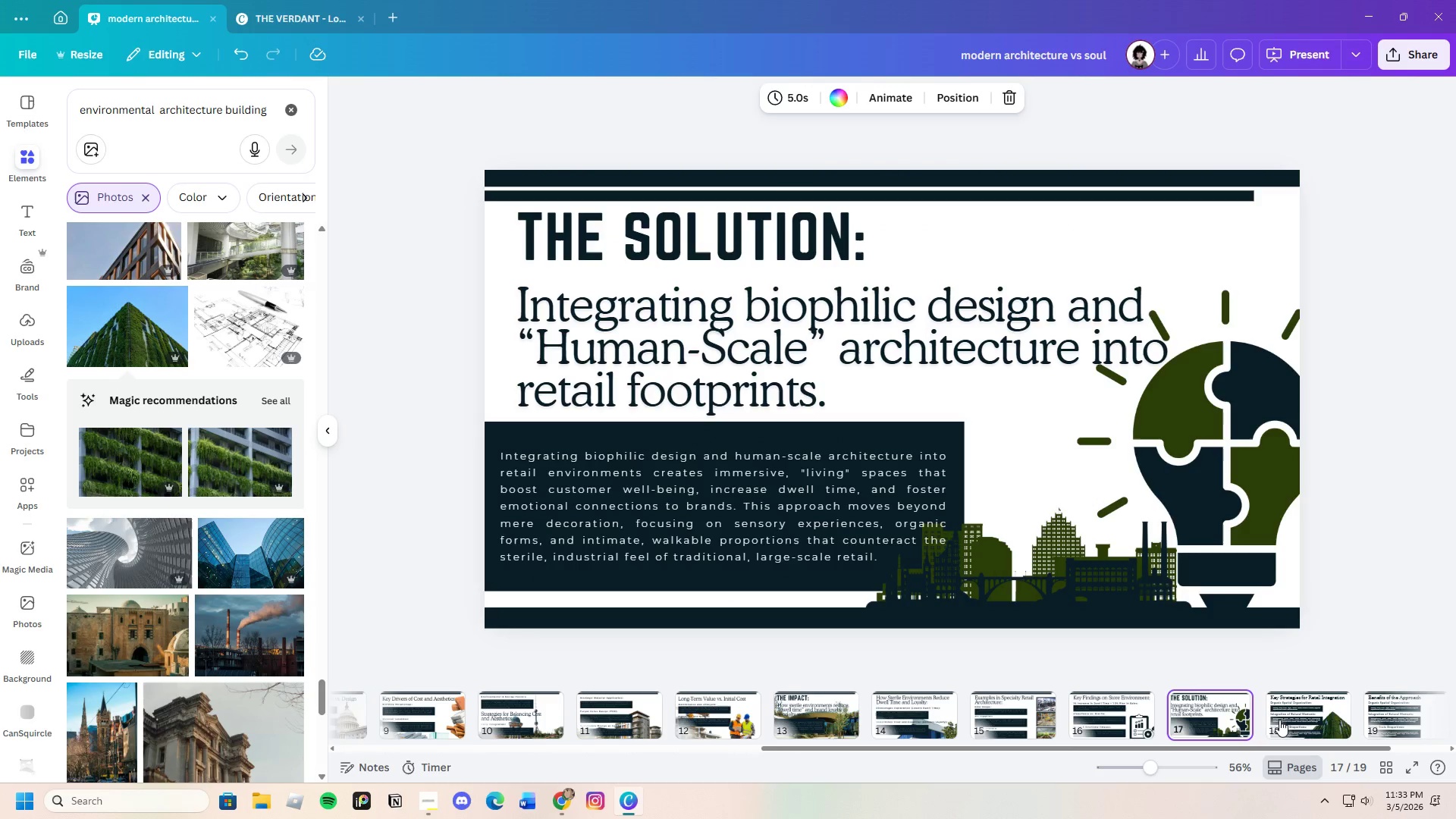 
left_click([1282, 720])
 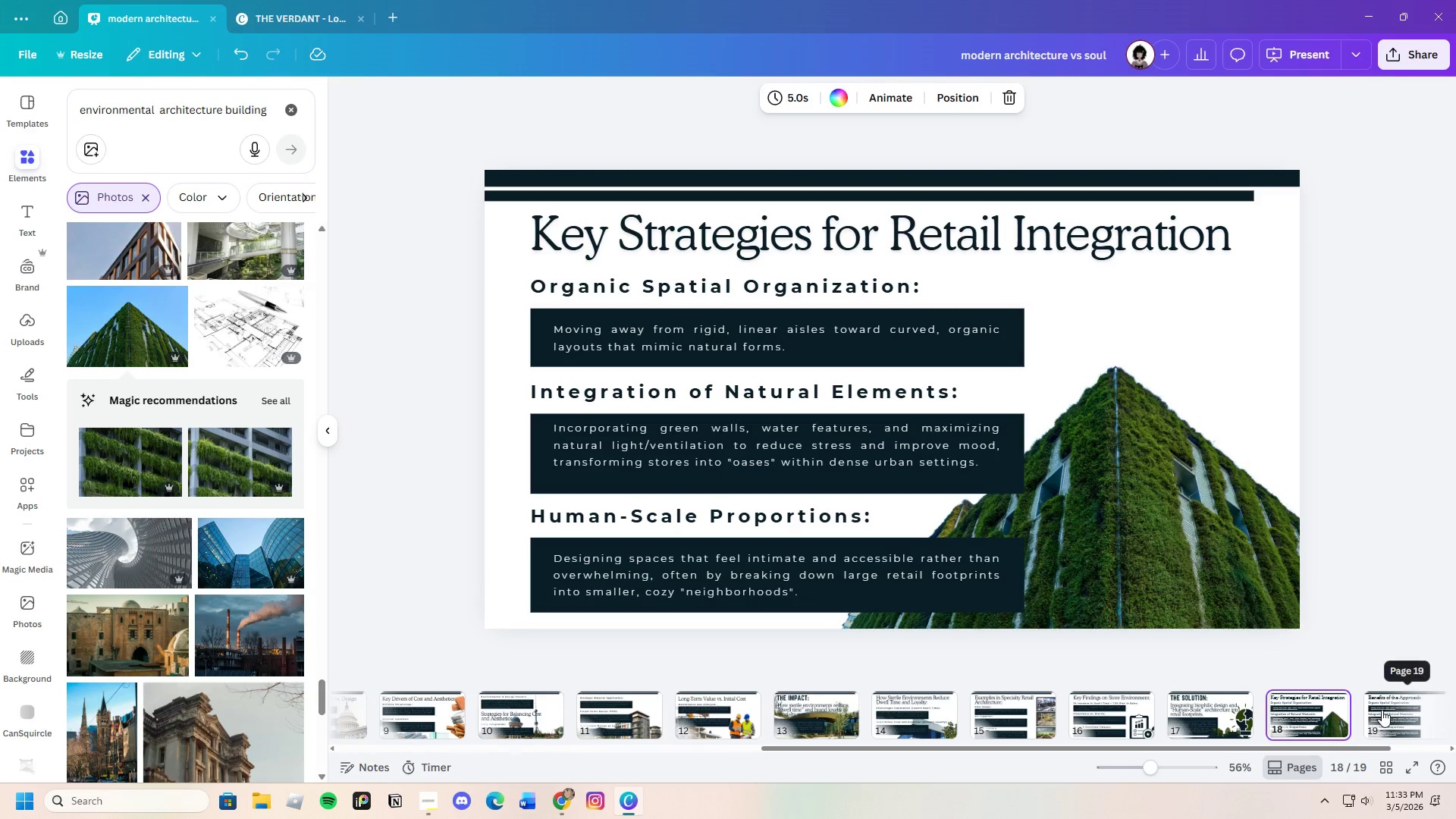 
left_click([716, 717])
 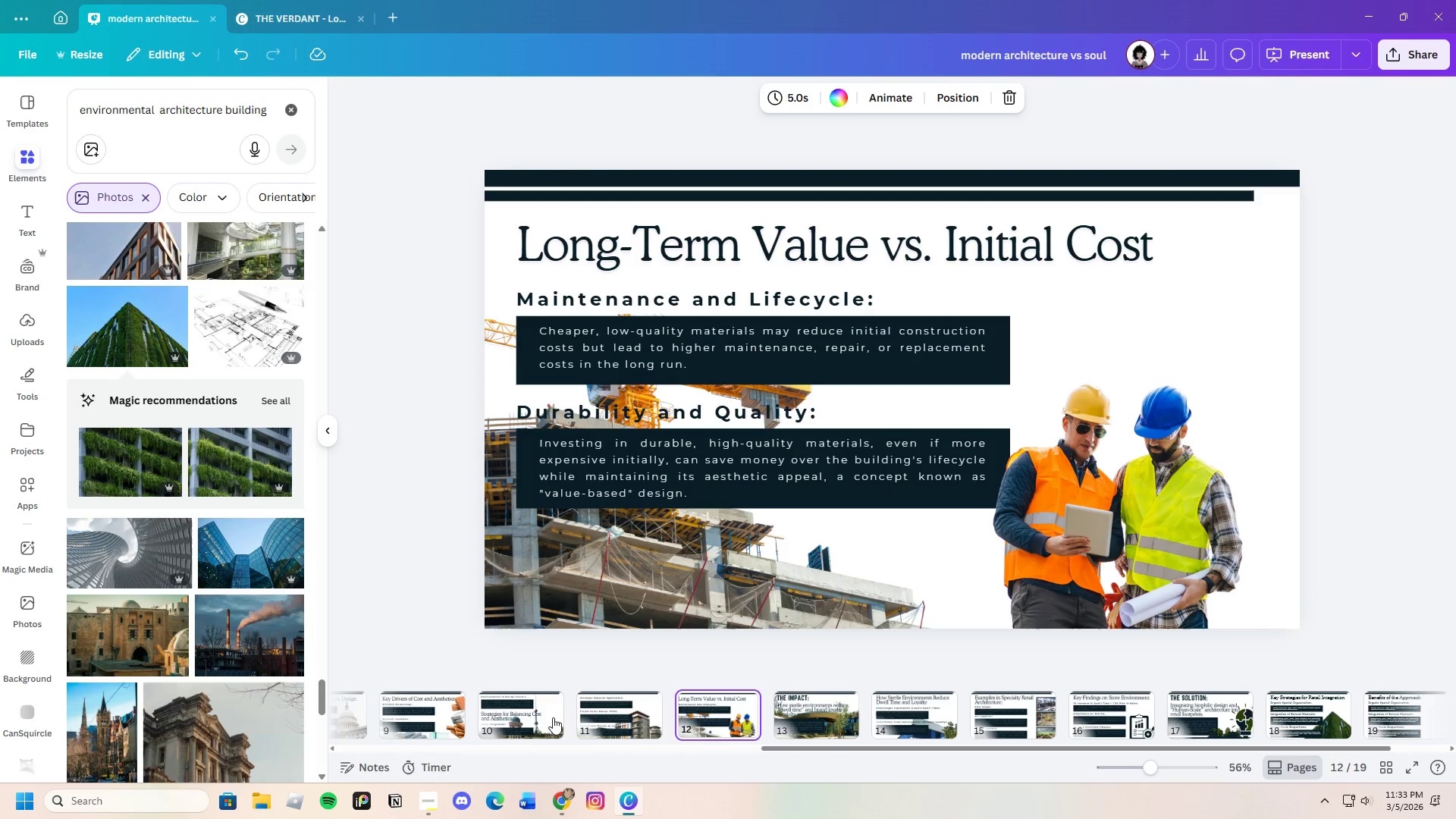 
left_click([508, 714])
 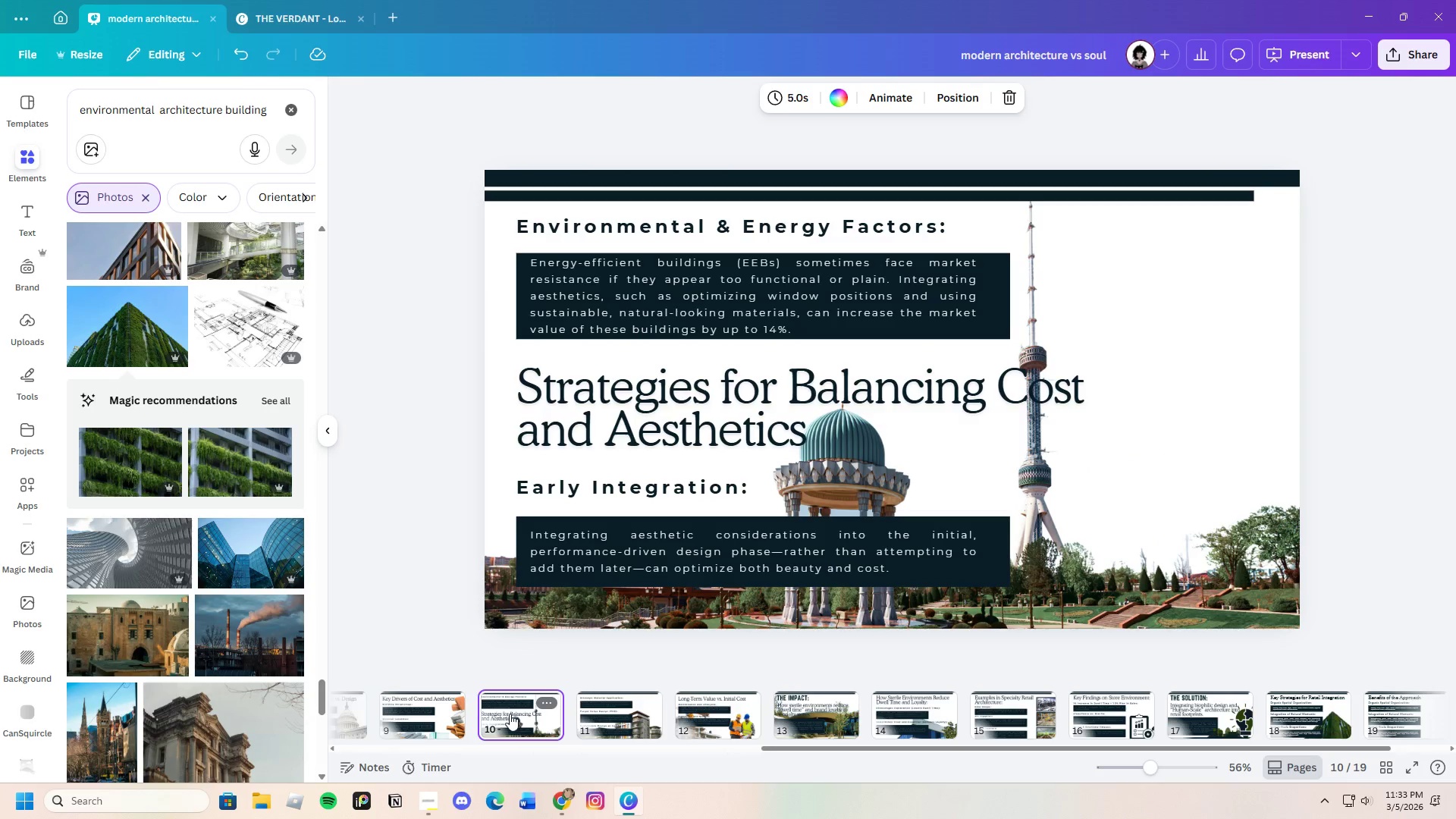 
mouse_move([496, 711])
 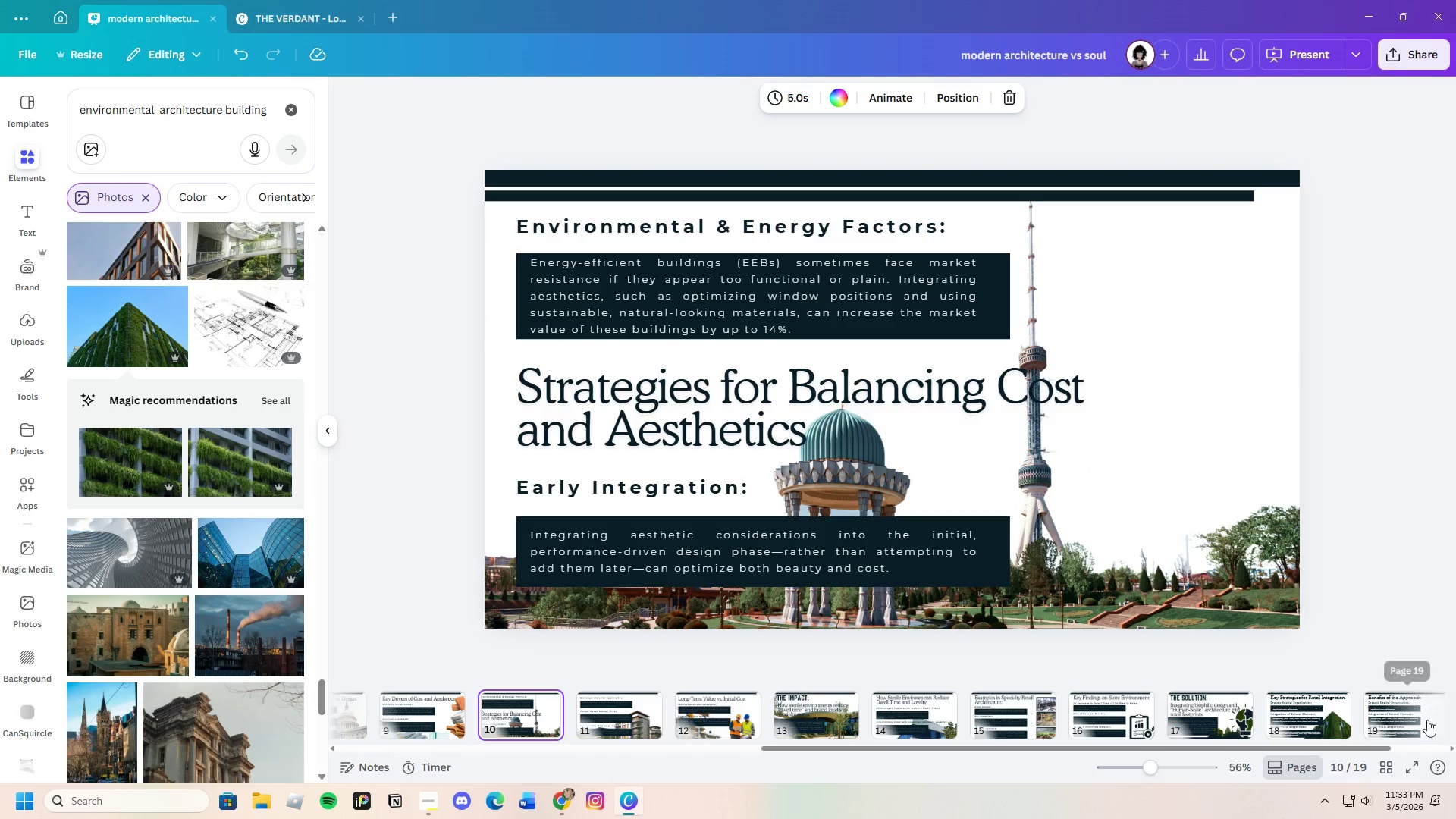 
left_click([1391, 719])
 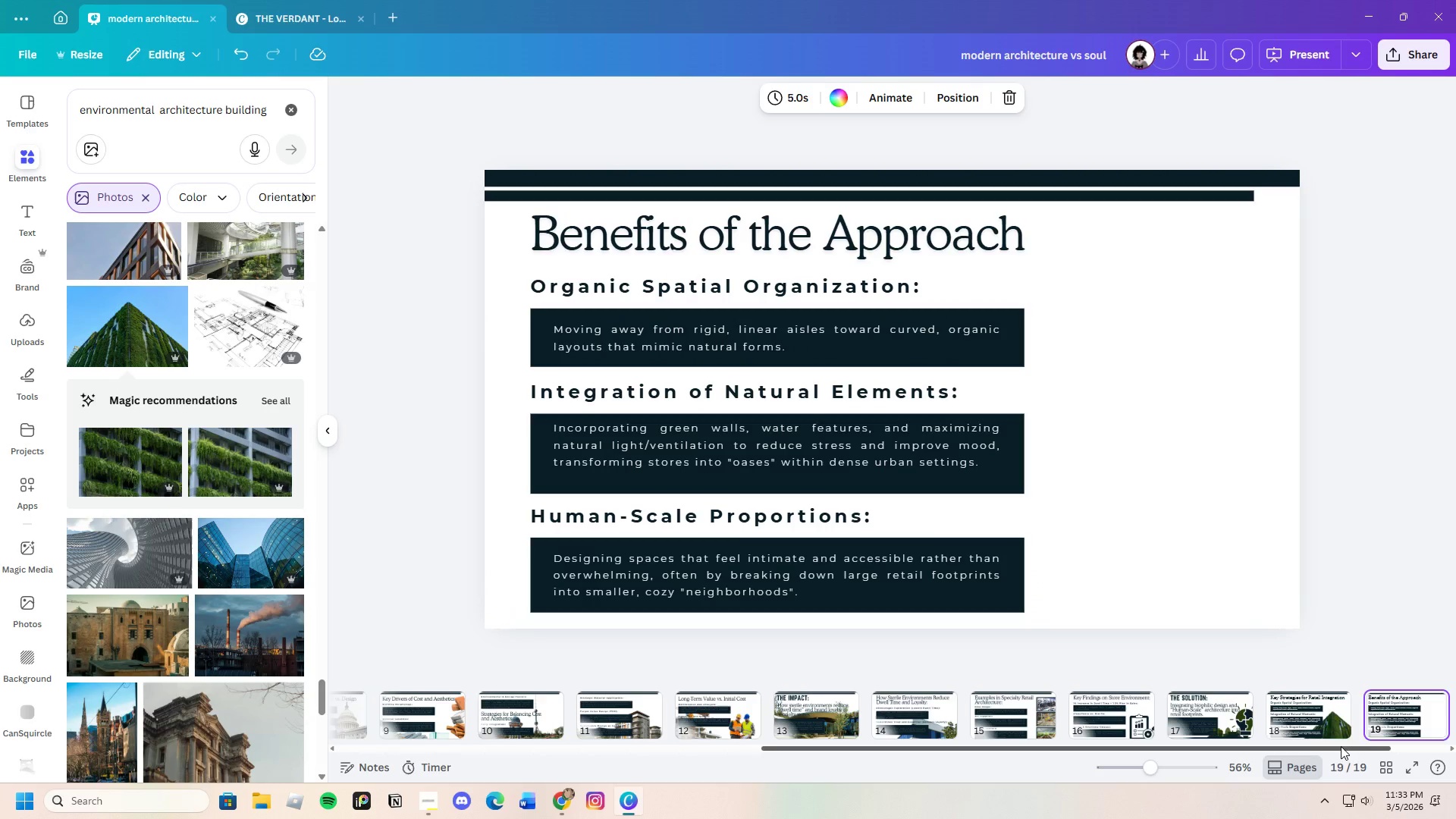 
left_click_drag(start_coordinate=[1341, 746], to_coordinate=[1431, 745])
 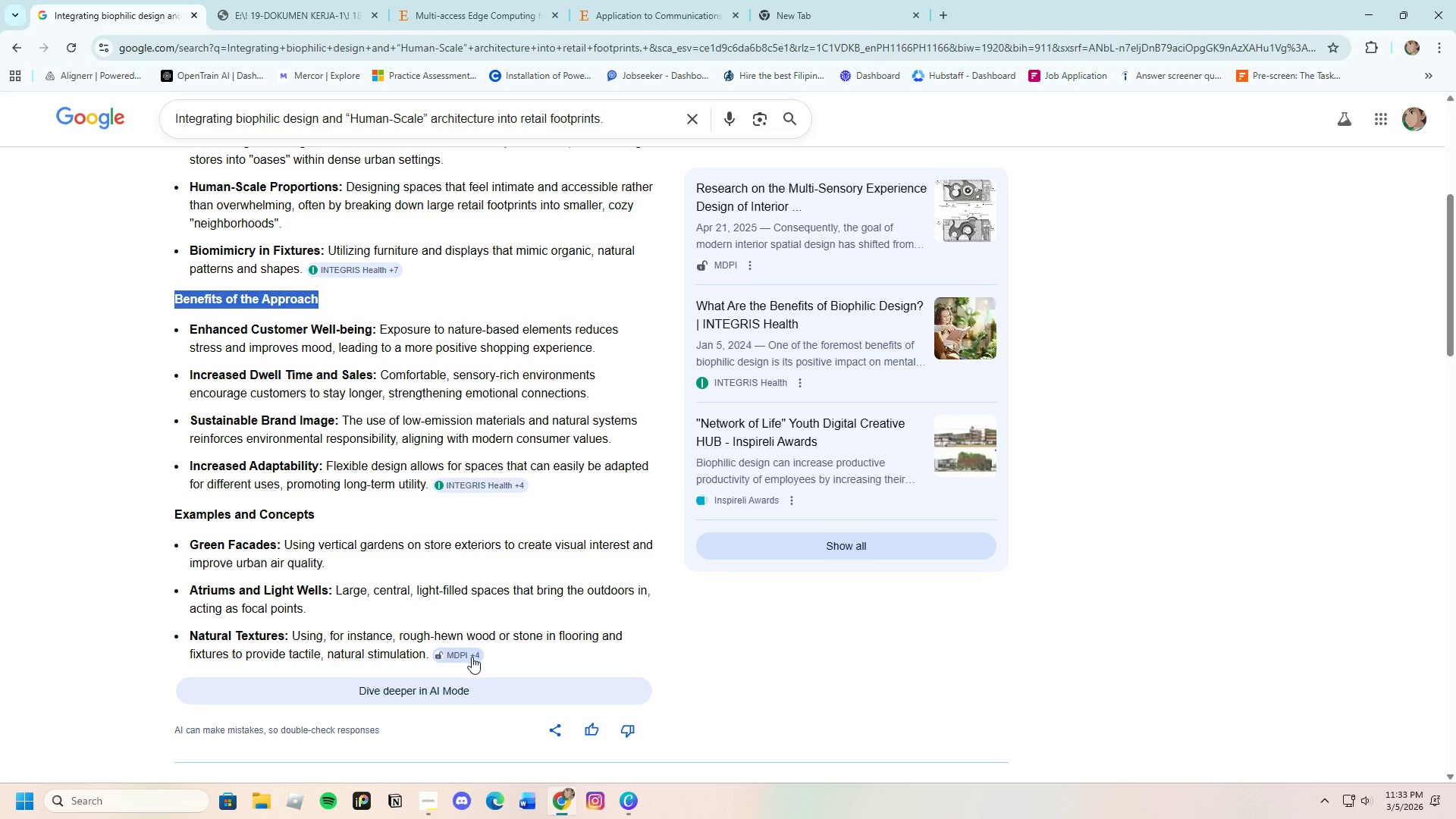 
left_click([241, 356])
 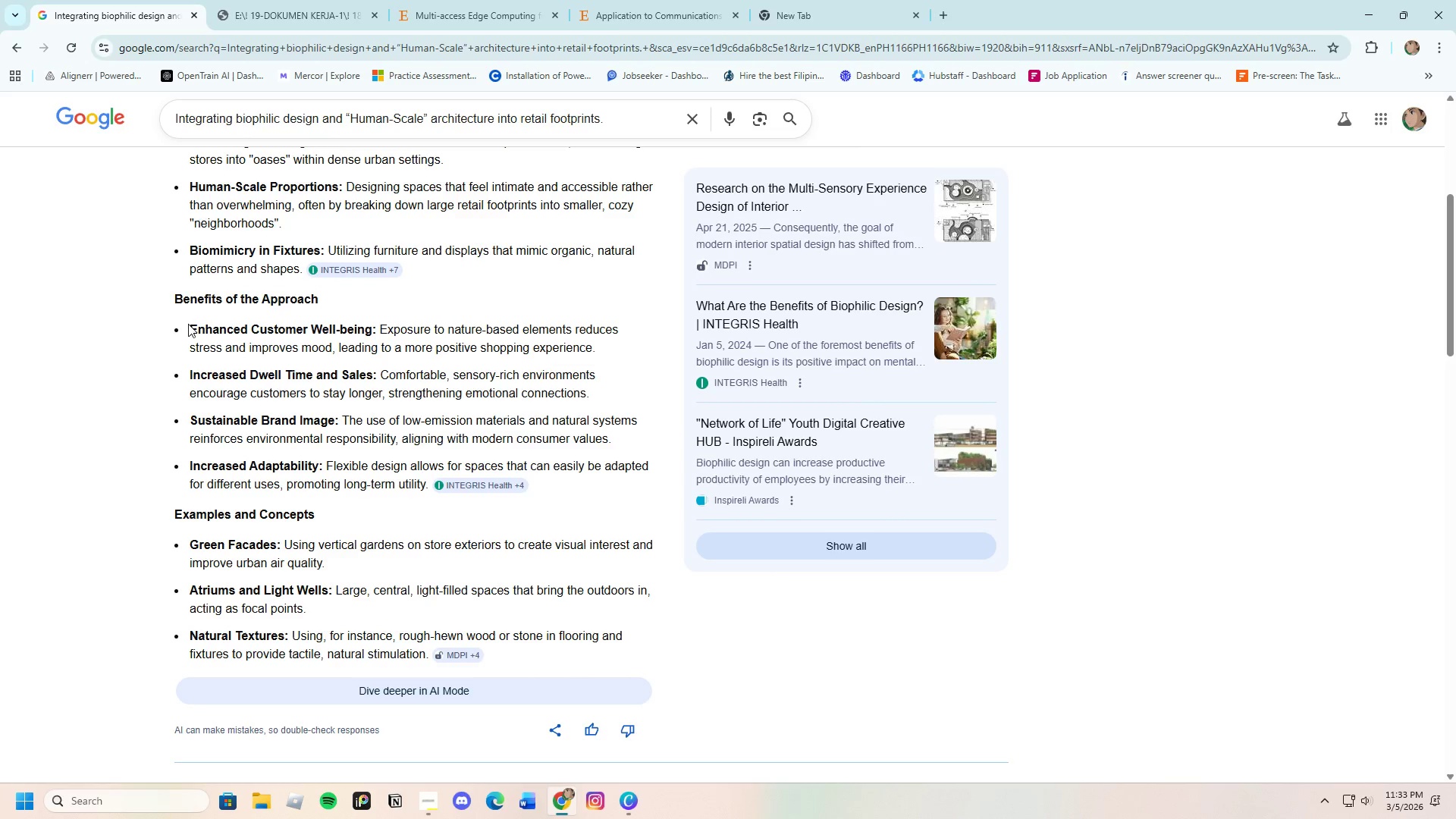 
left_click_drag(start_coordinate=[188, 324], to_coordinate=[380, 321])
 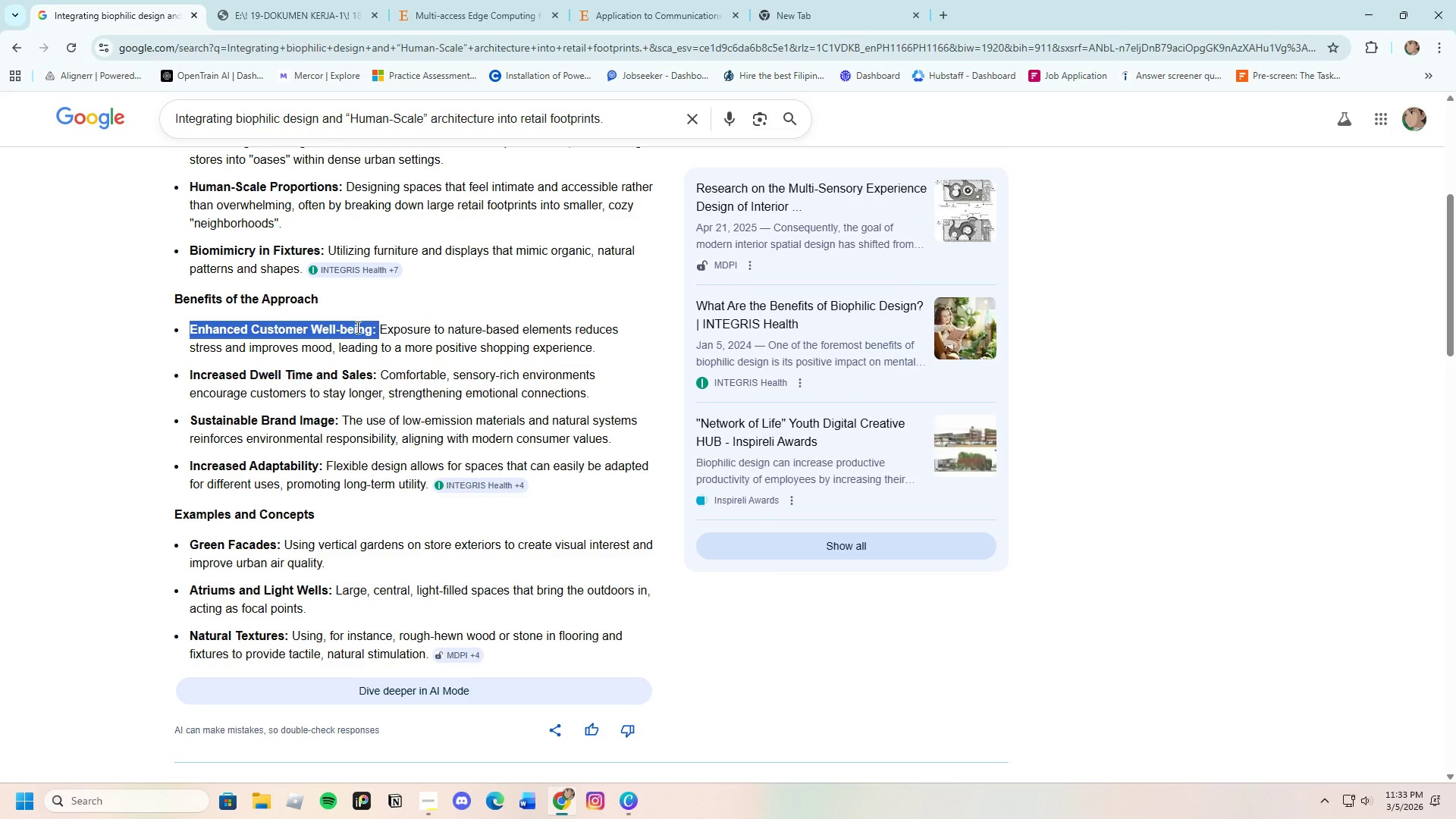 
right_click([356, 327])
 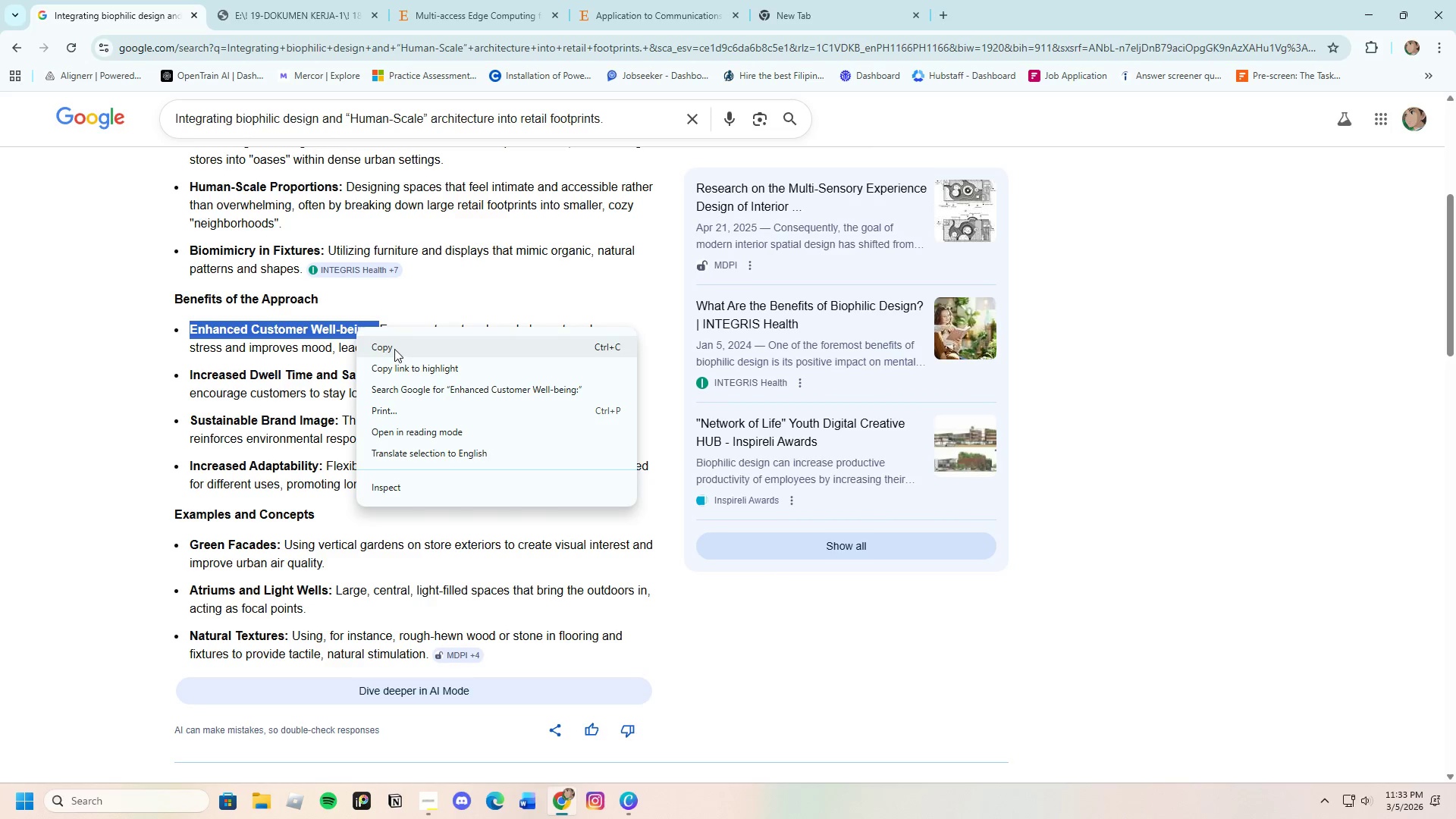 
left_click([394, 349])
 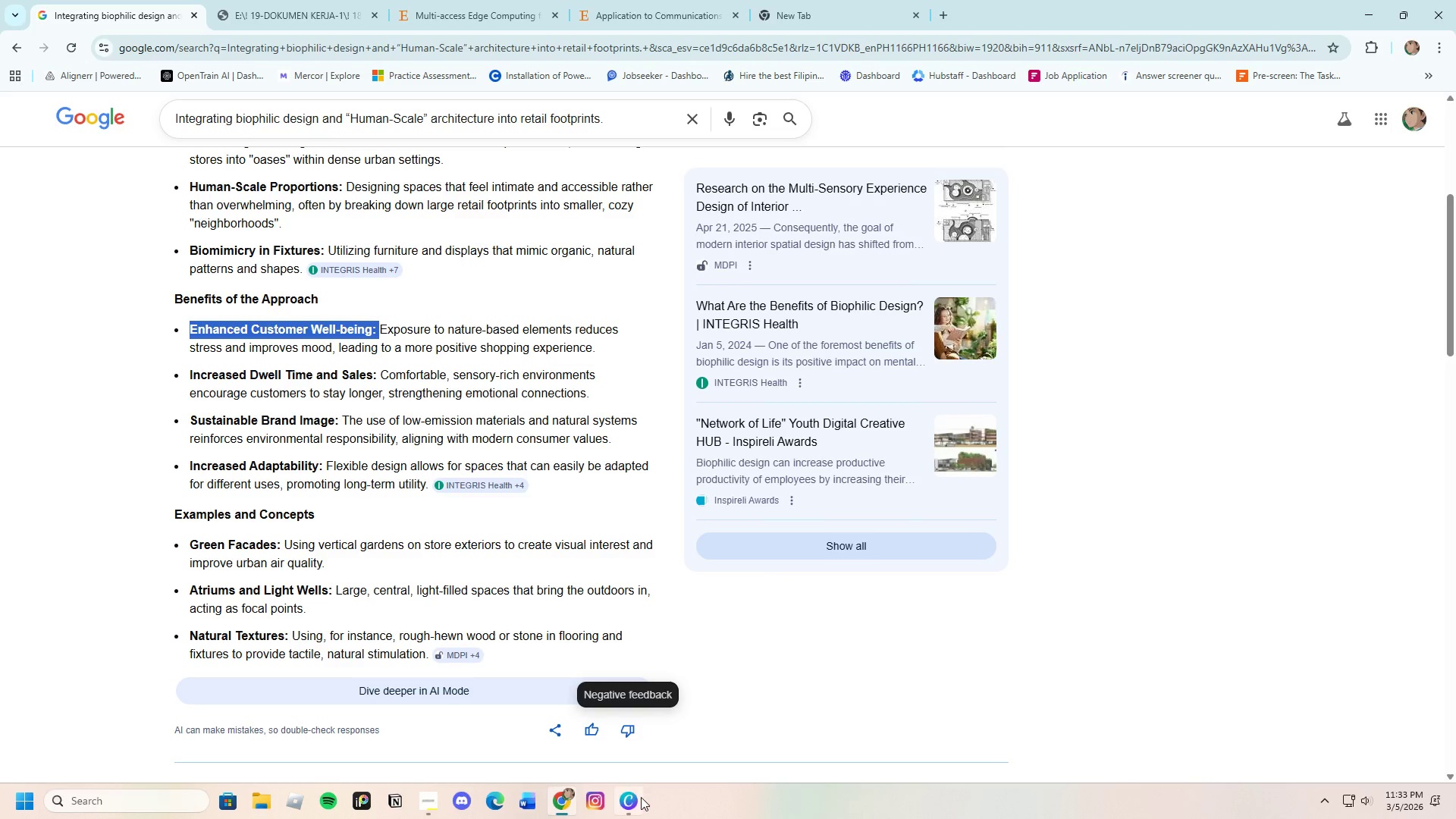 
left_click([629, 802])
 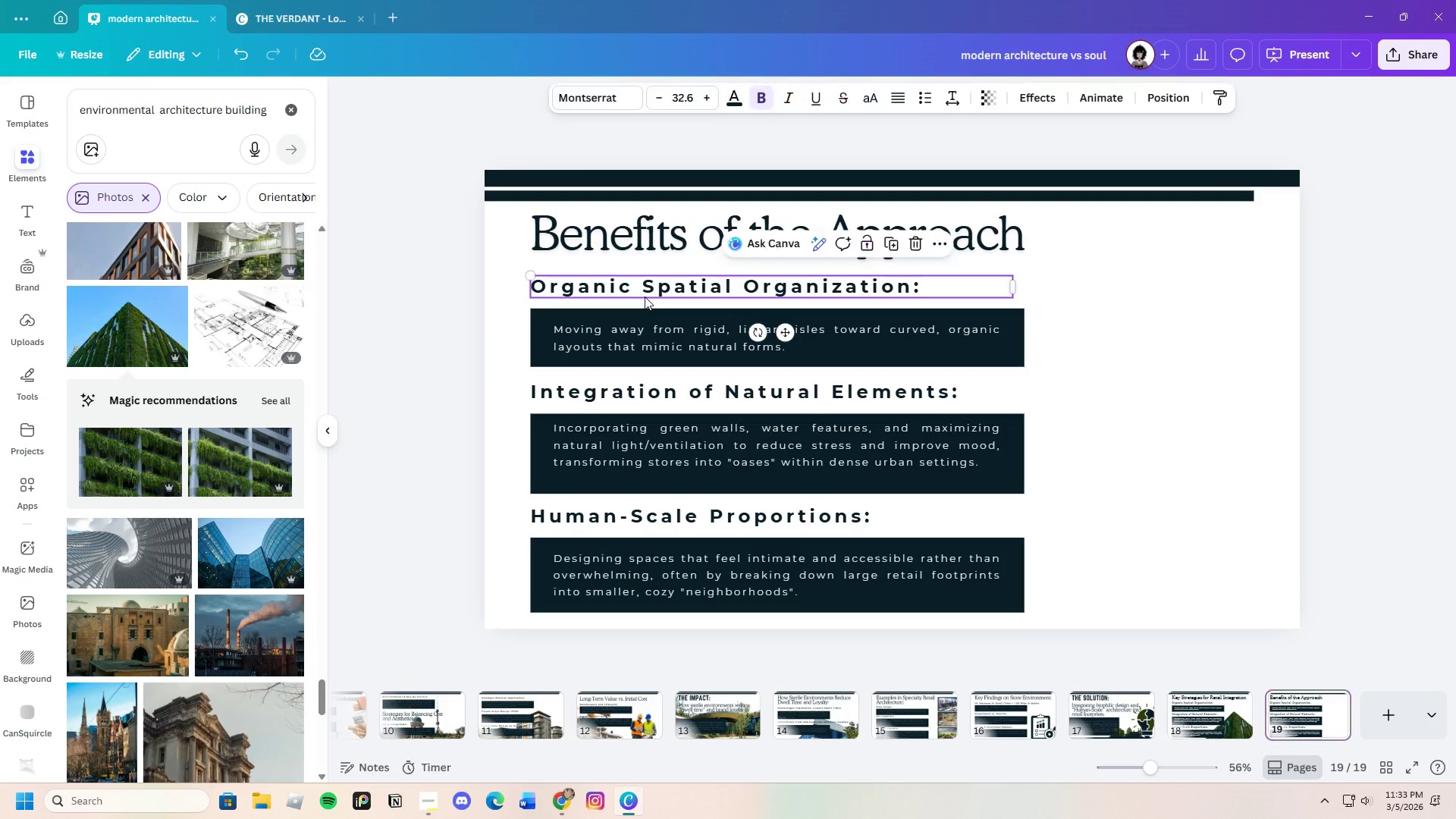 
double_click([645, 297])
 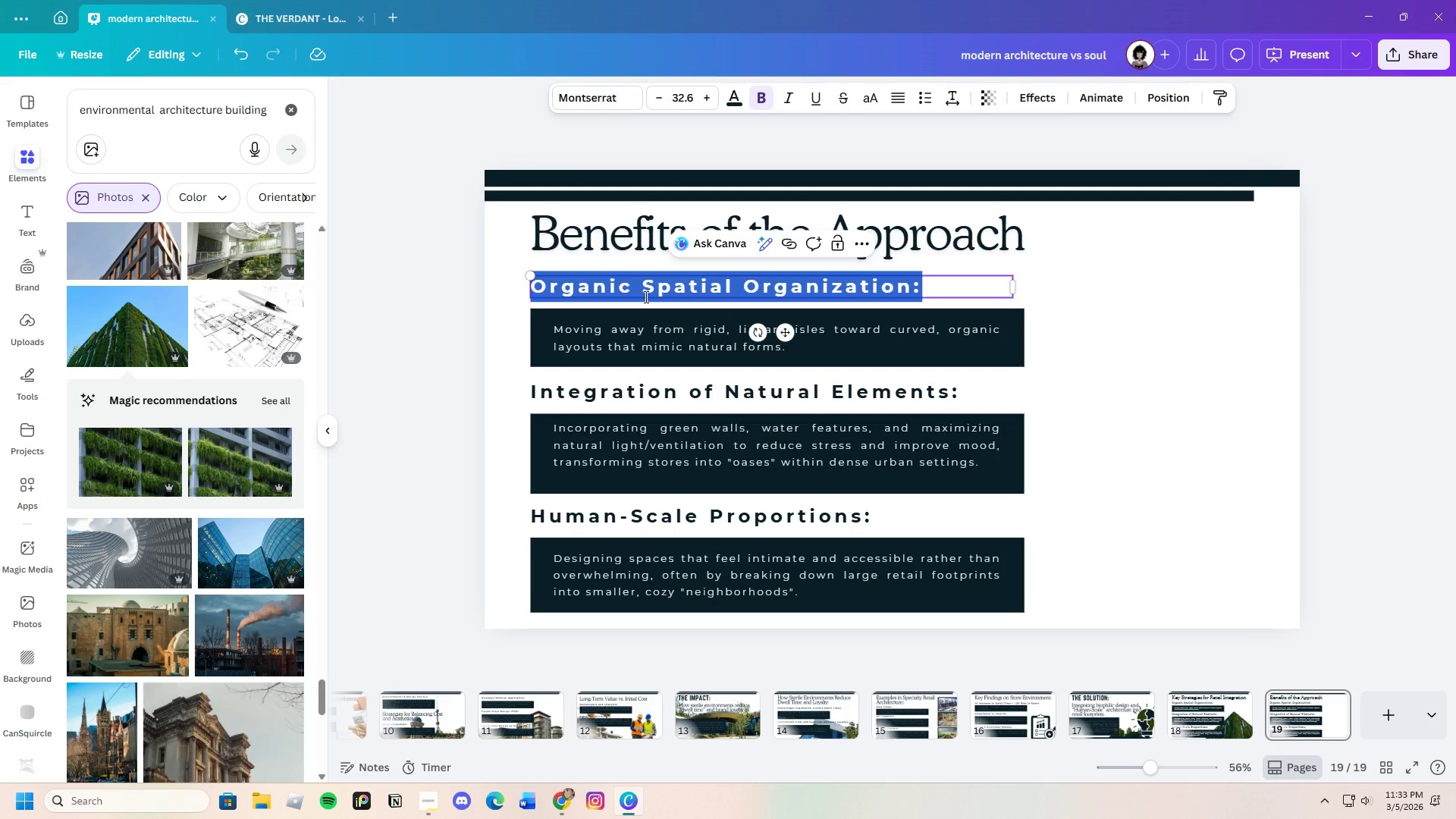 
key(Backspace)
 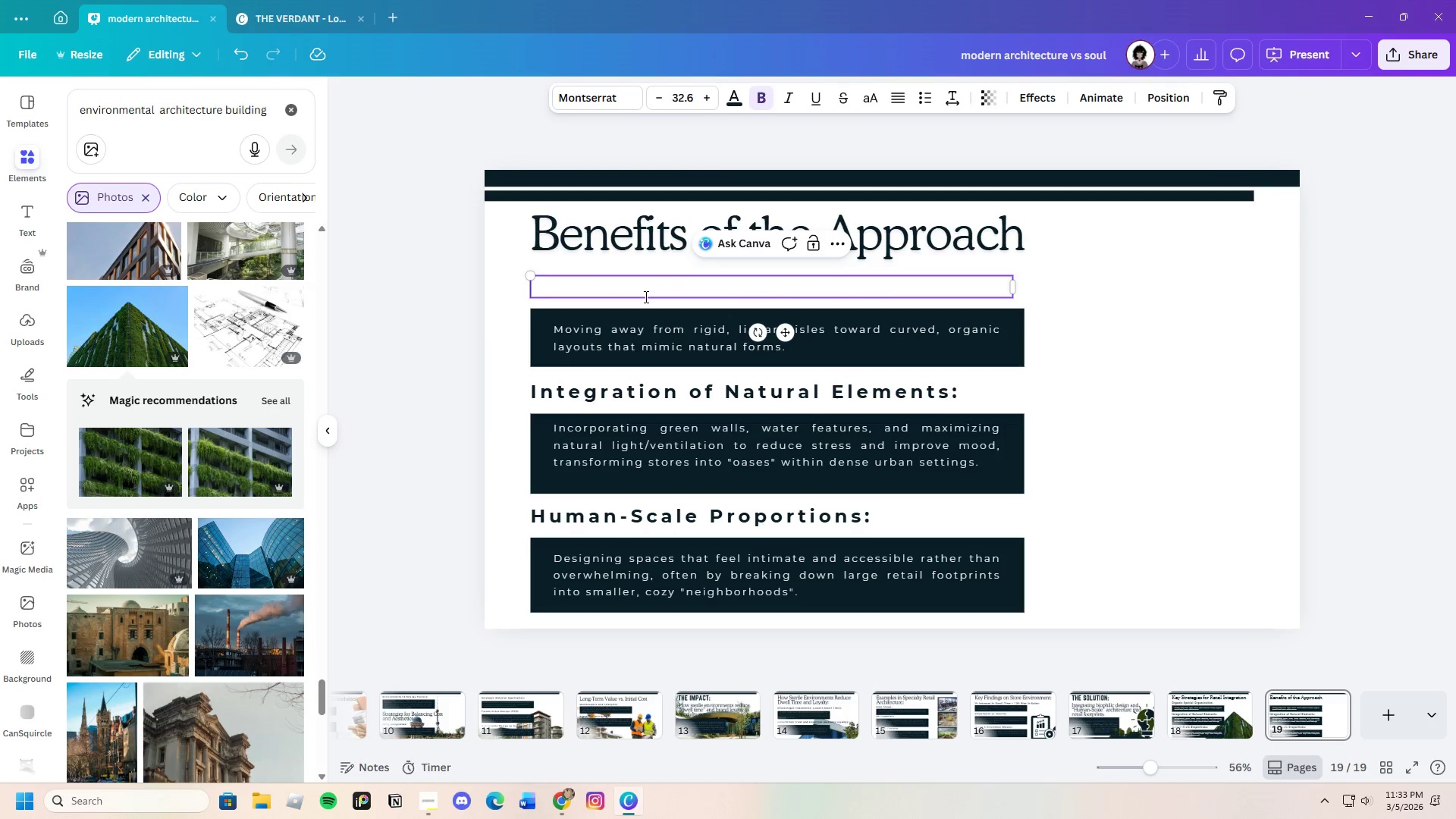 
key(Control+V)
 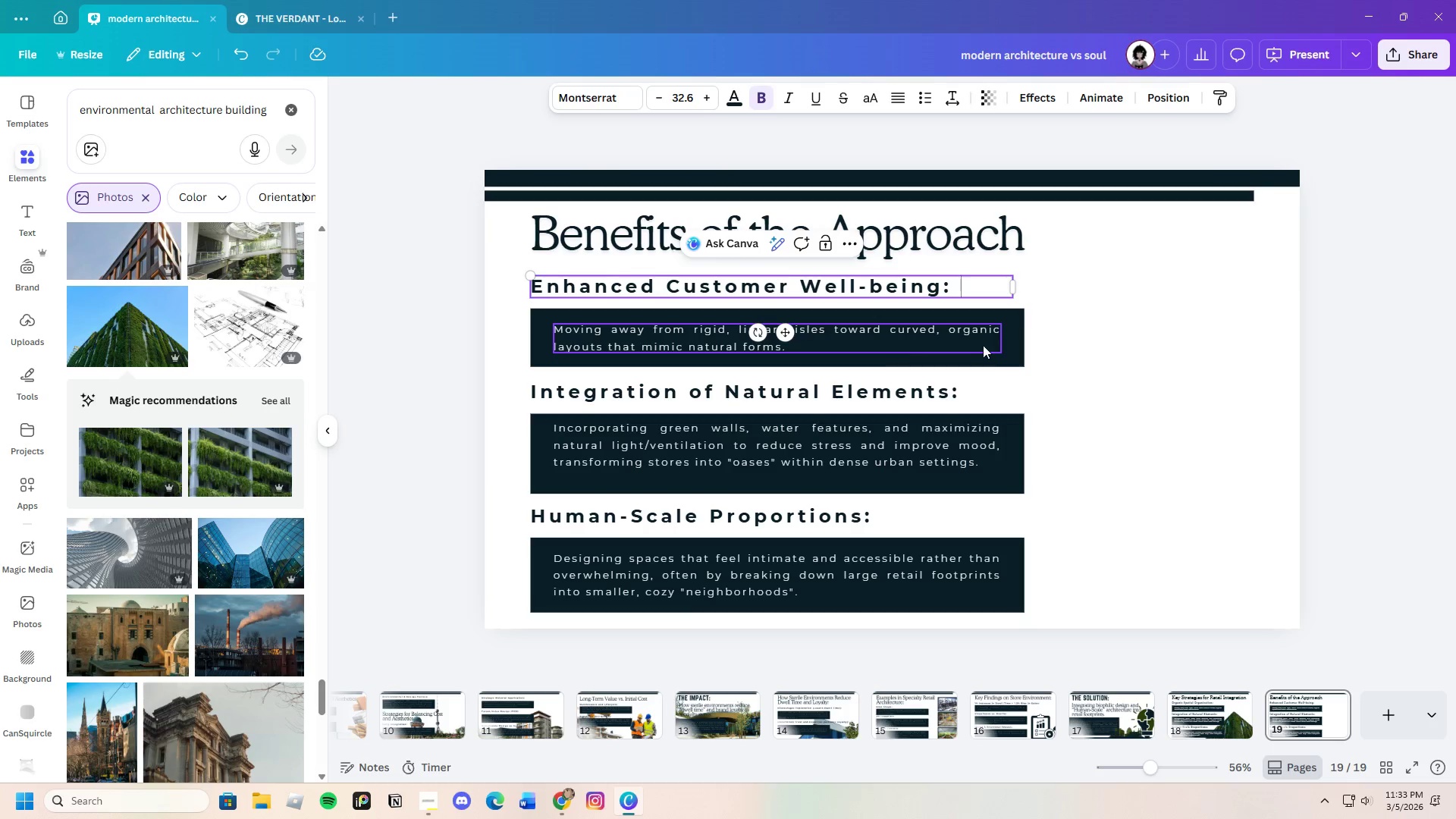 
left_click([1061, 352])
 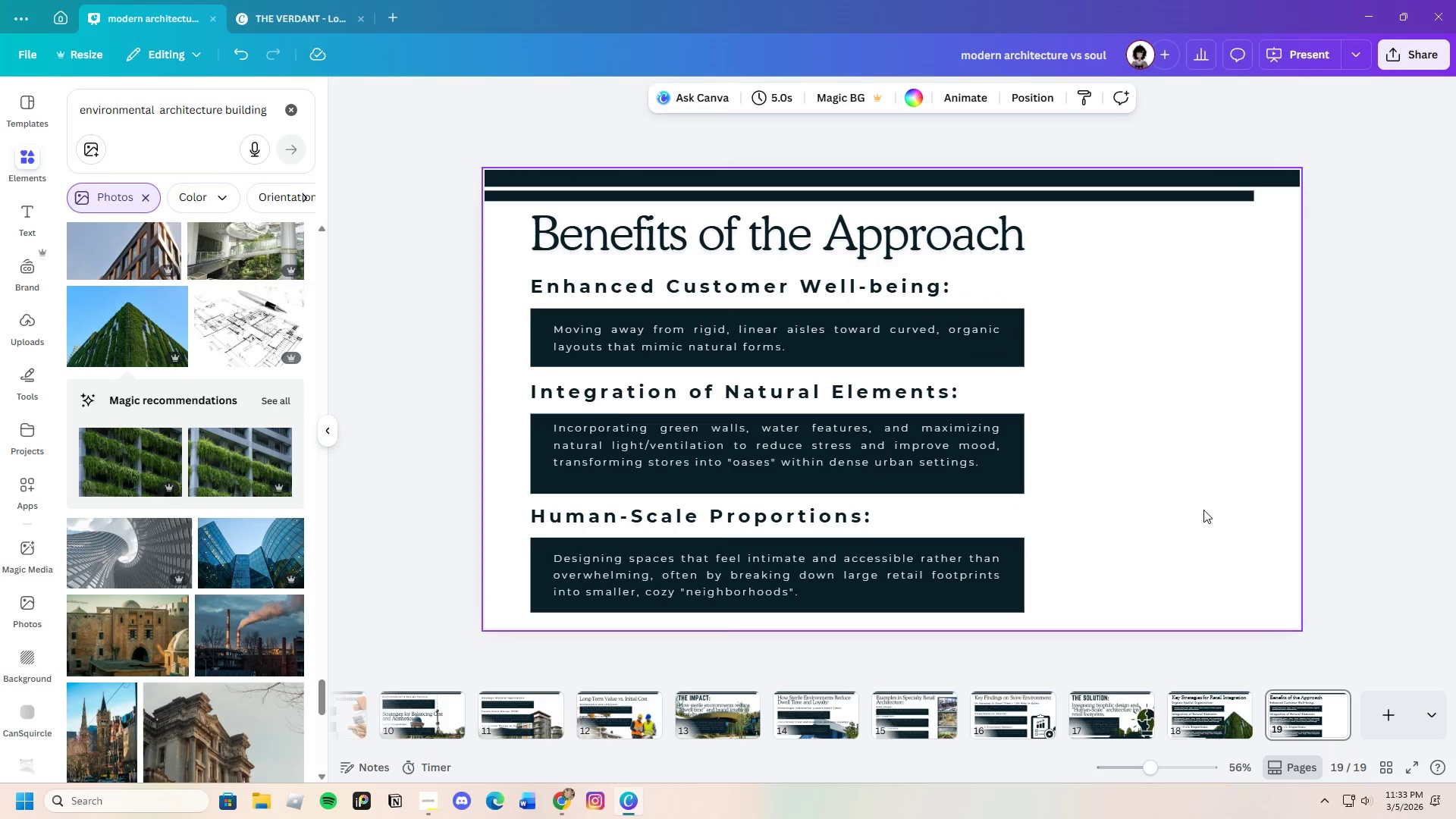 
wait(6.03)
 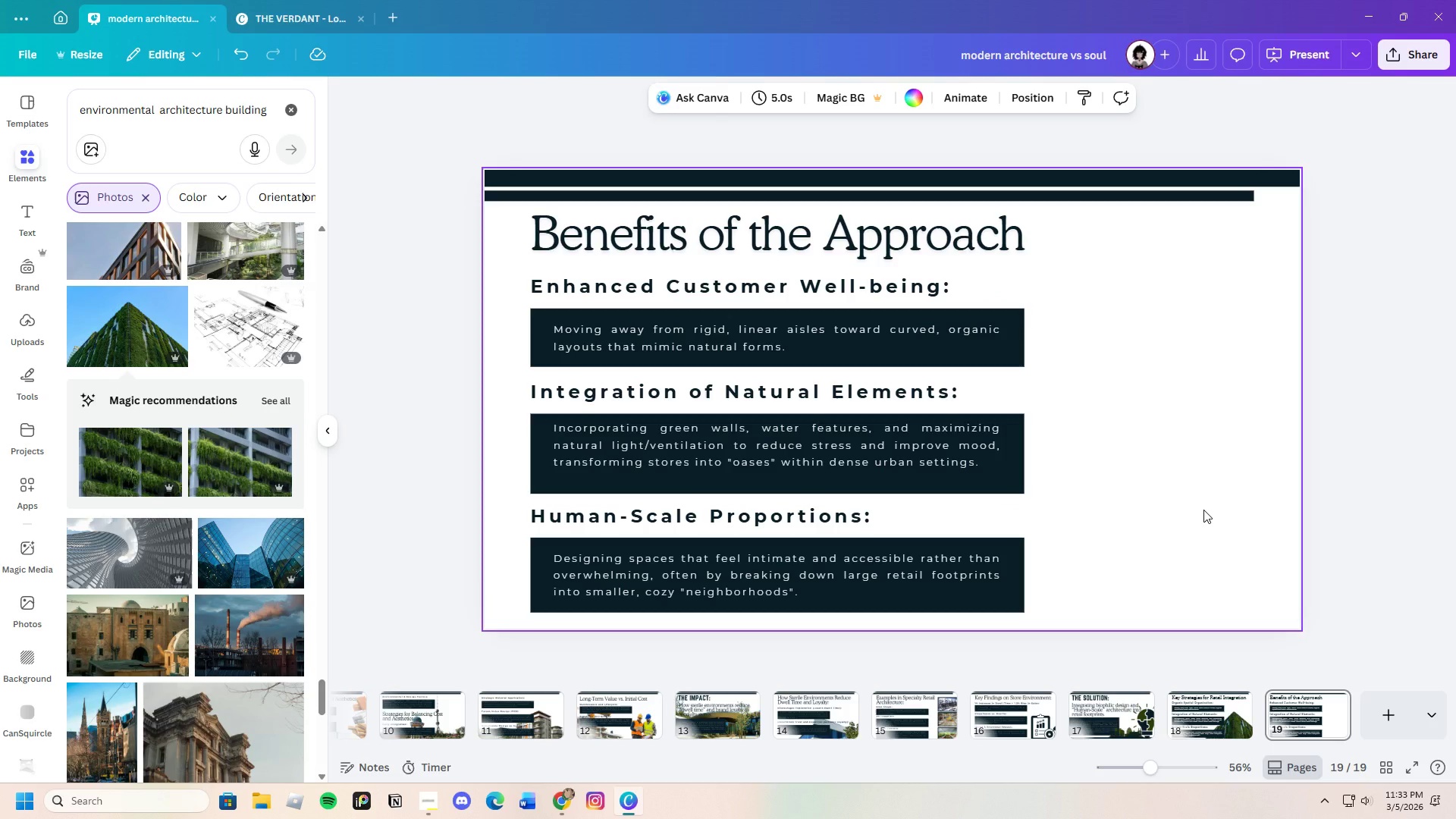 
left_click([561, 800])
 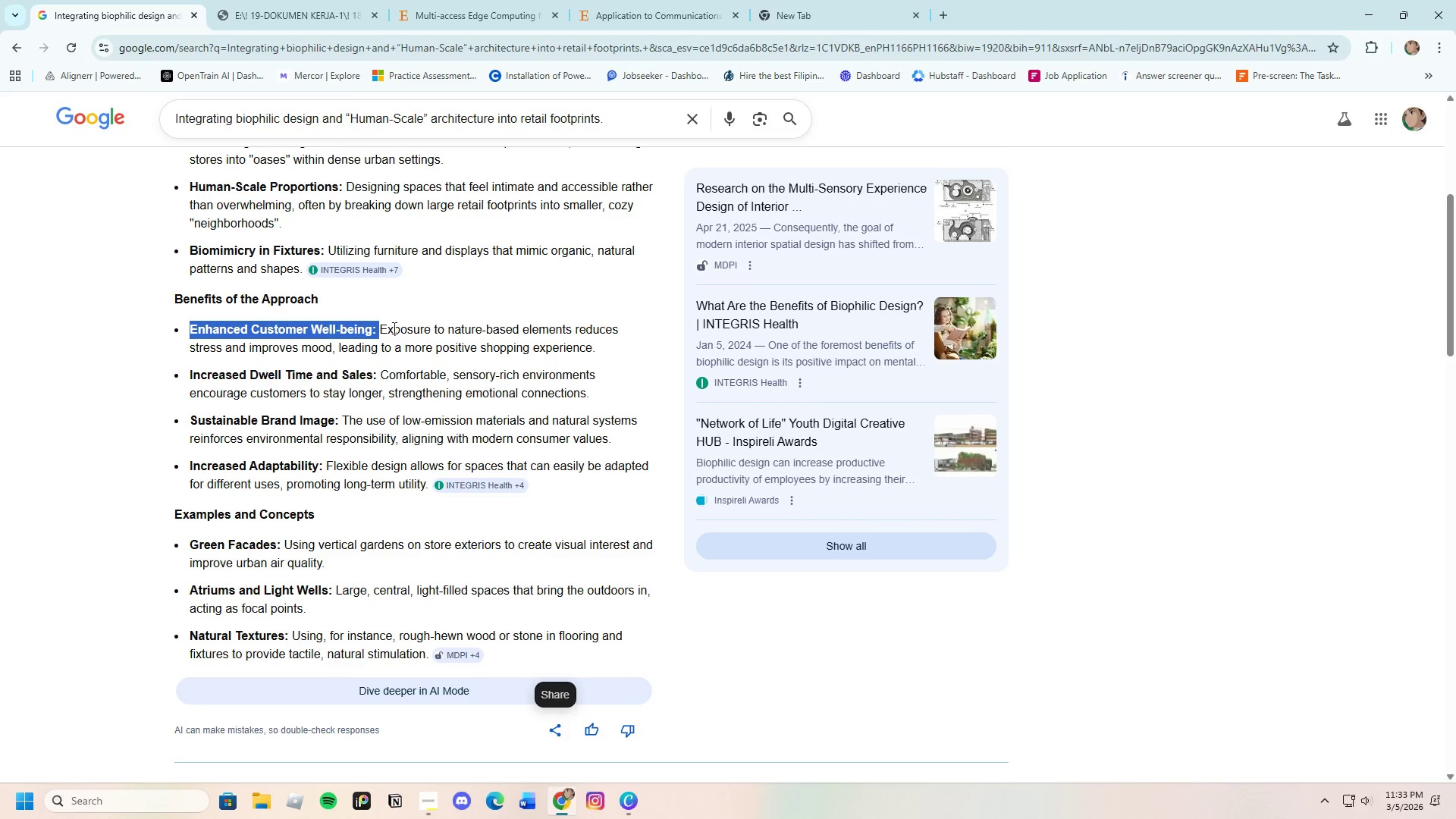 
left_click([388, 326])
 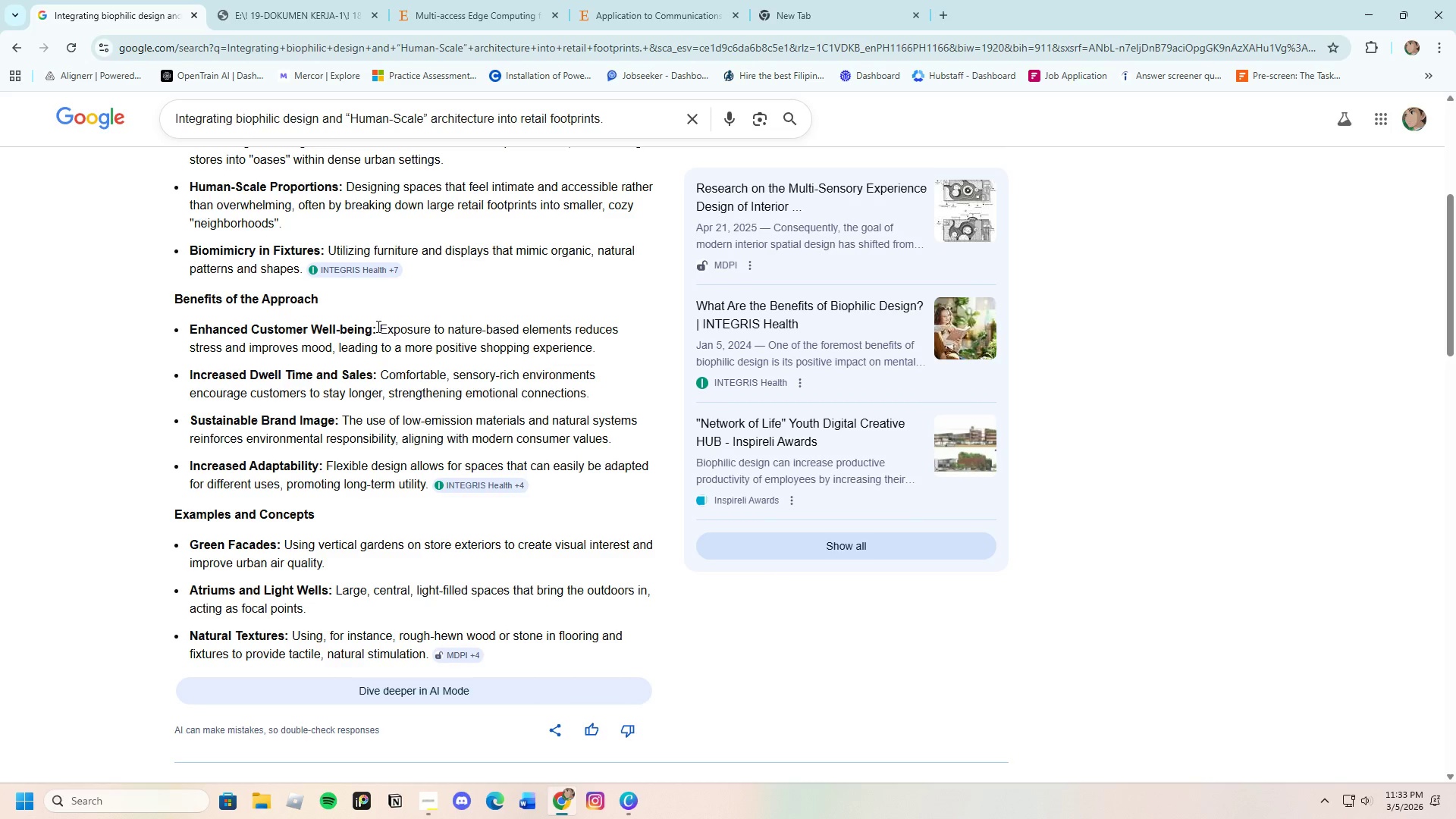 
left_click_drag(start_coordinate=[377, 326], to_coordinate=[613, 352])
 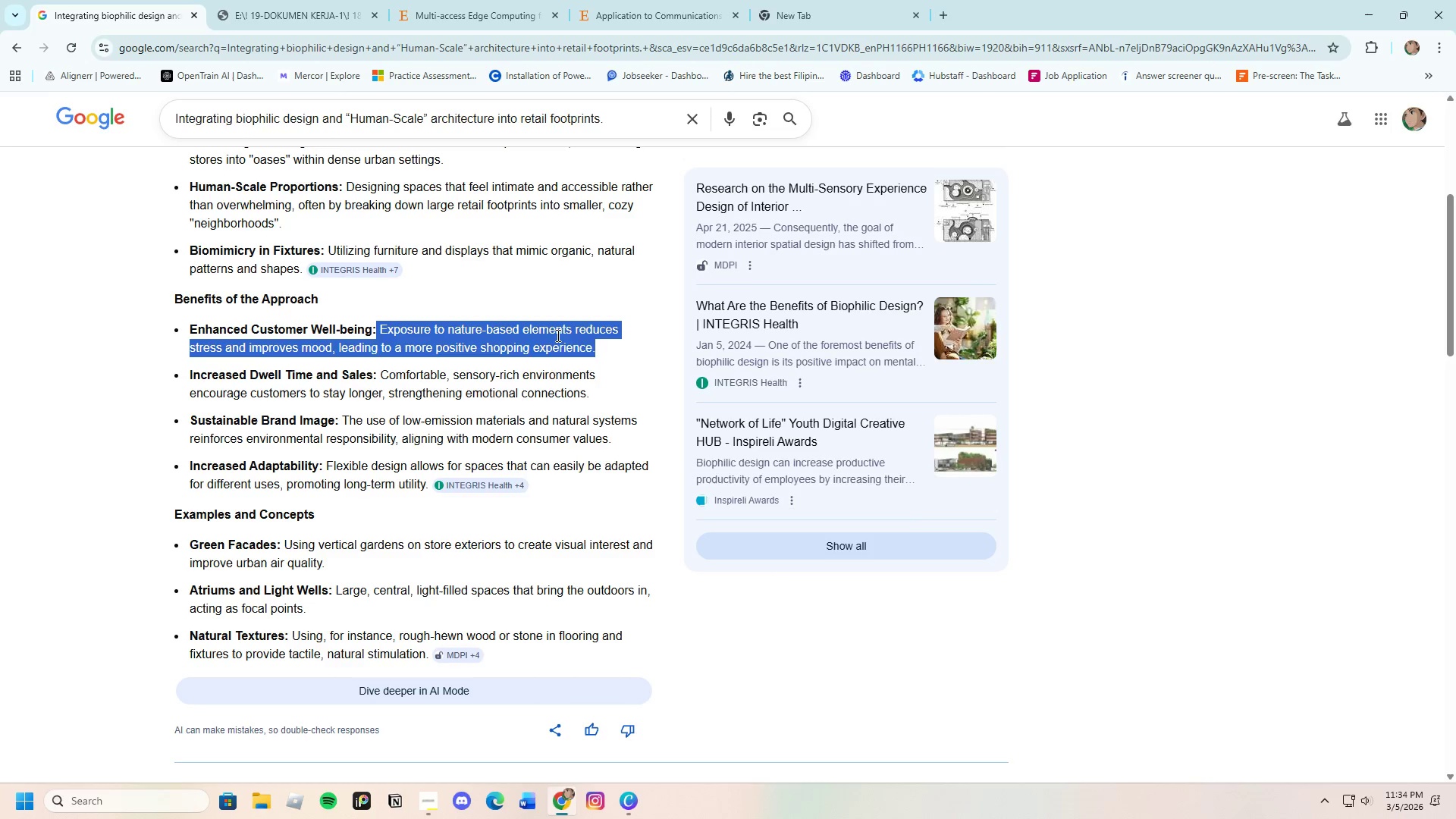 
right_click([557, 335])
 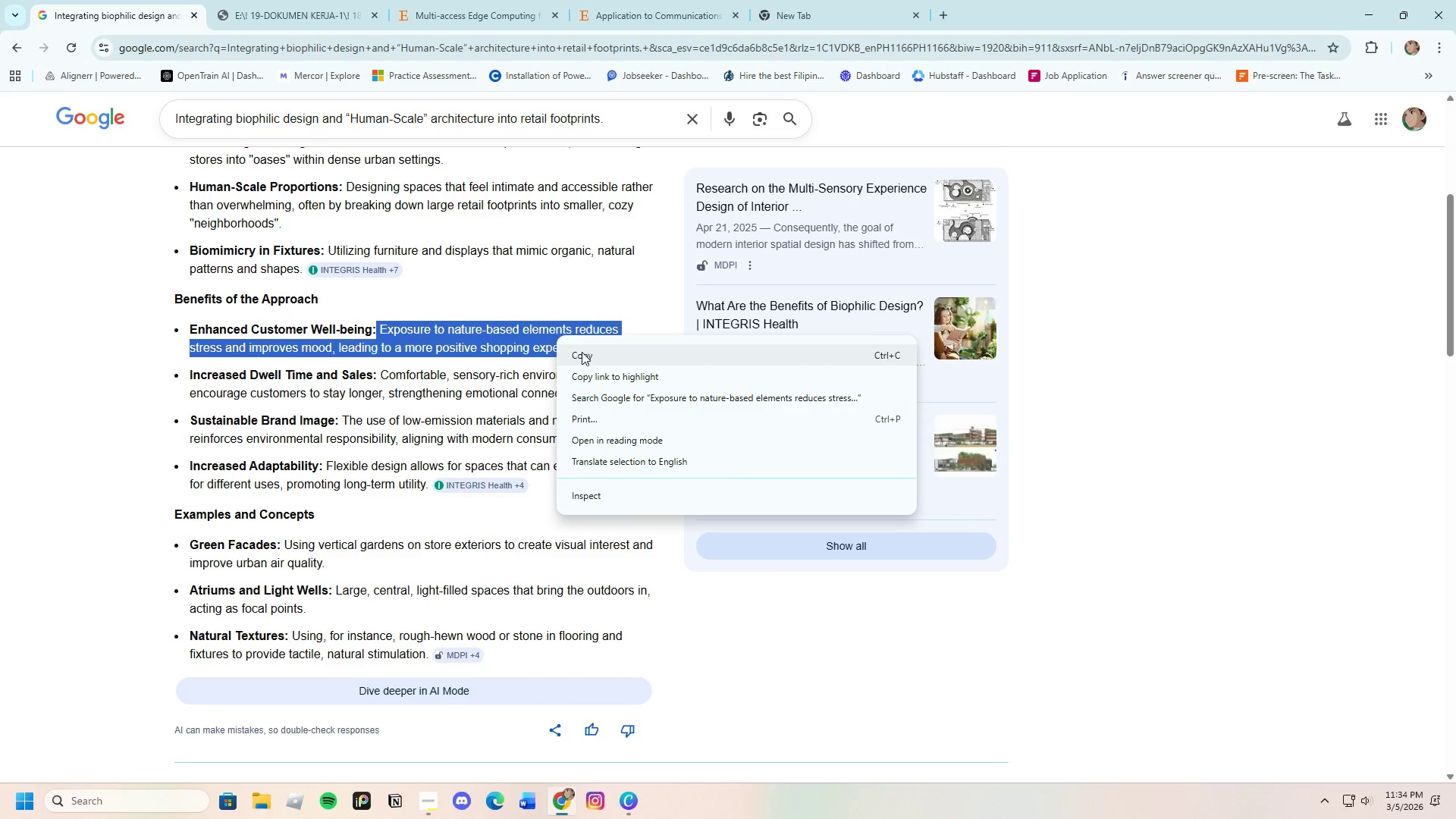 
left_click([582, 355])
 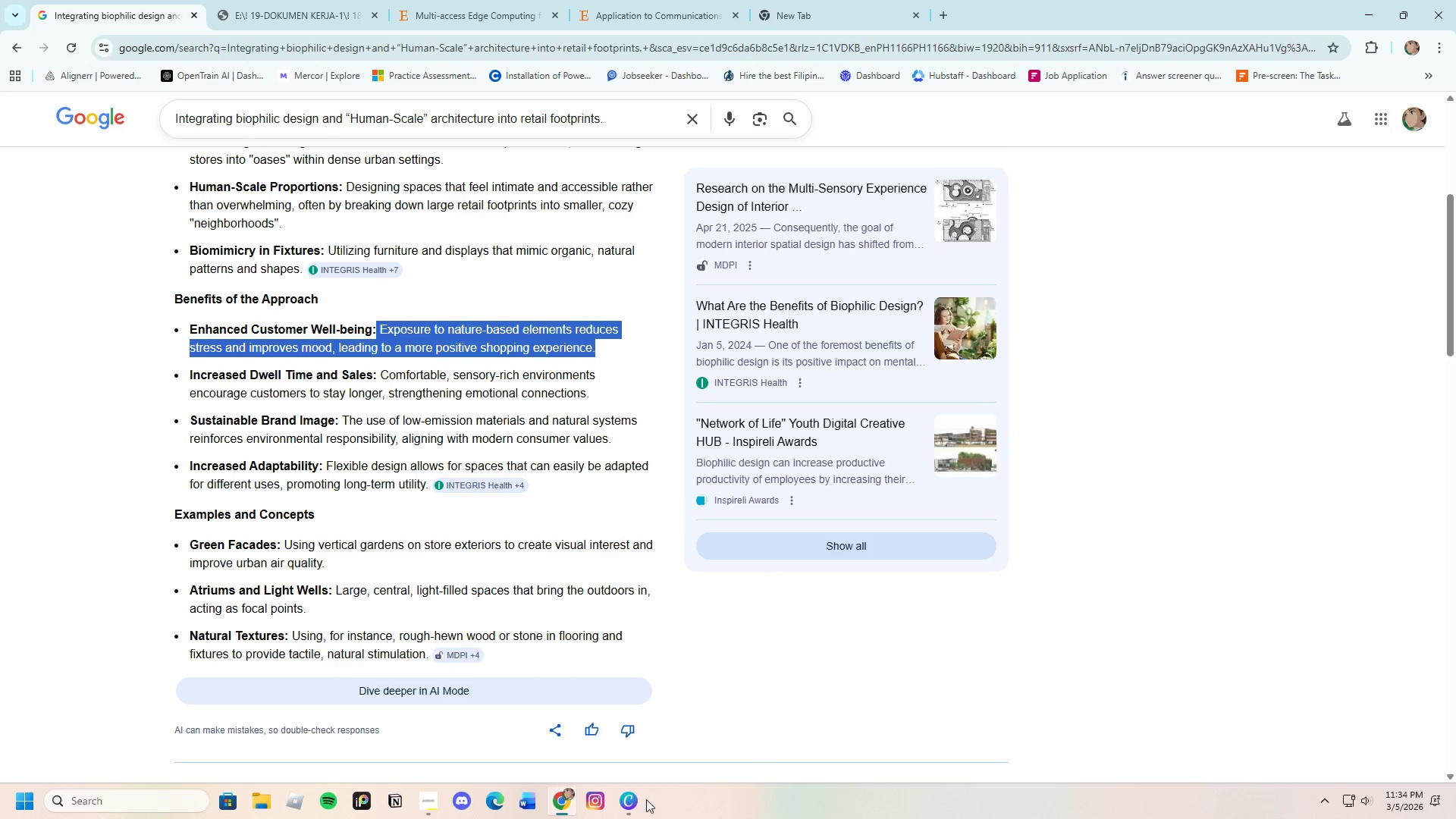 
left_click([628, 807])
 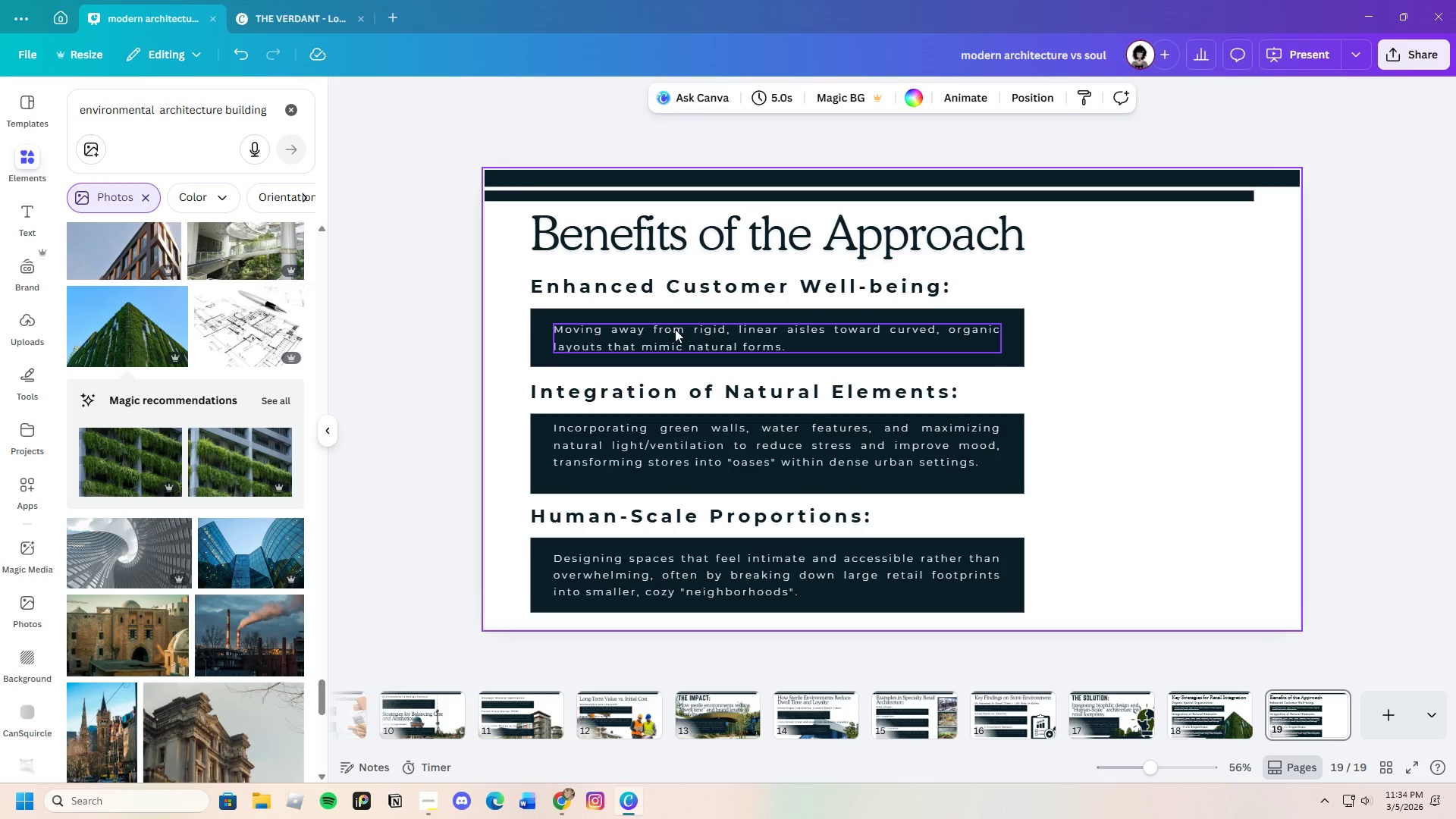 
double_click([675, 329])
 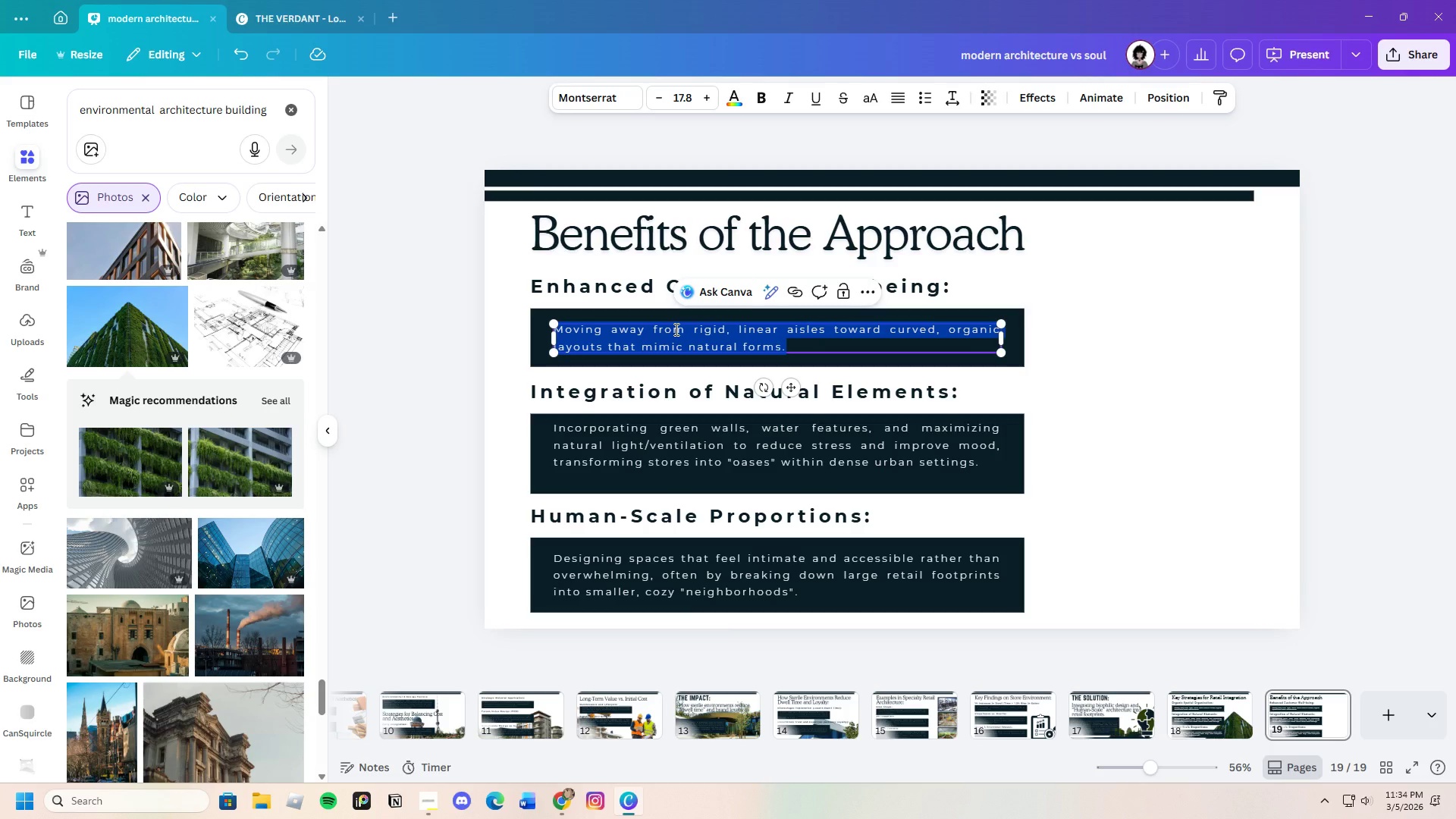 
key(Backspace)
 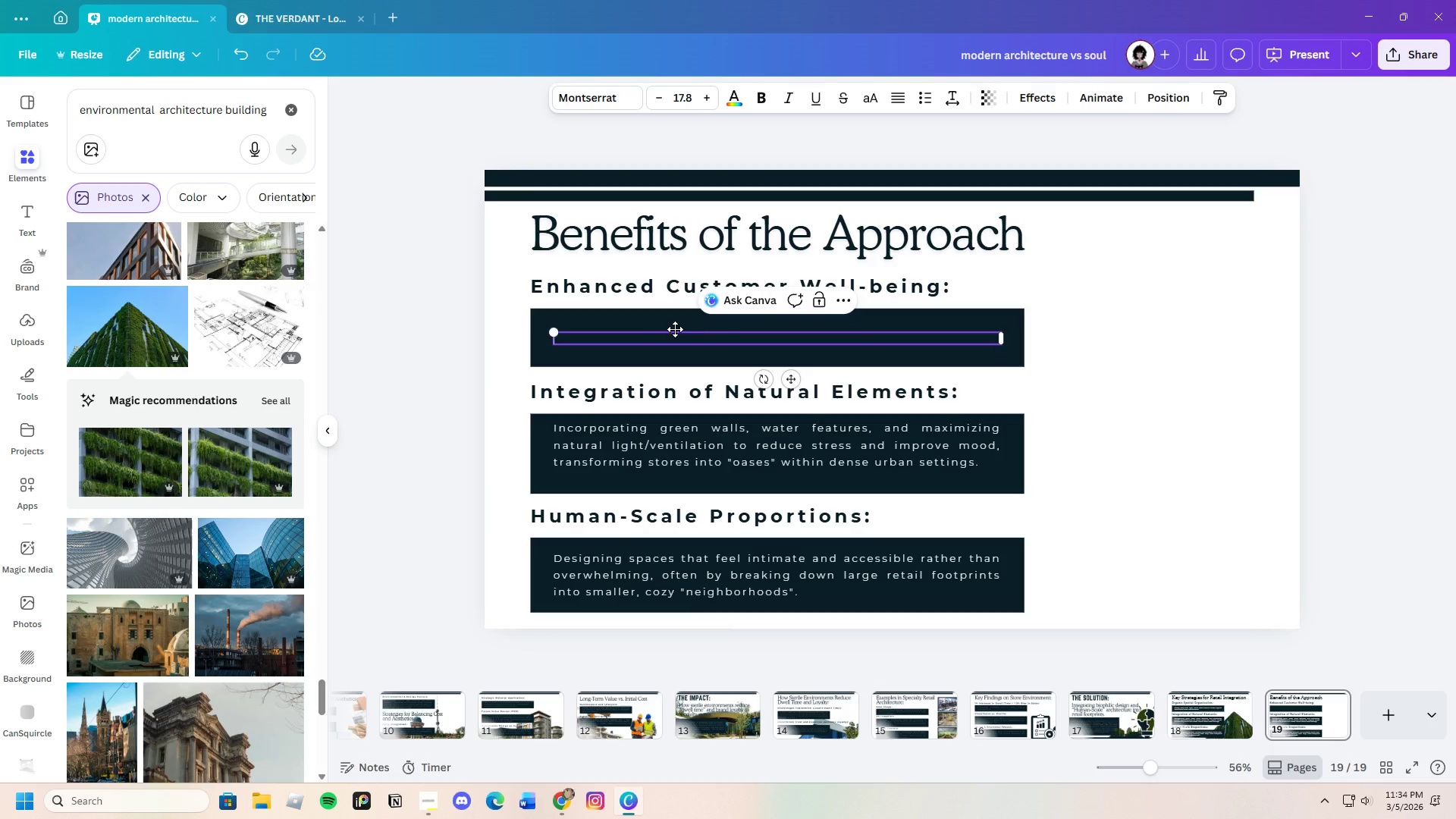 
key(Control+V)
 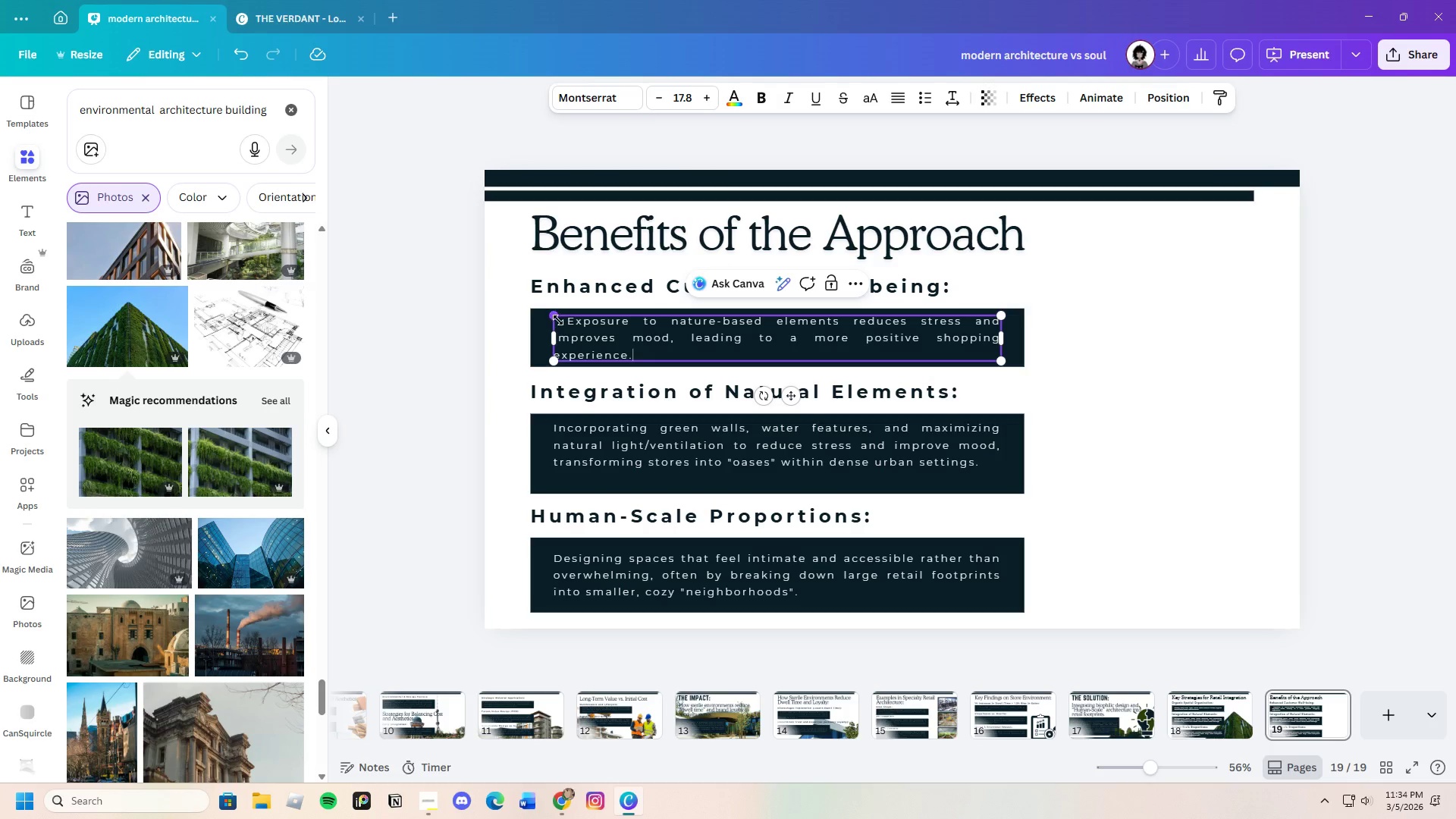 
left_click([567, 325])
 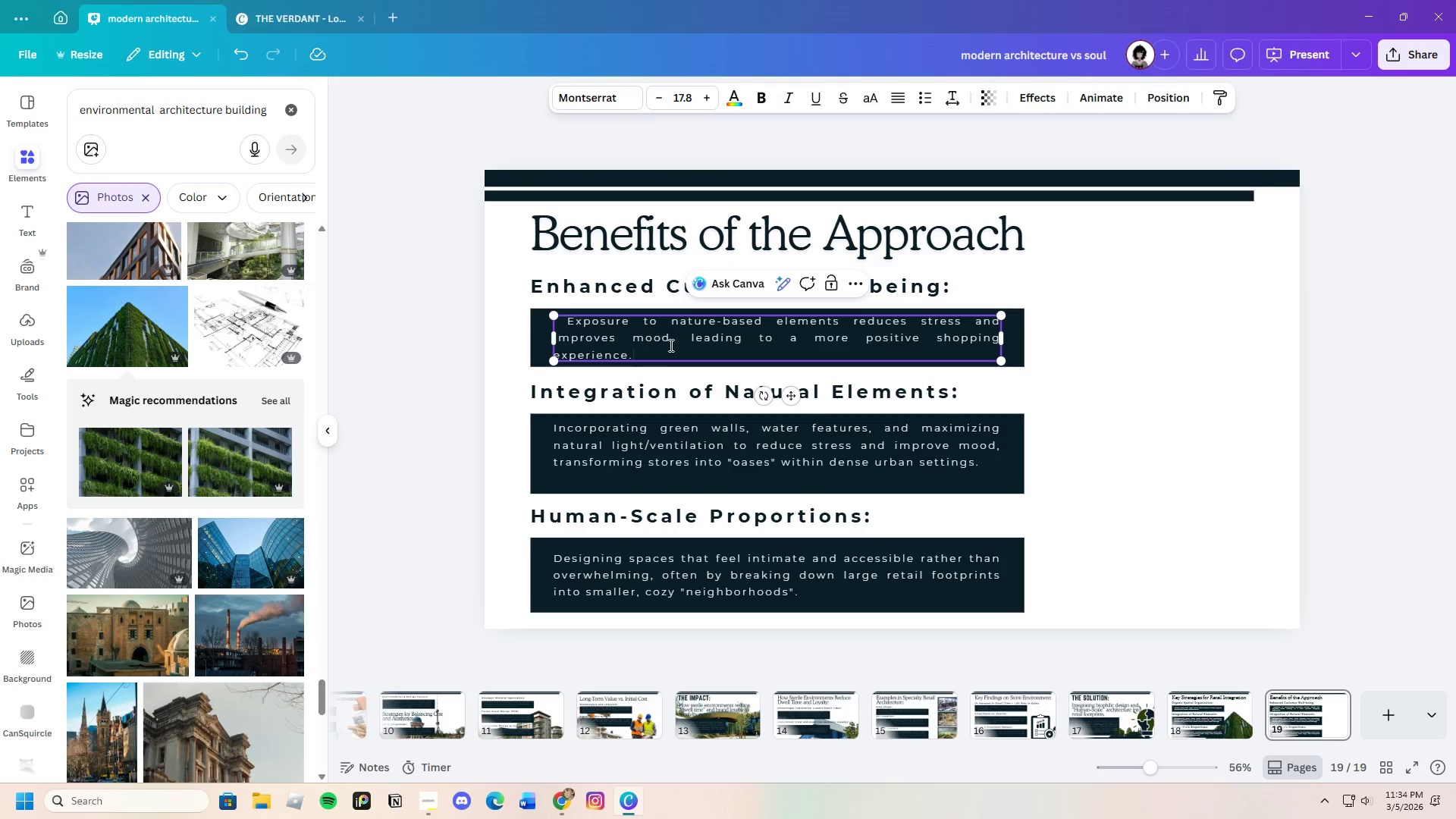 
key(Backspace)
 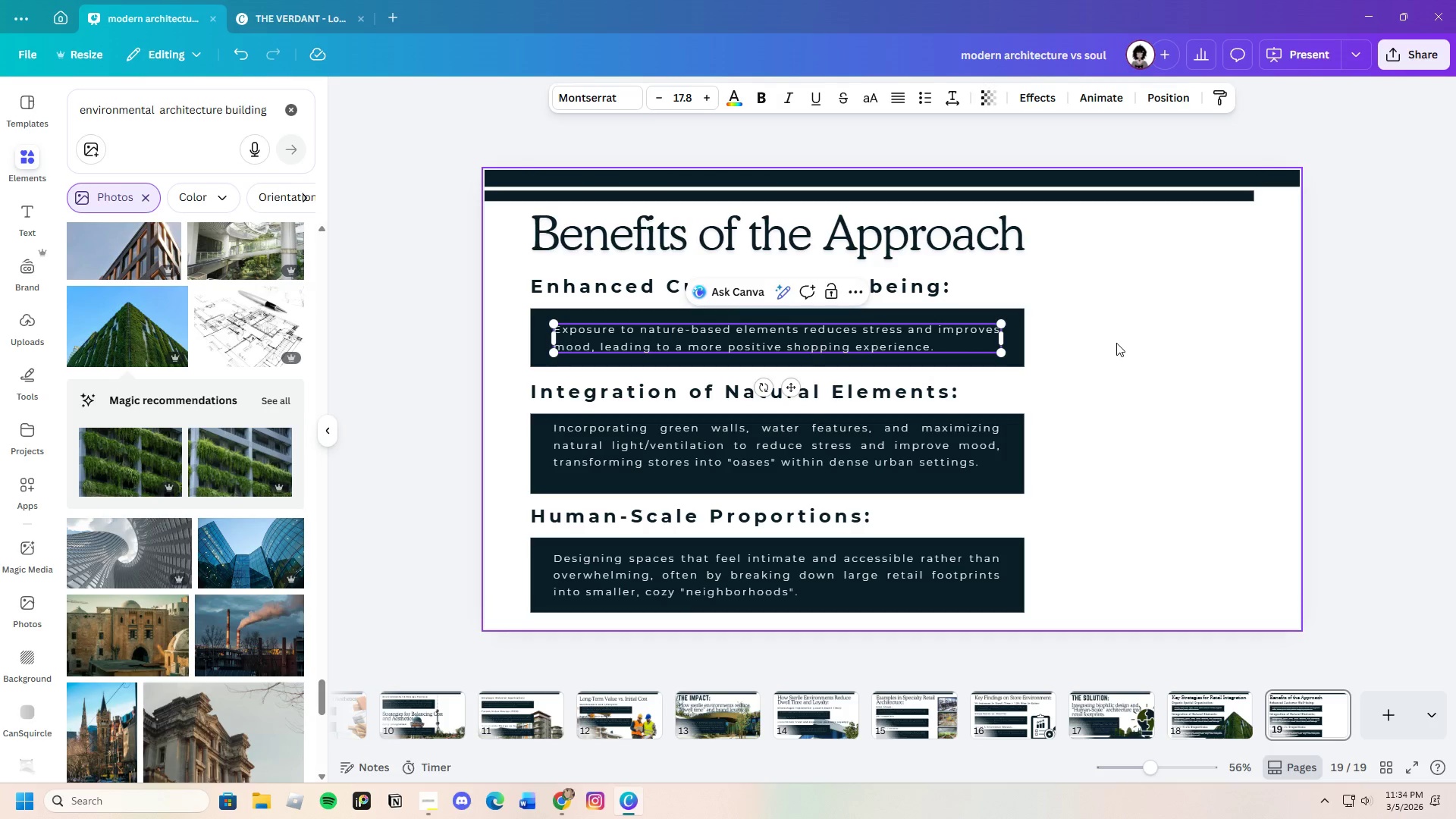 
left_click([1116, 343])
 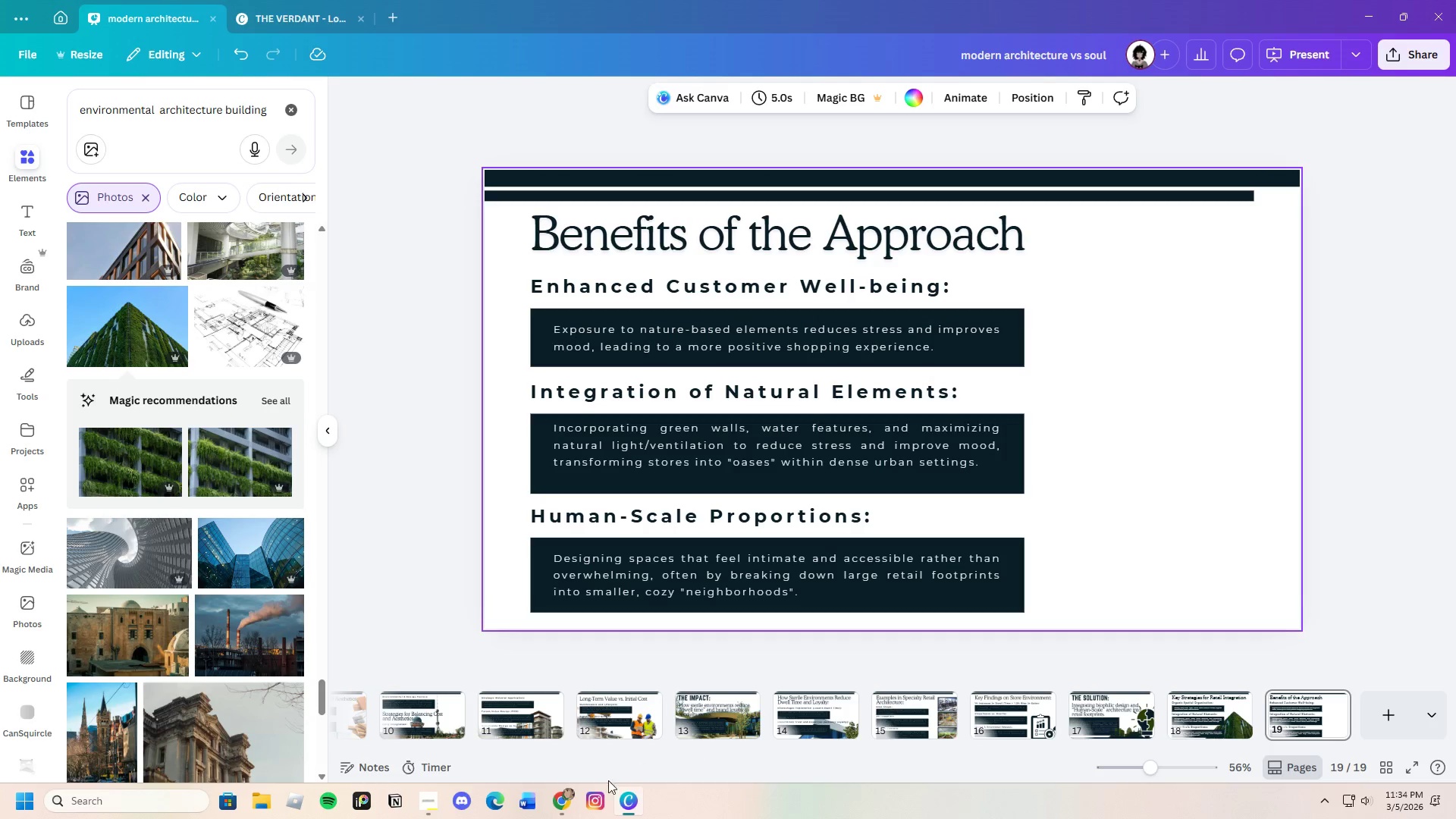 
left_click([554, 801])
 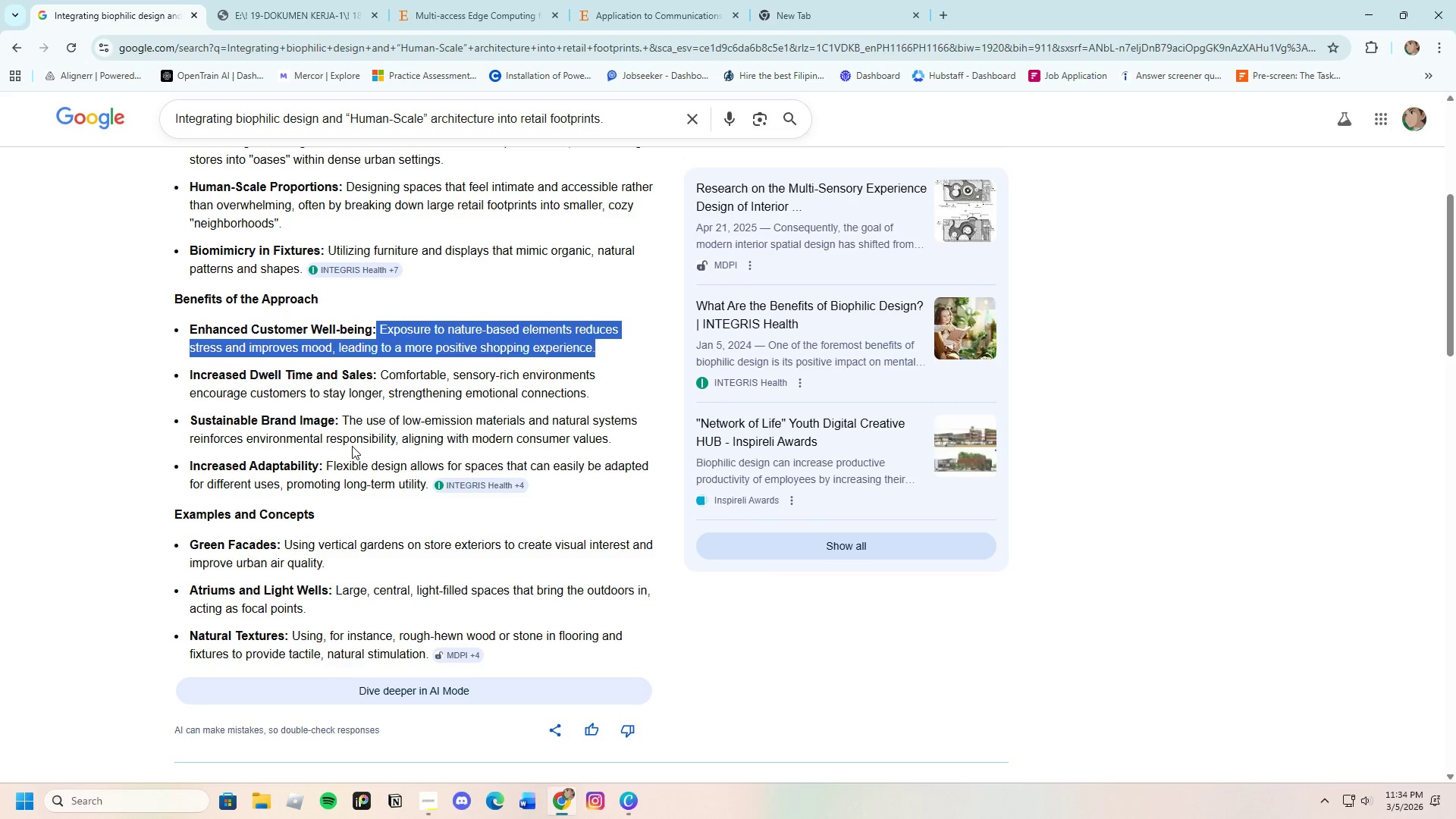 
left_click([295, 416])
 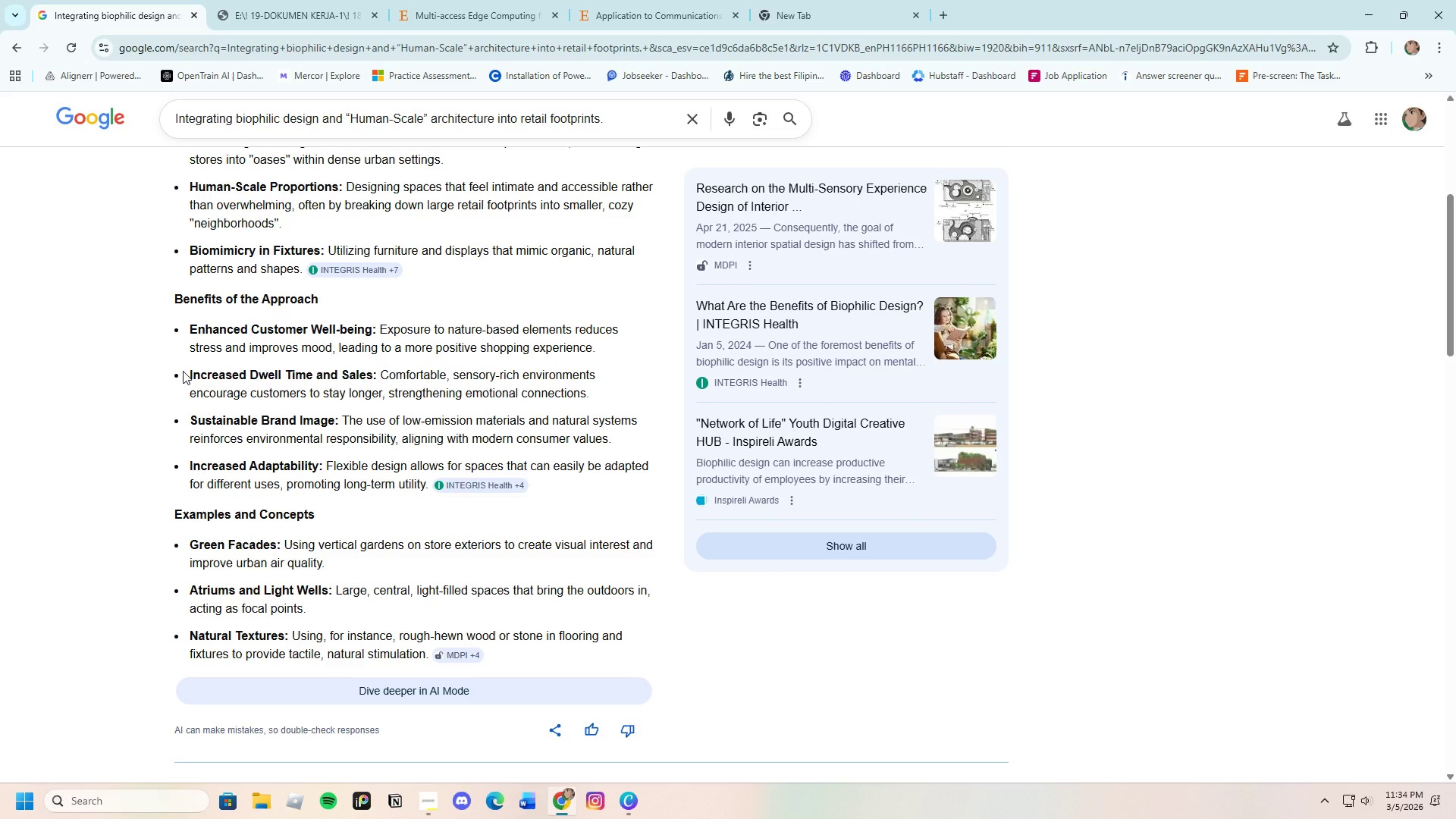 
left_click_drag(start_coordinate=[184, 371], to_coordinate=[376, 370])
 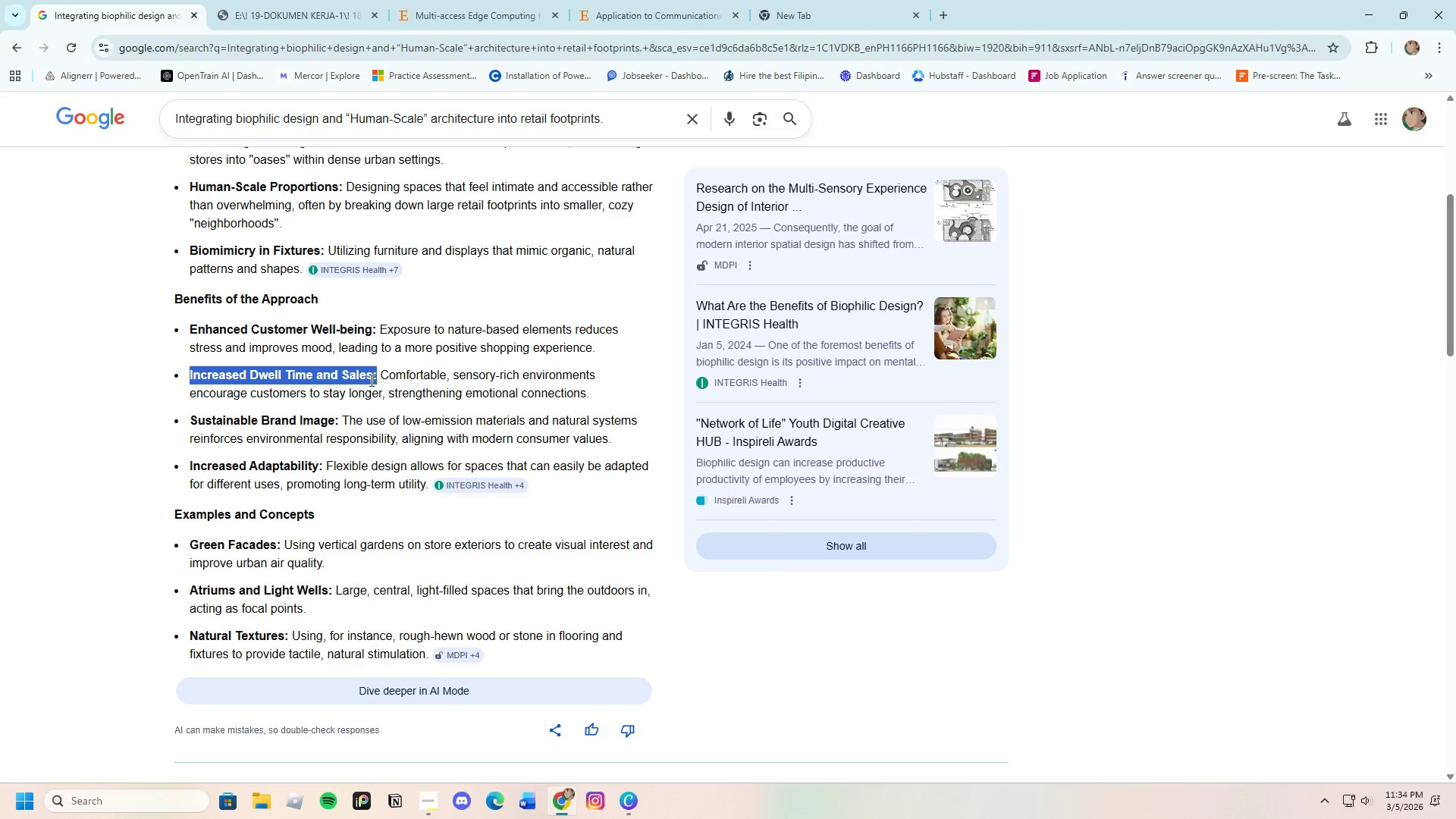 
right_click([369, 378])
 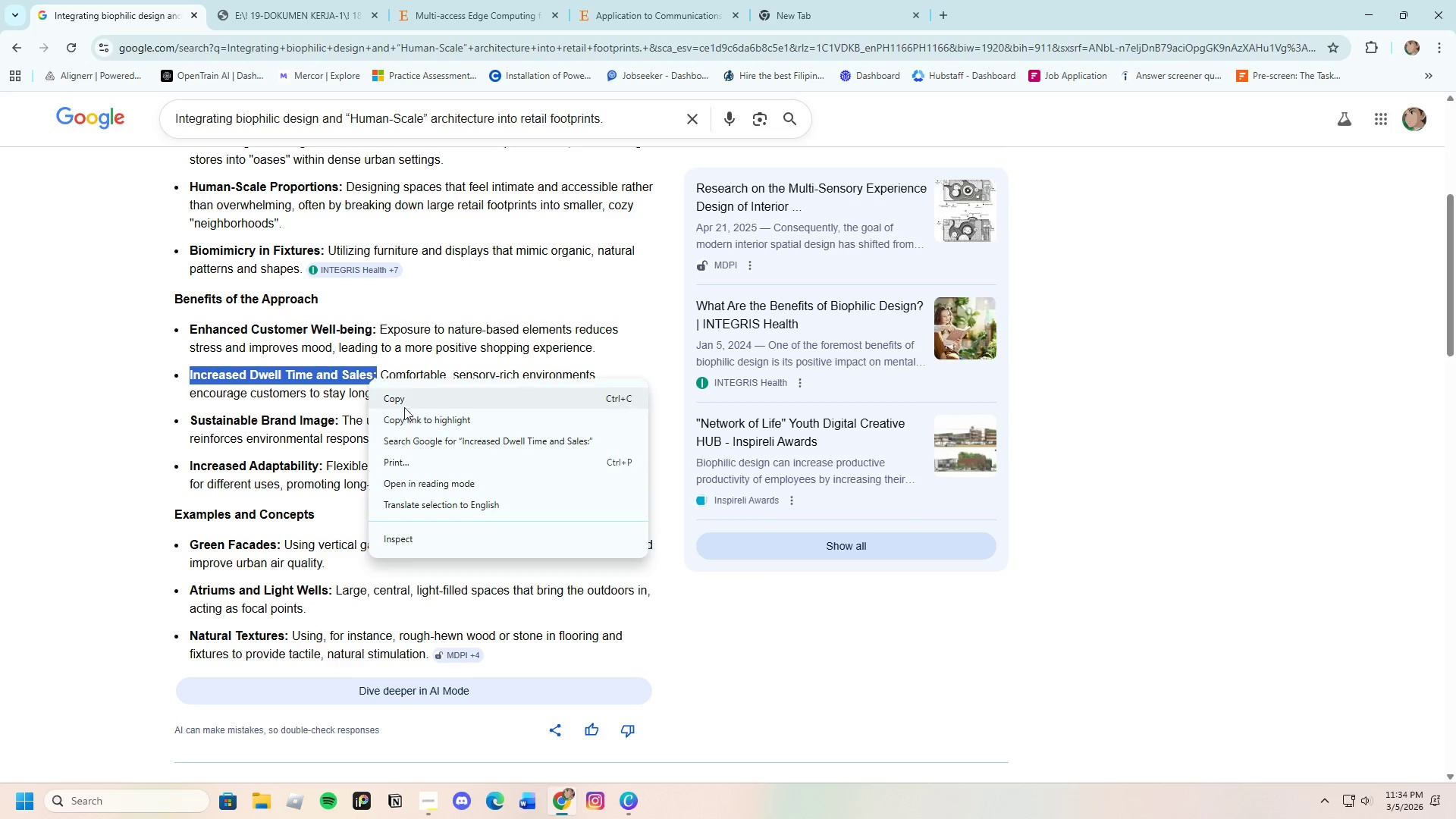 
left_click([401, 403])
 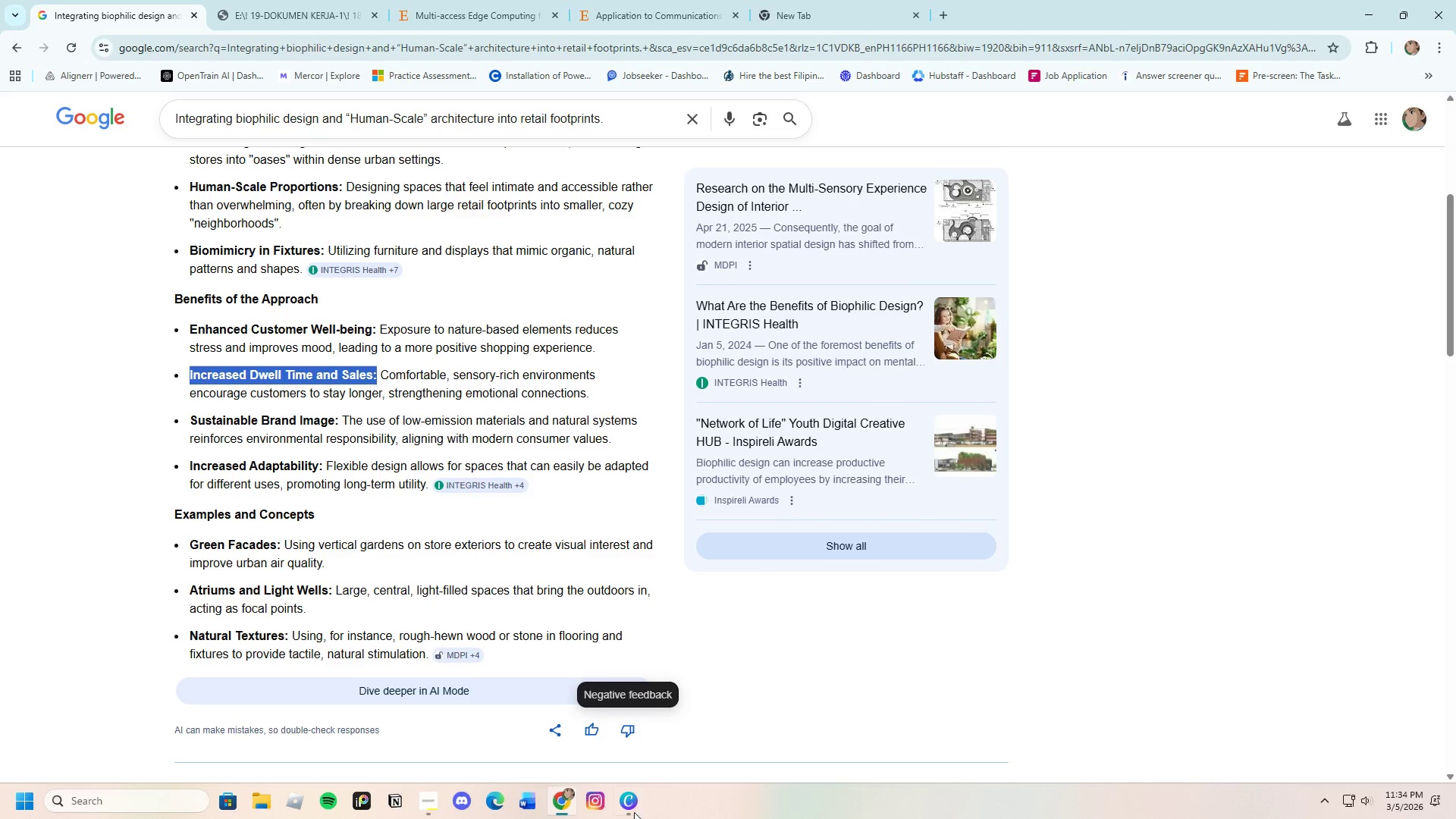 
left_click([629, 810])
 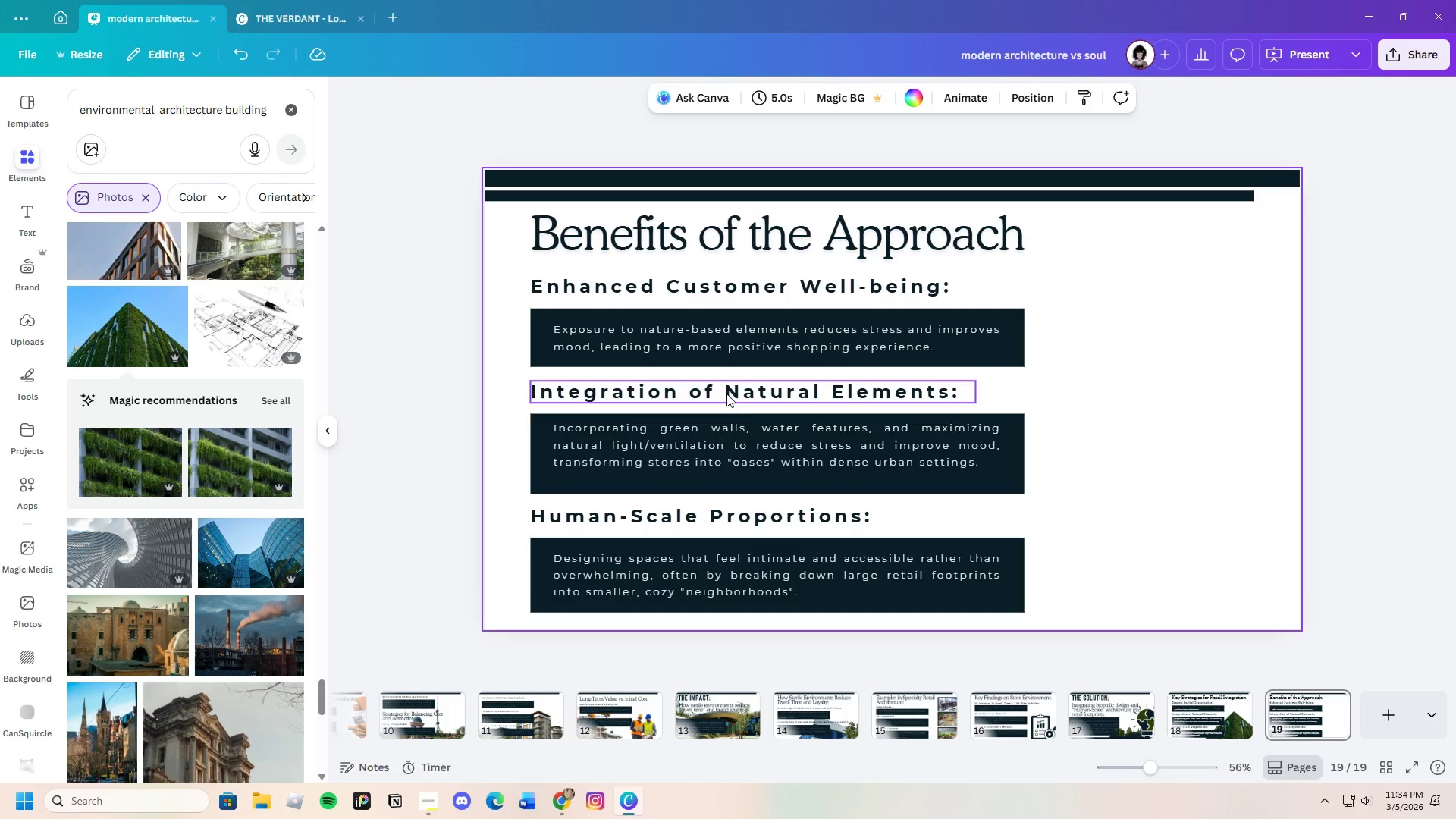 
double_click([726, 394])
 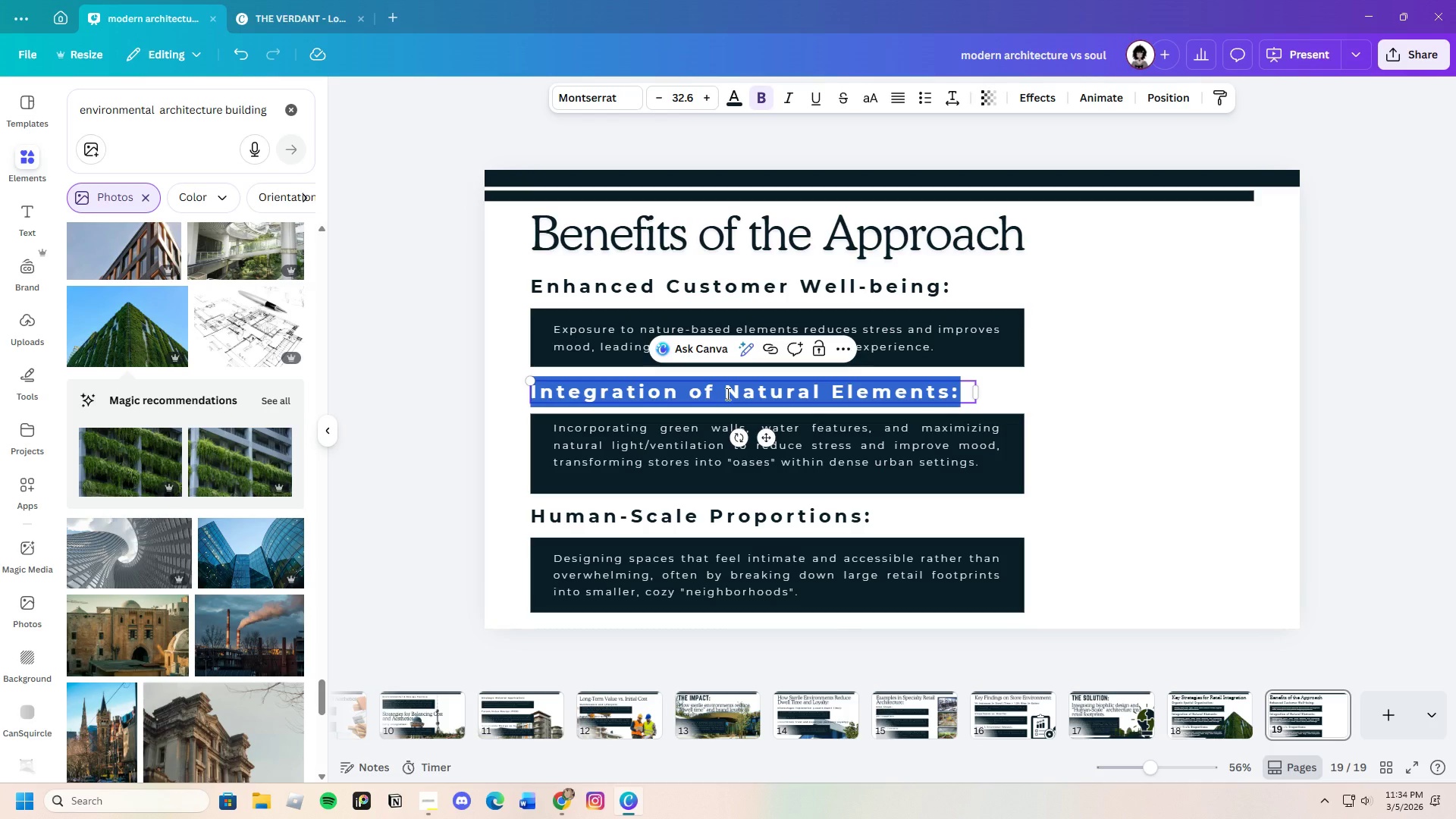 
key(Backspace)
 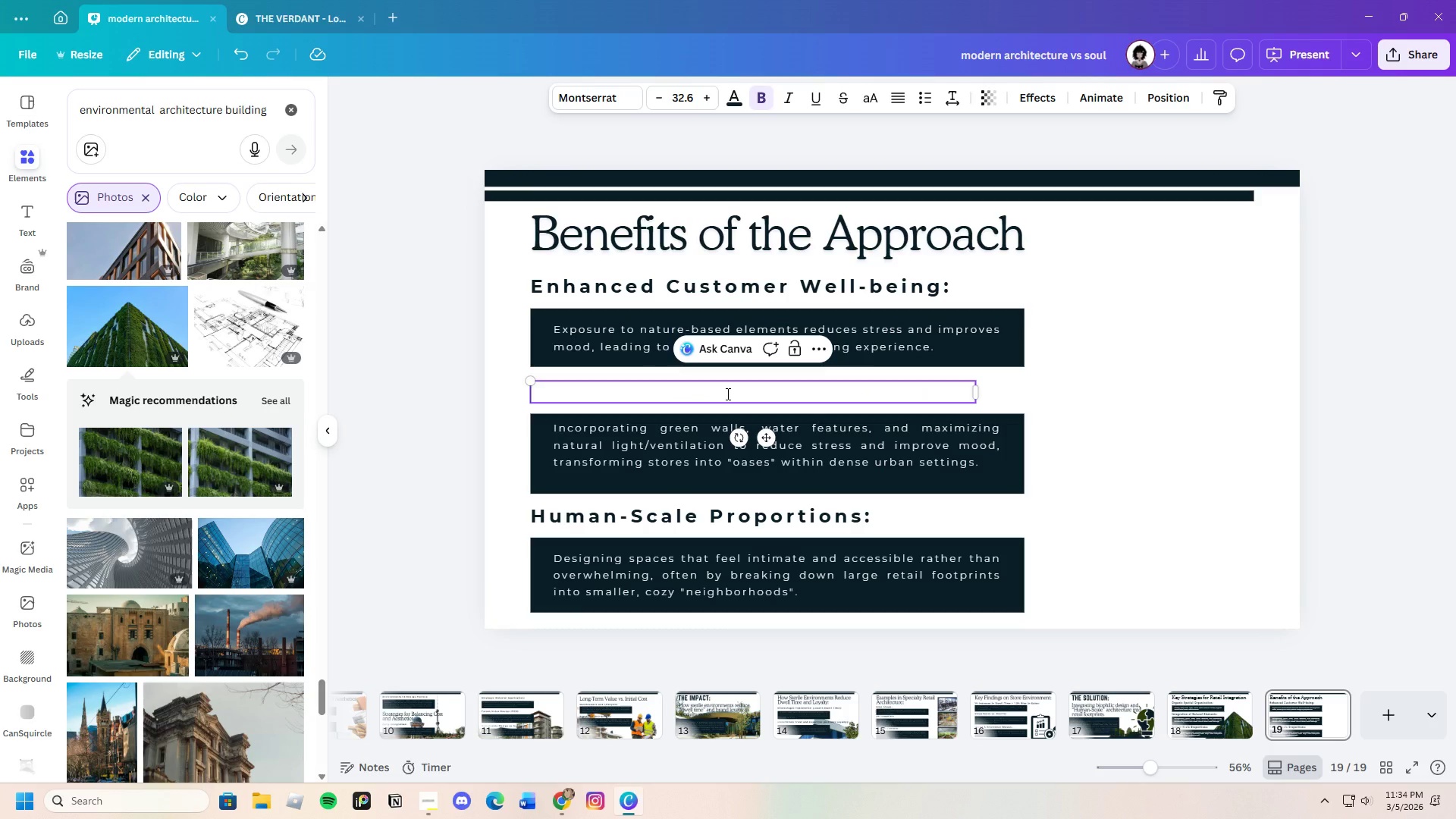 
key(Control+V)
 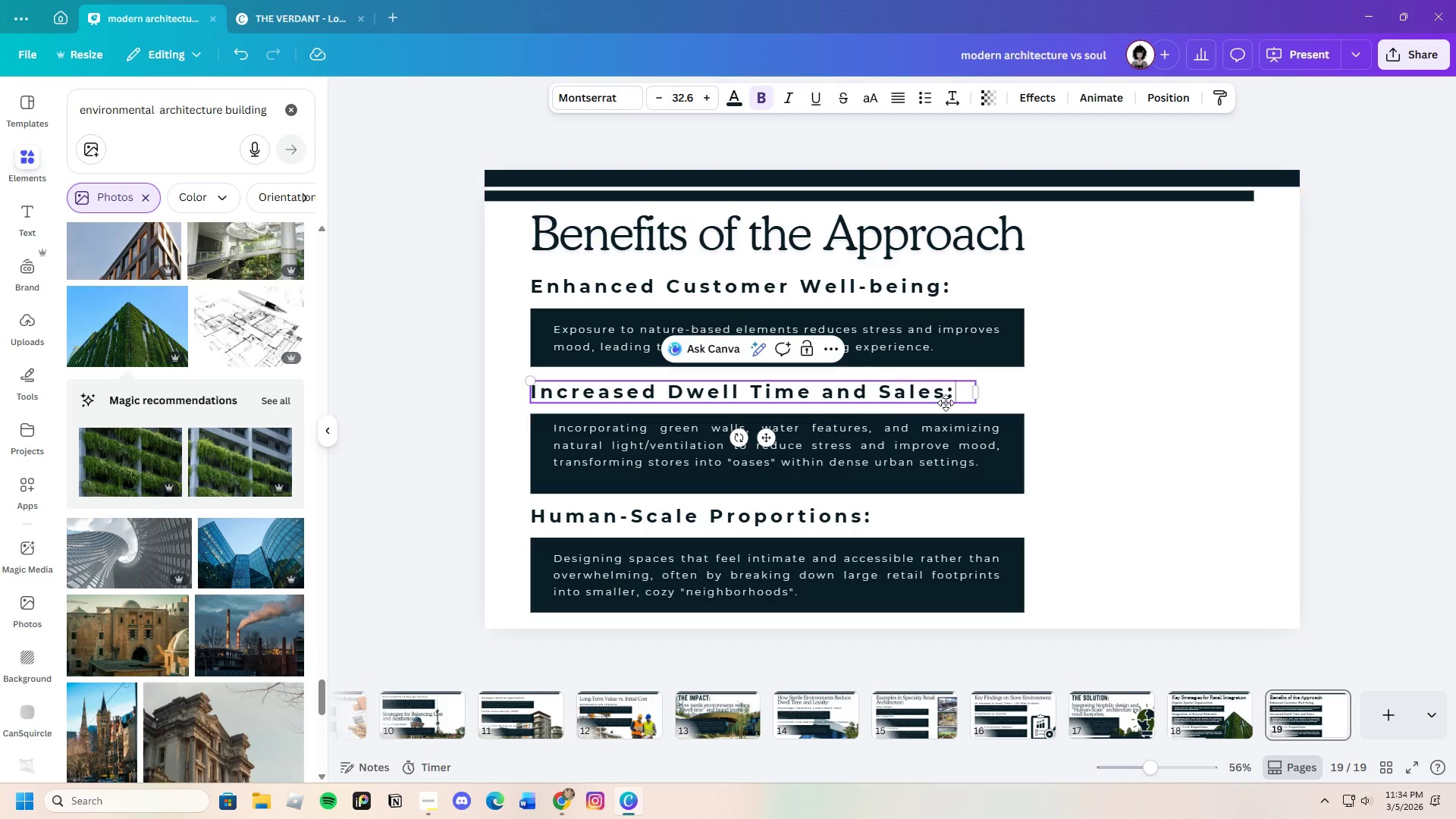 
left_click([1068, 409])
 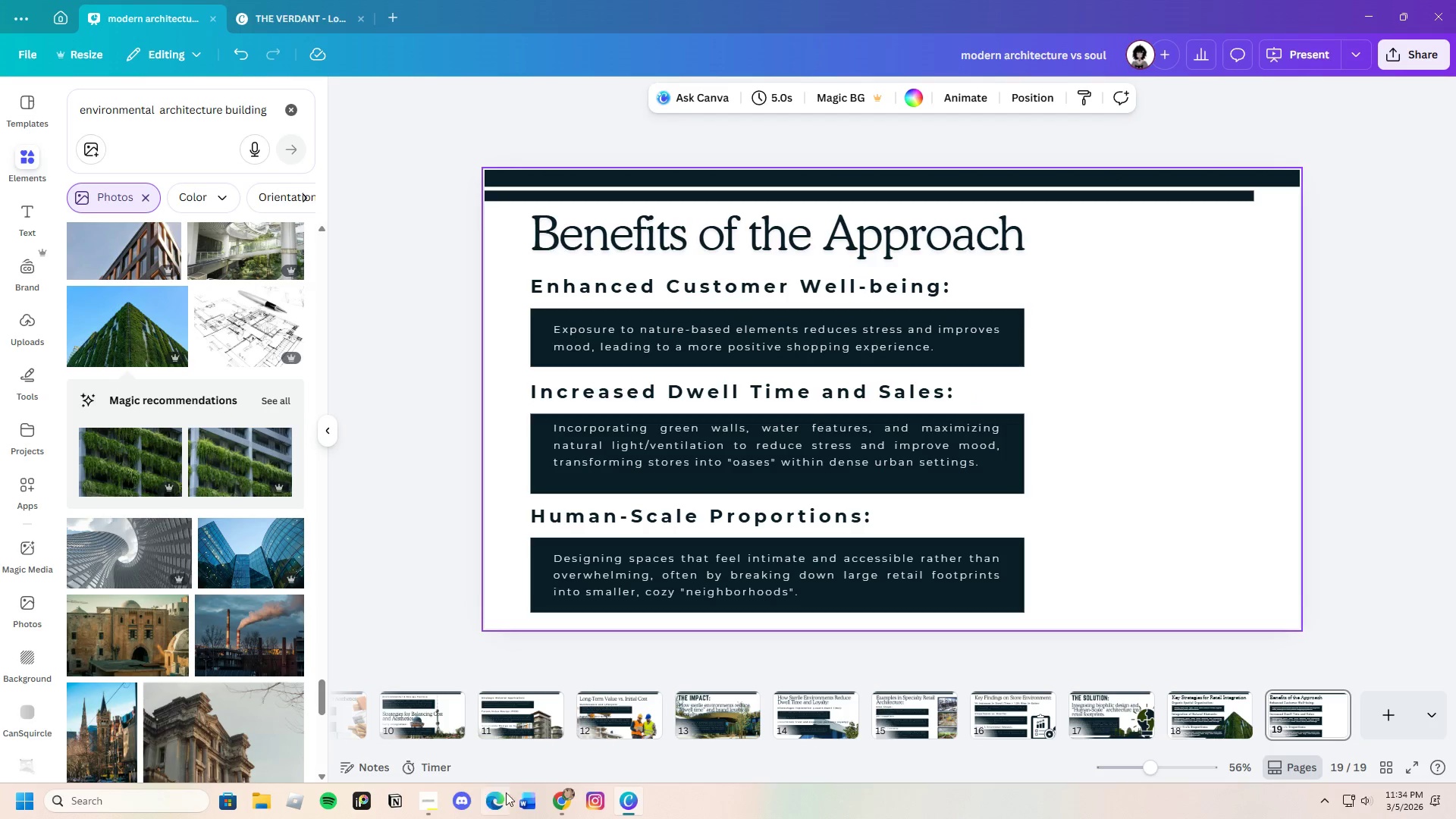 
left_click([560, 803])
 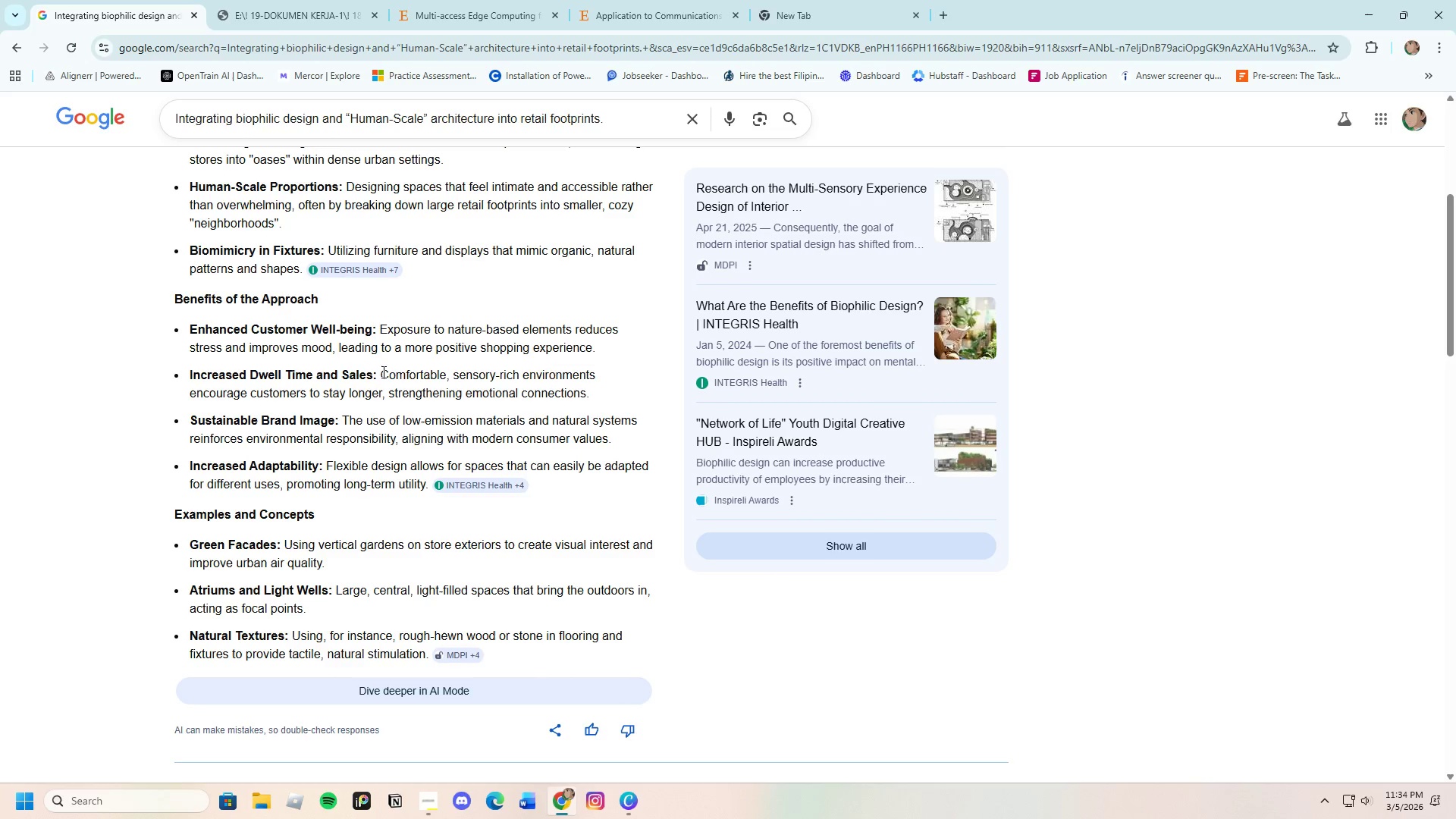 
left_click_drag(start_coordinate=[381, 372], to_coordinate=[593, 402])
 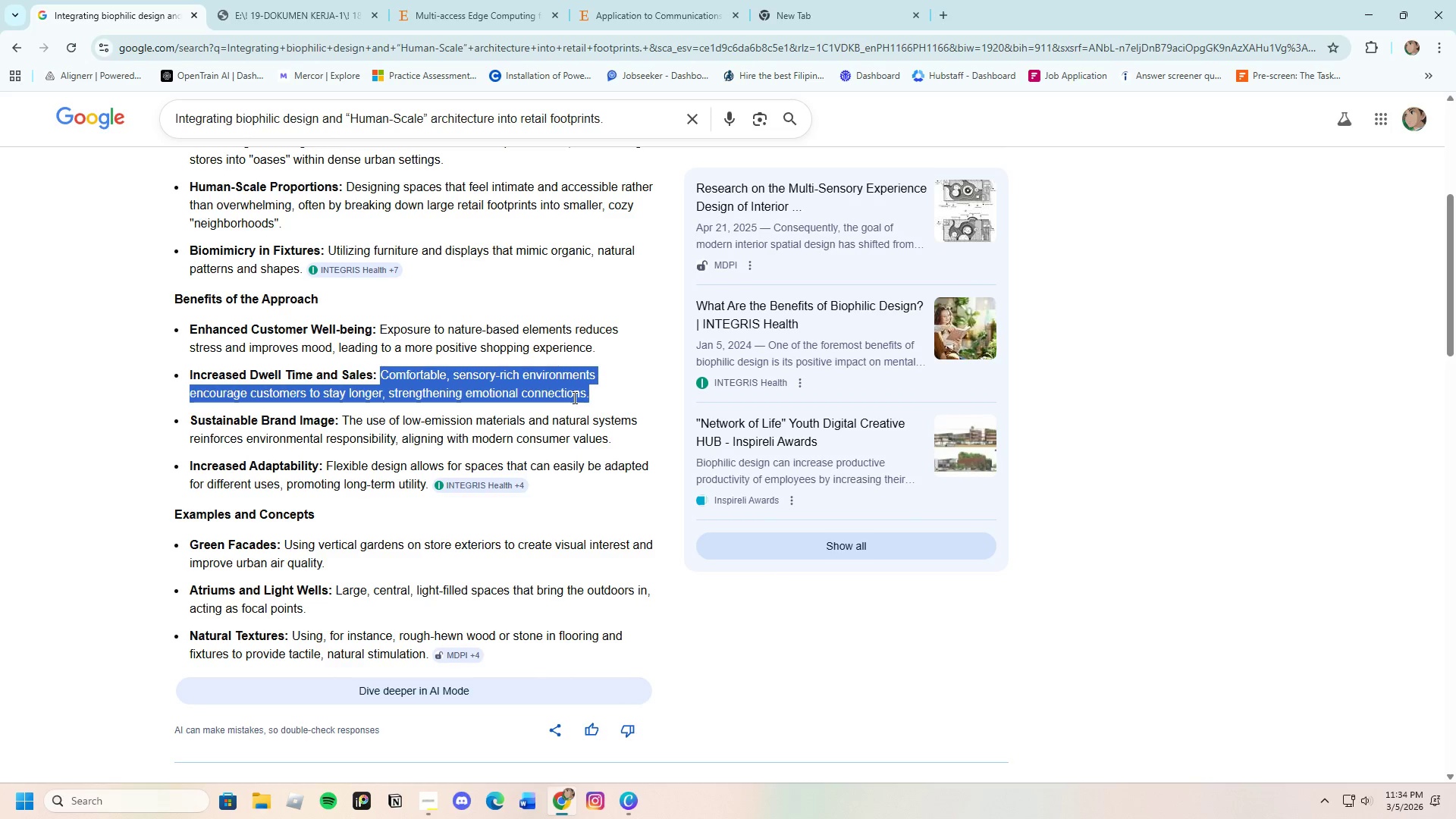 
right_click([573, 397])
 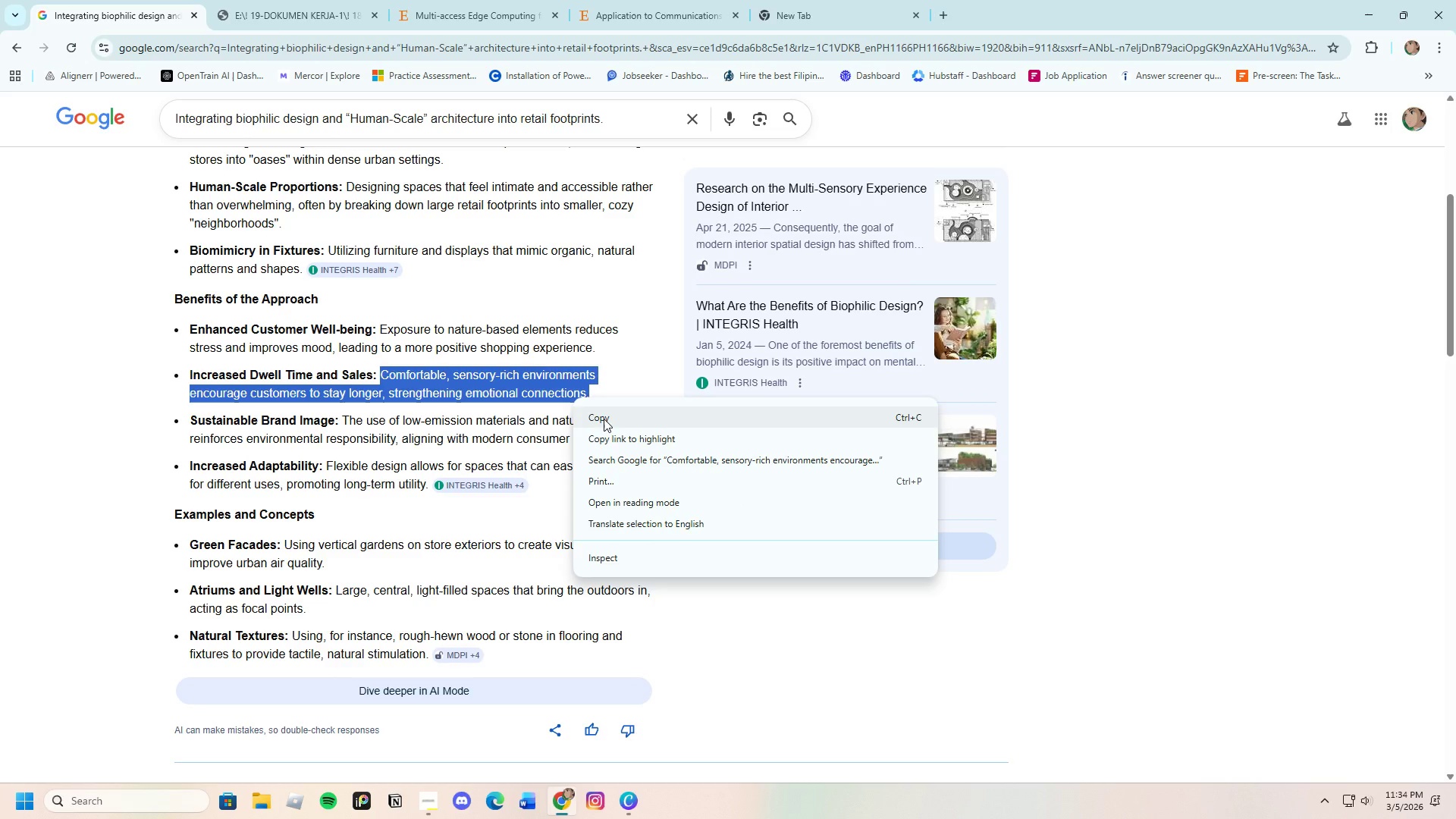 
left_click([604, 419])
 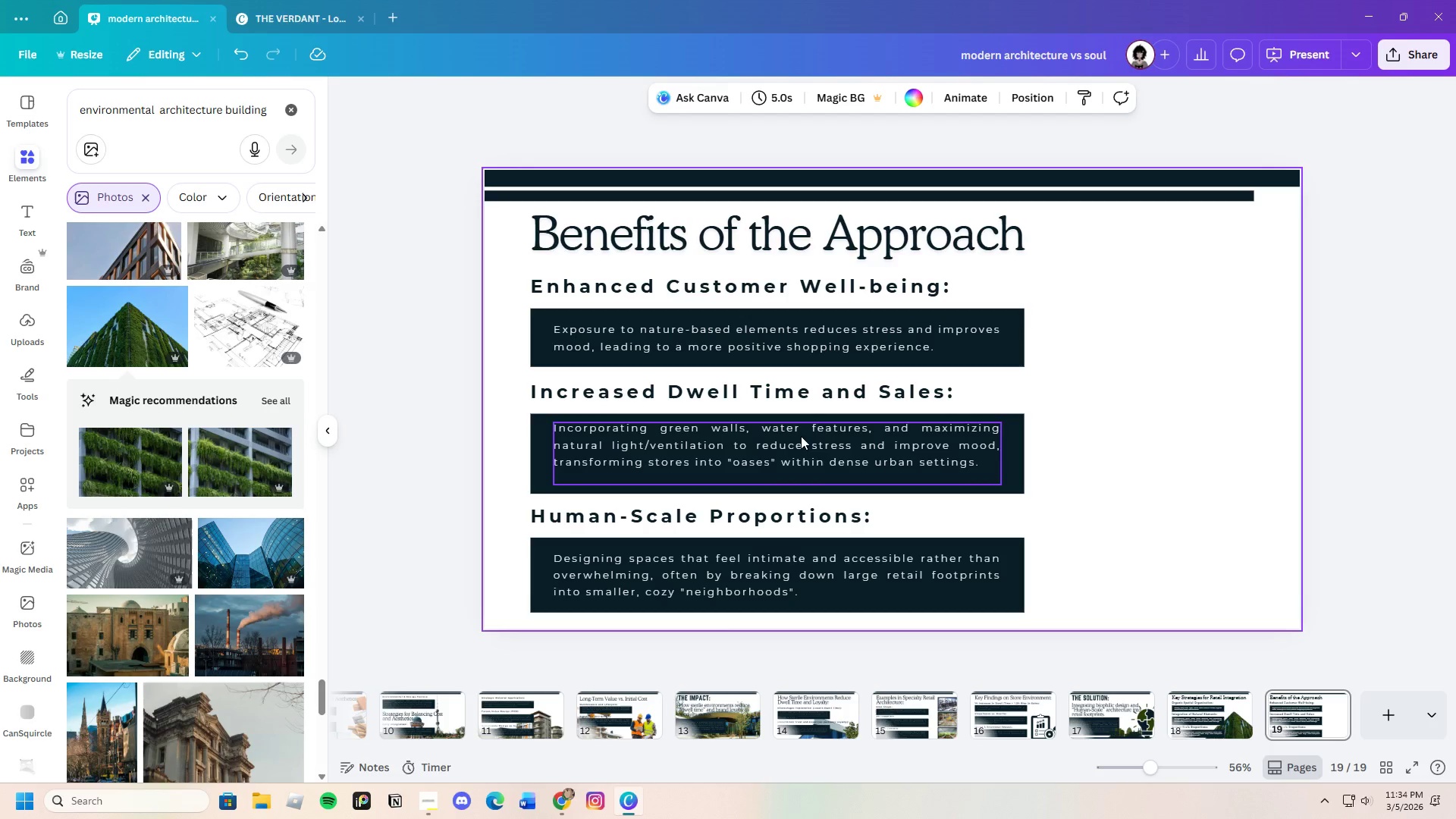 
double_click([802, 441])
 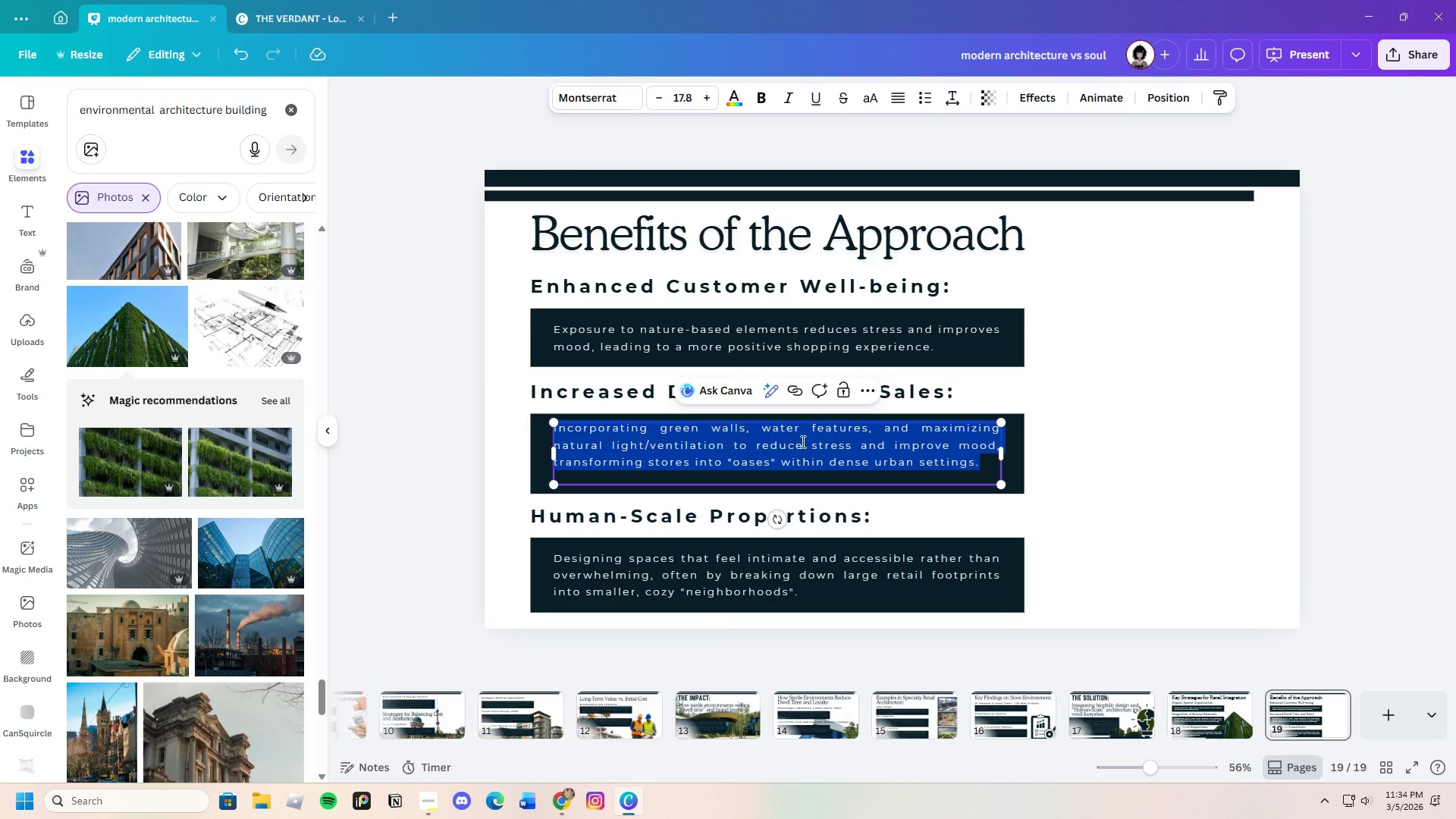 
key(Backspace)
 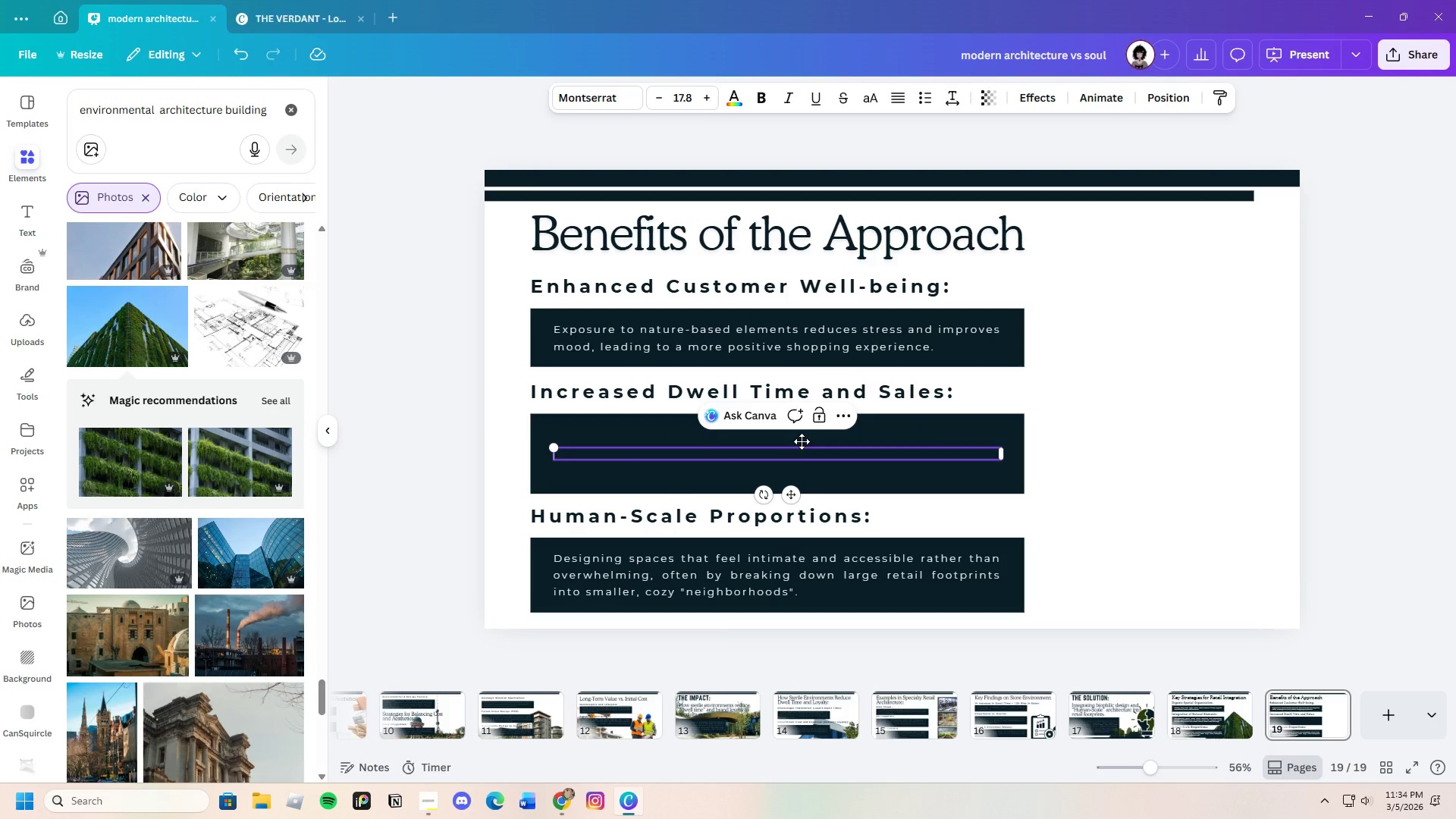 
key(Control+V)
 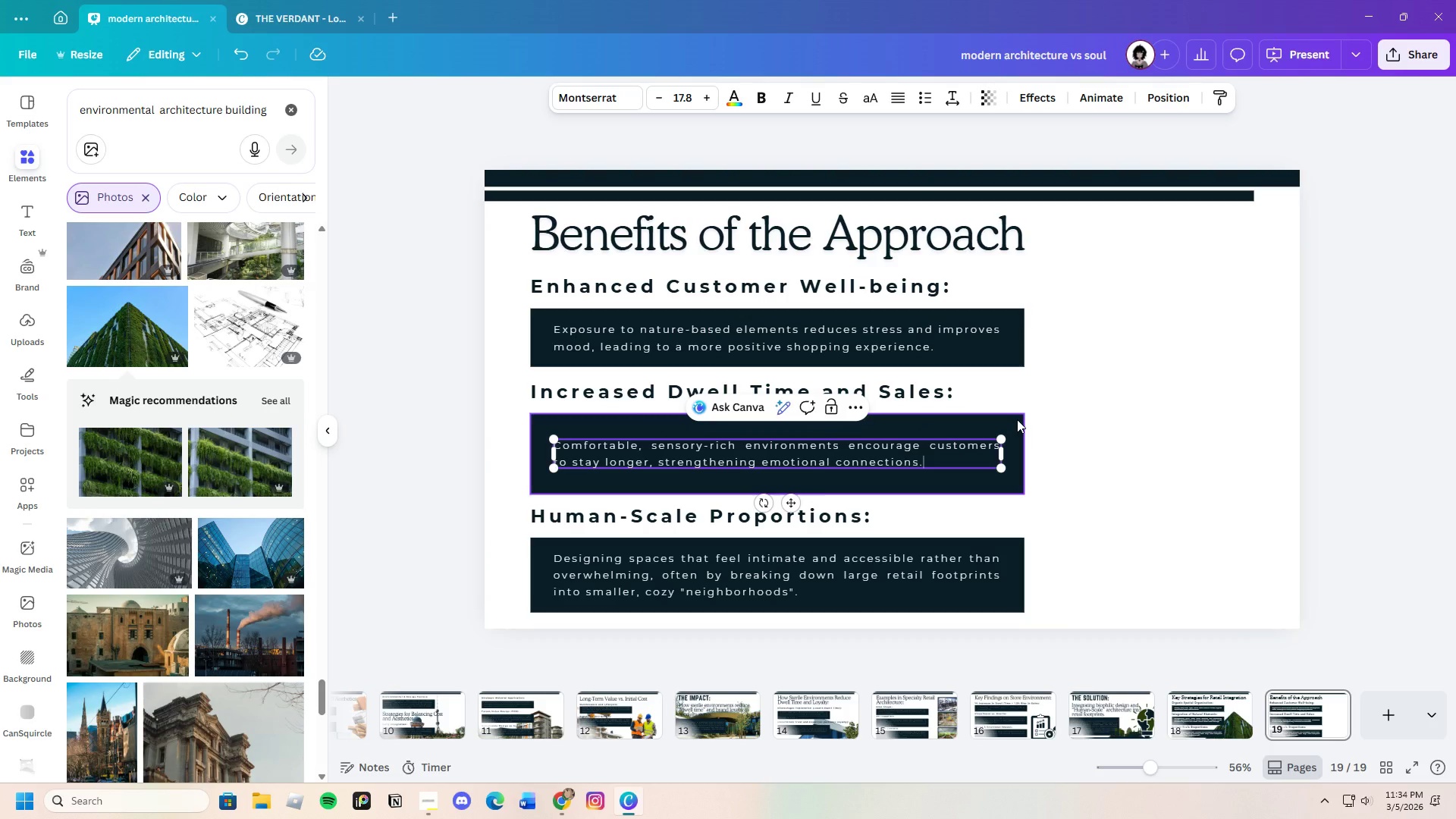 
left_click([1105, 464])
 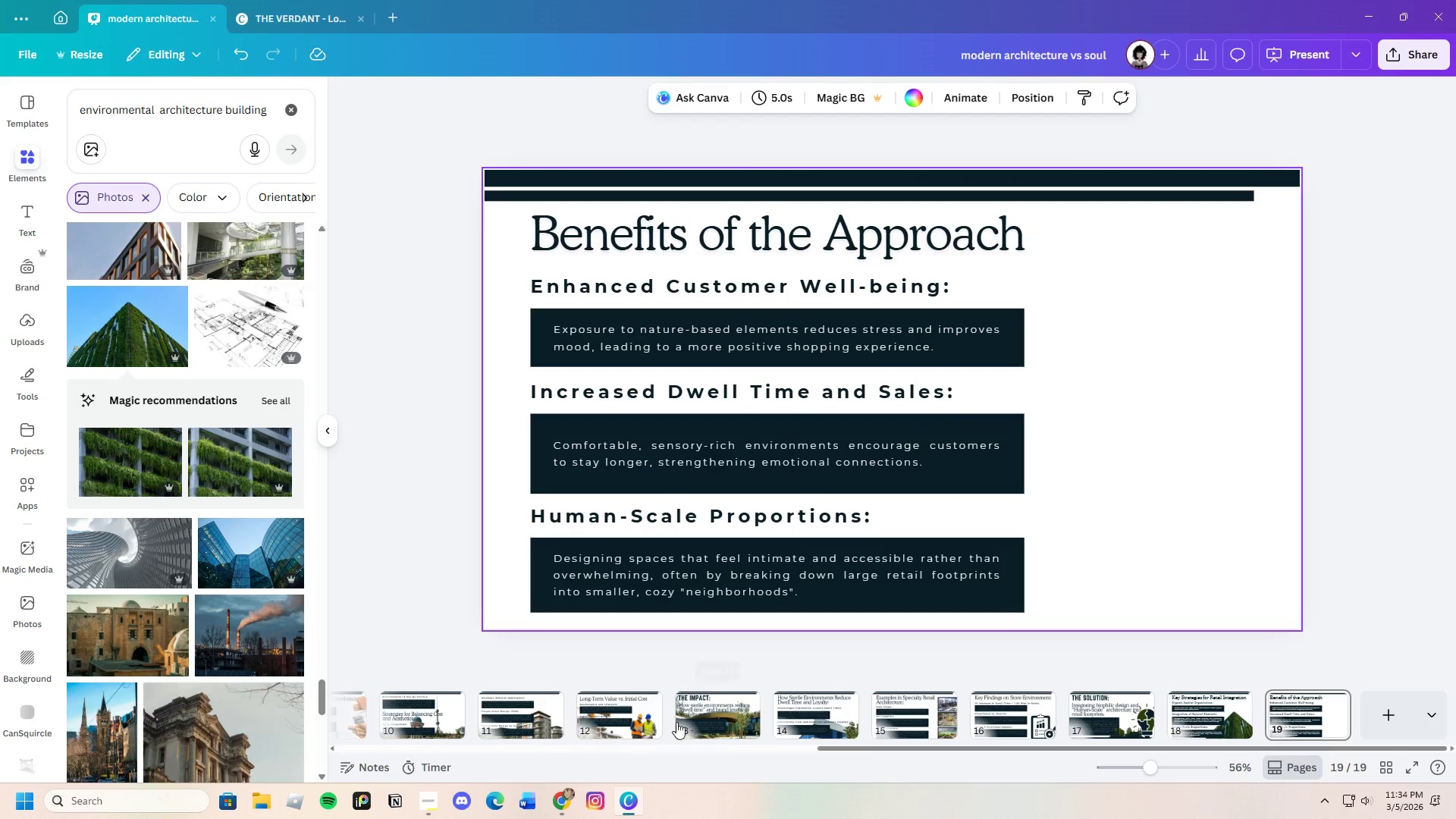 
left_click([562, 803])
 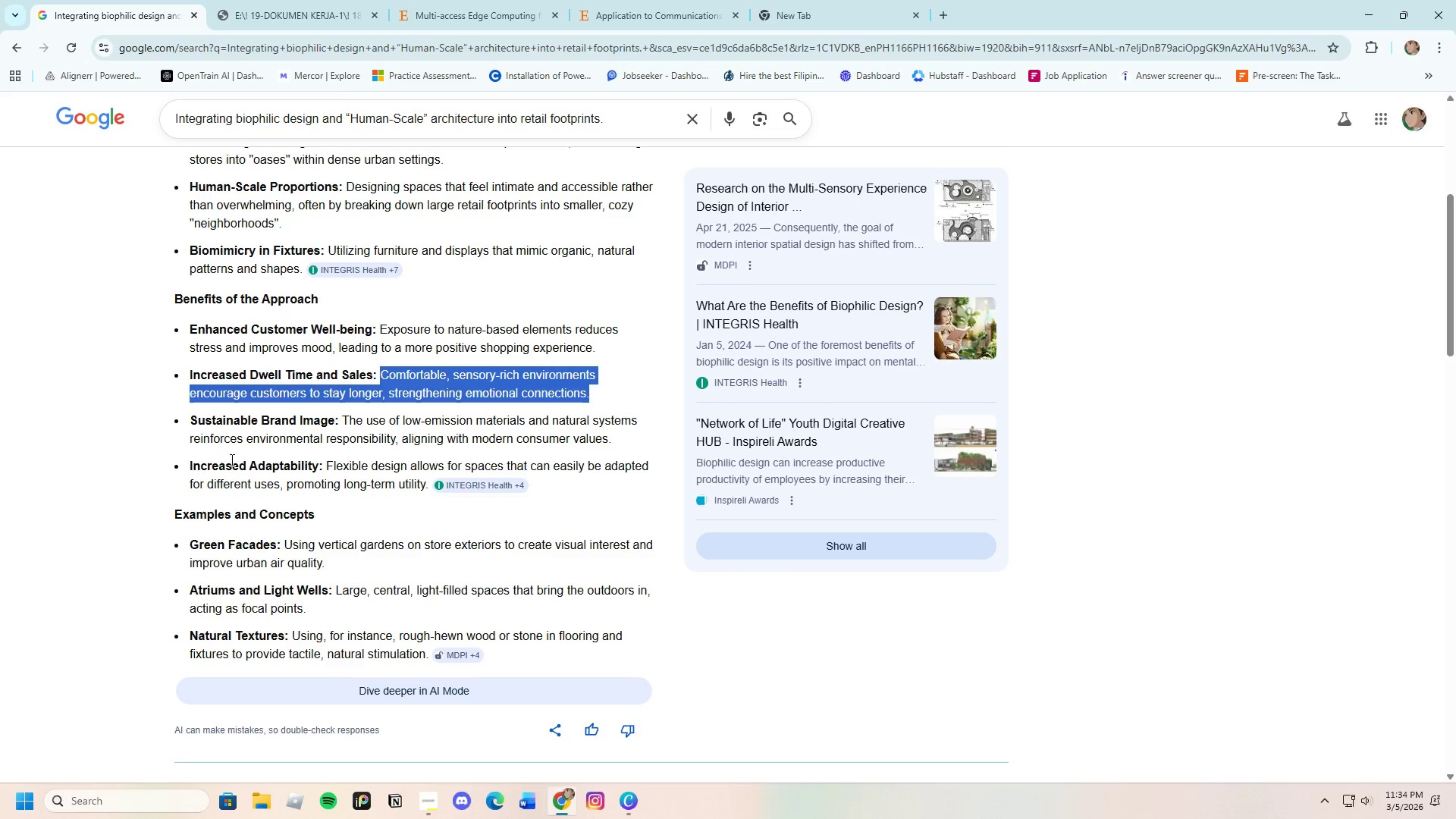 
left_click([209, 428])
 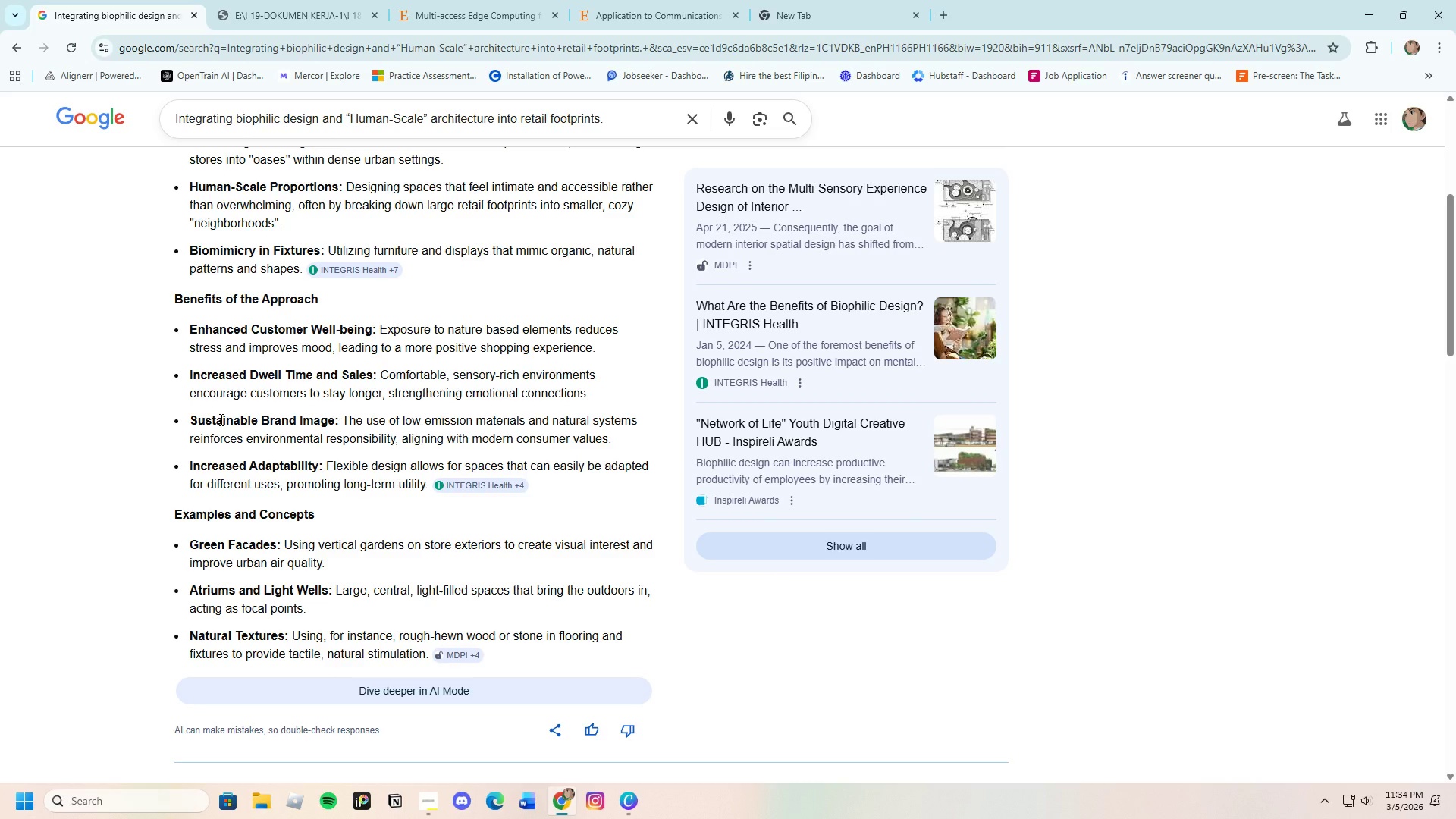 
wait(6.84)
 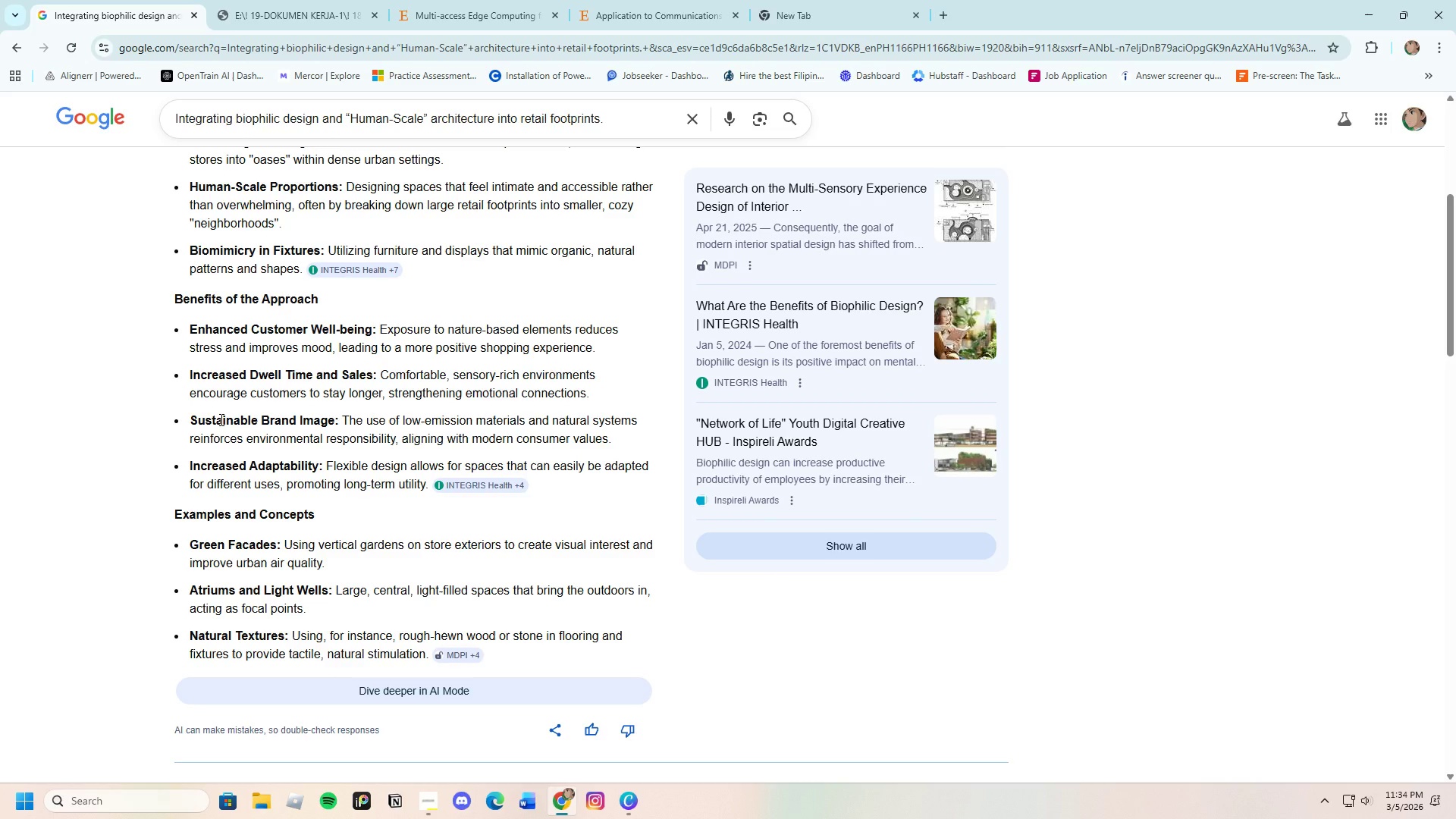 
left_click_drag(start_coordinate=[188, 419], to_coordinate=[338, 416])
 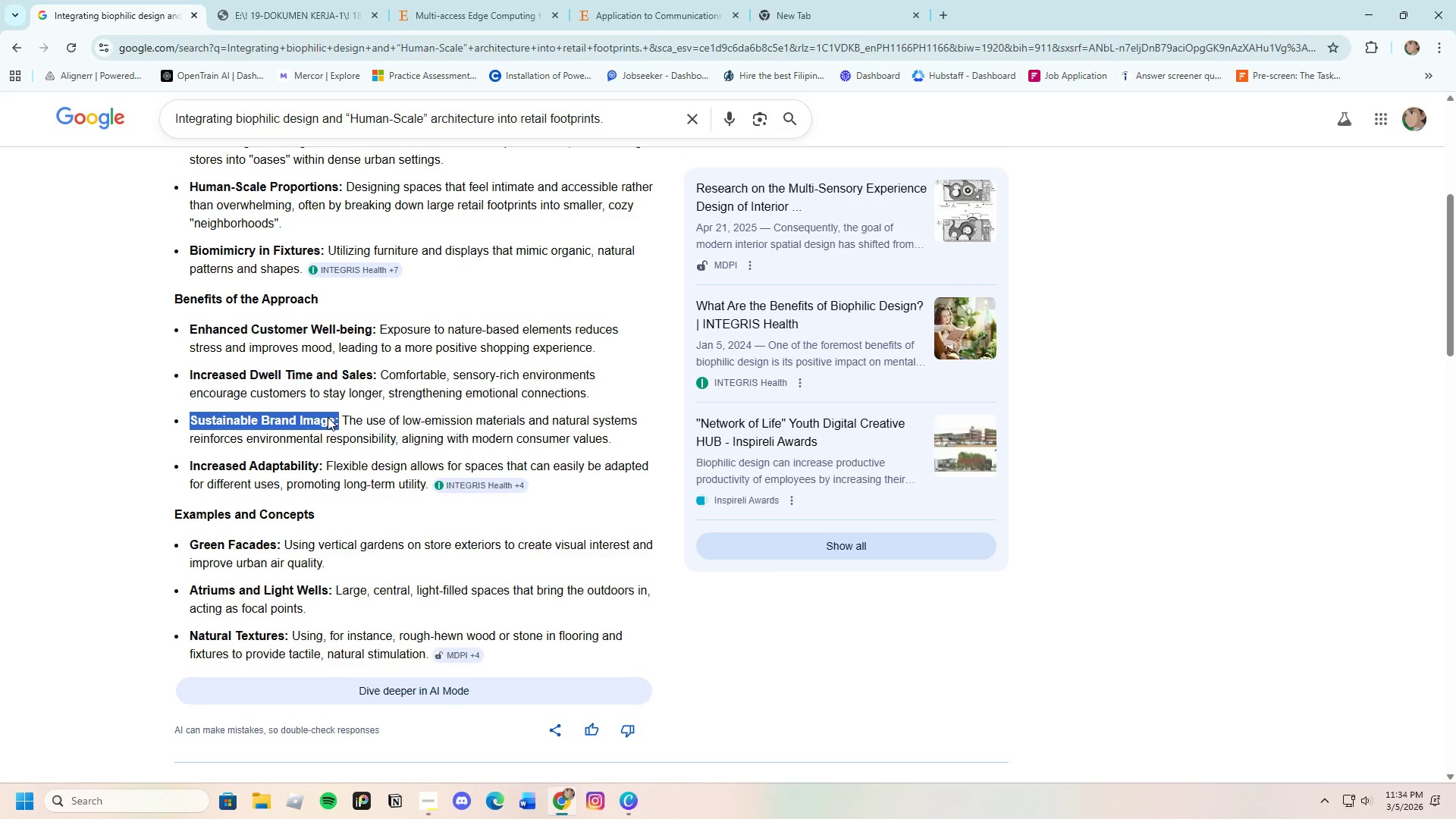 
right_click([328, 417])
 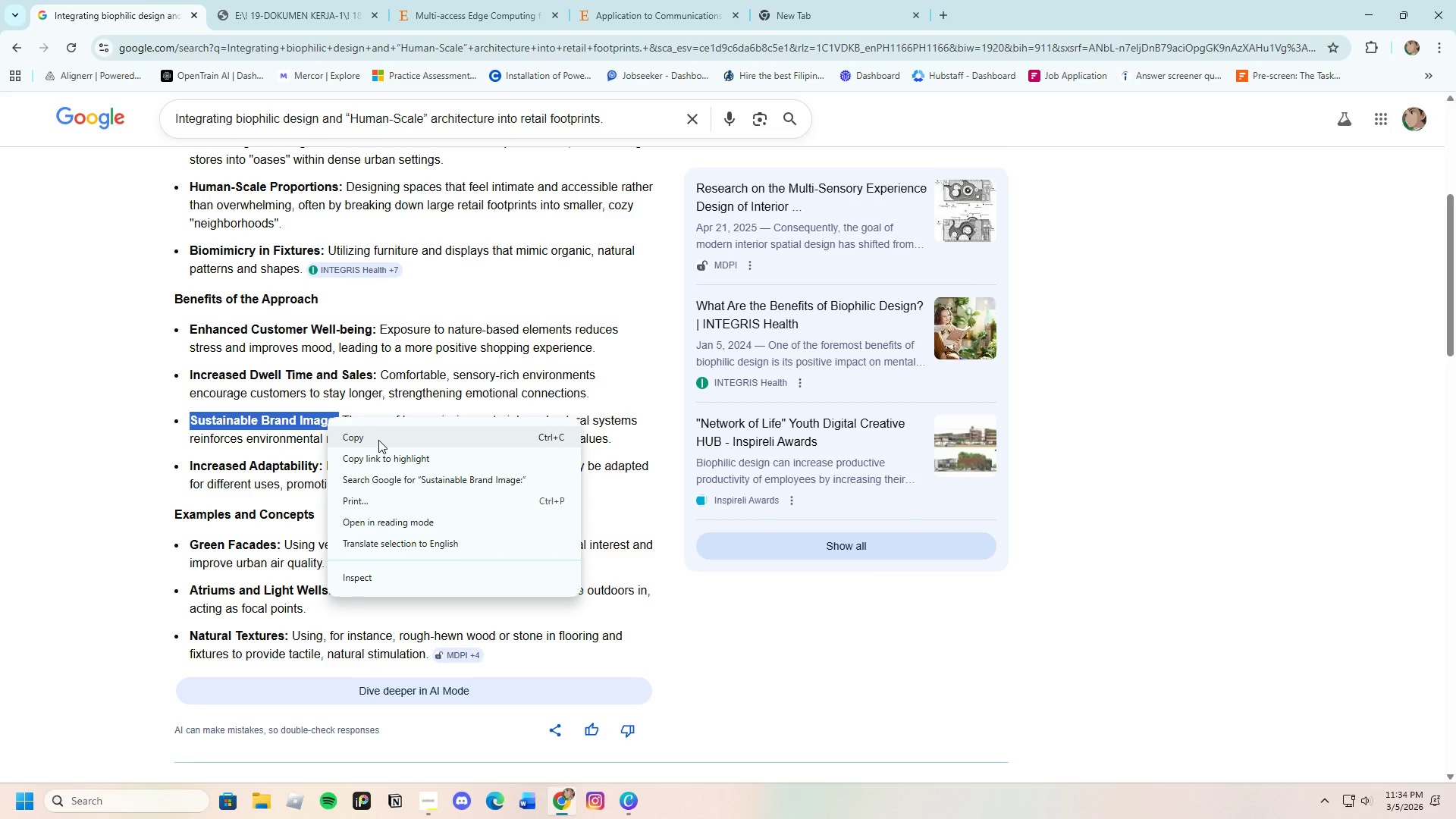 
left_click([378, 440])
 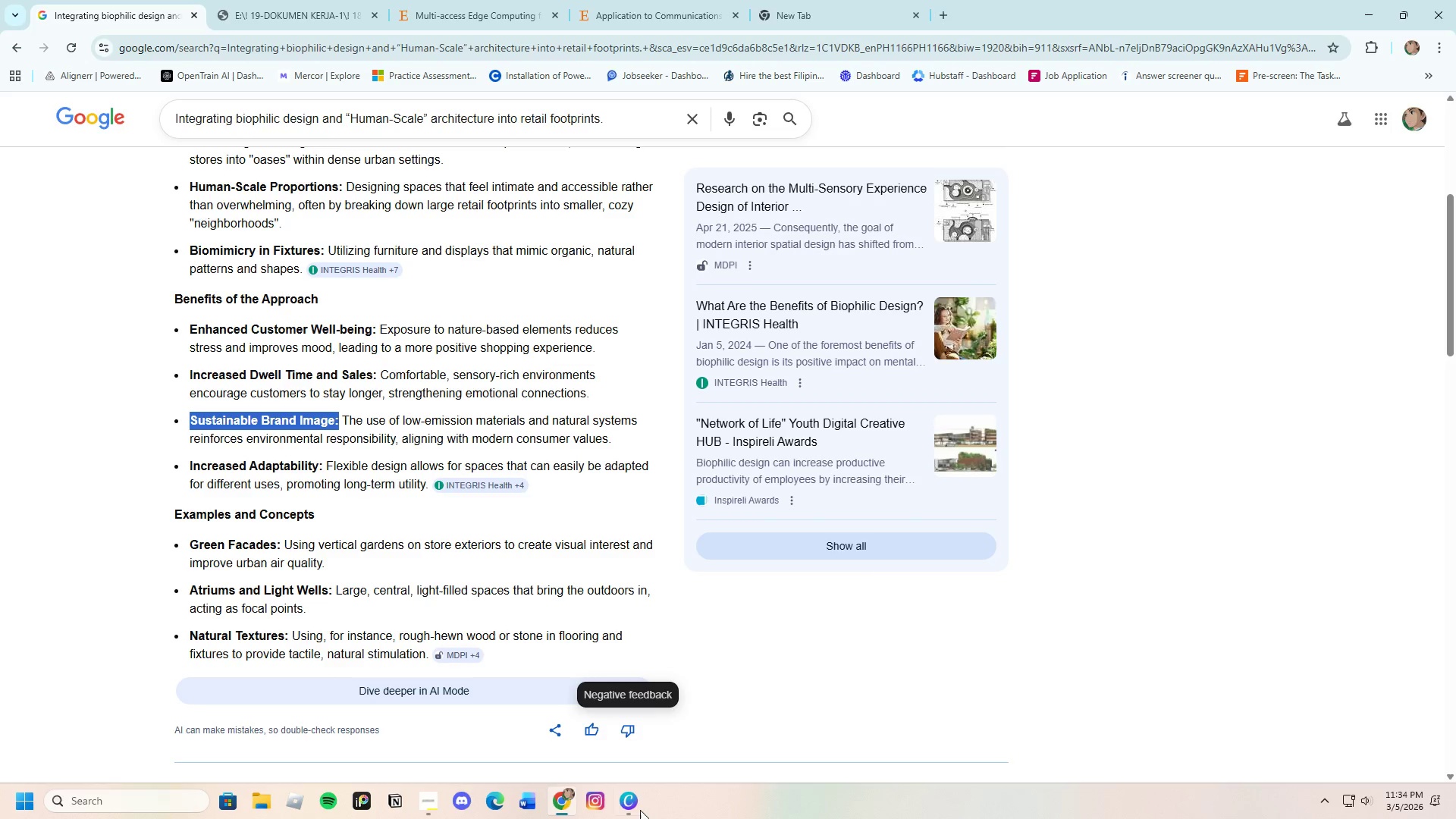 
left_click([632, 808])
 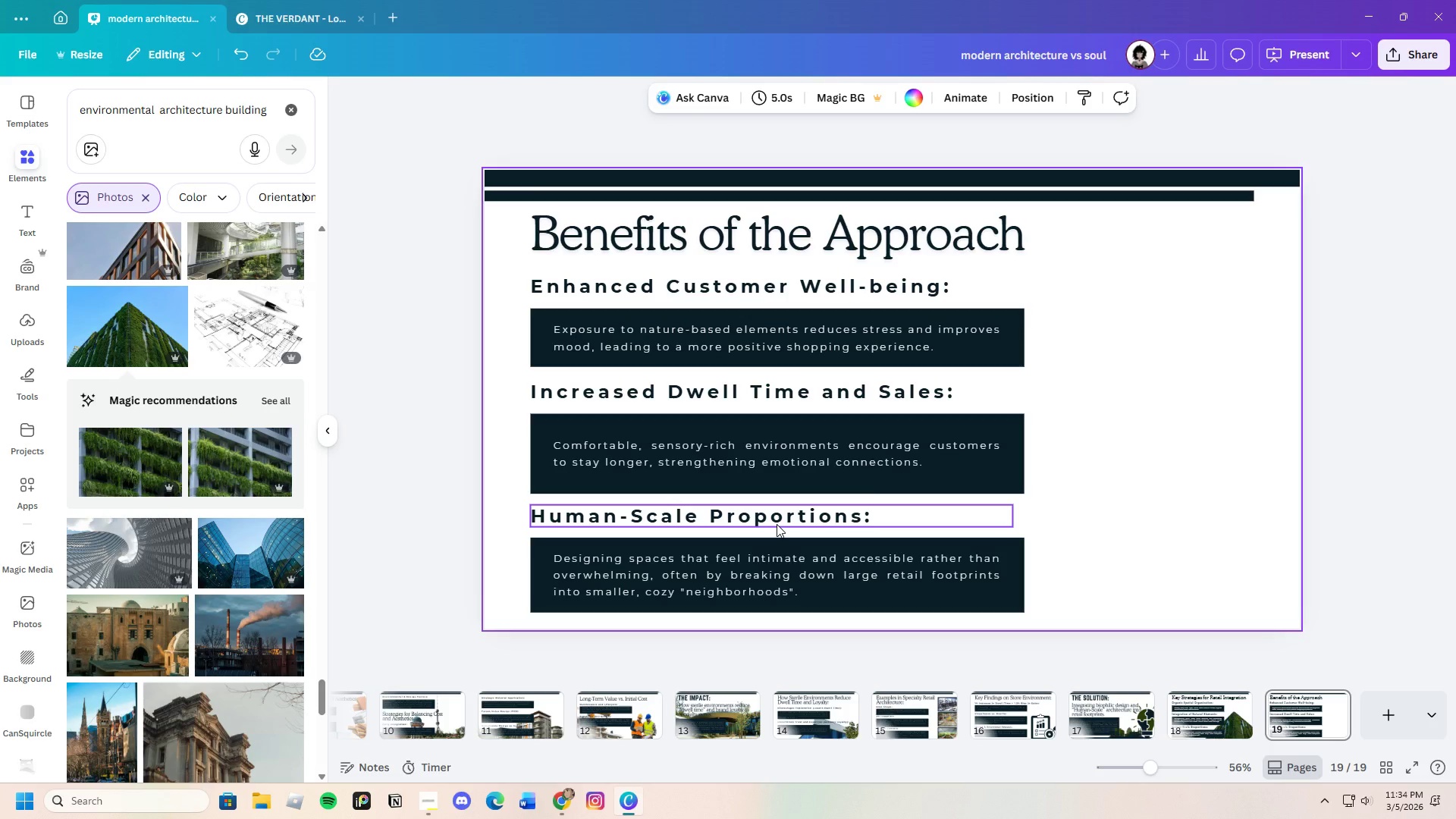 
double_click([777, 524])
 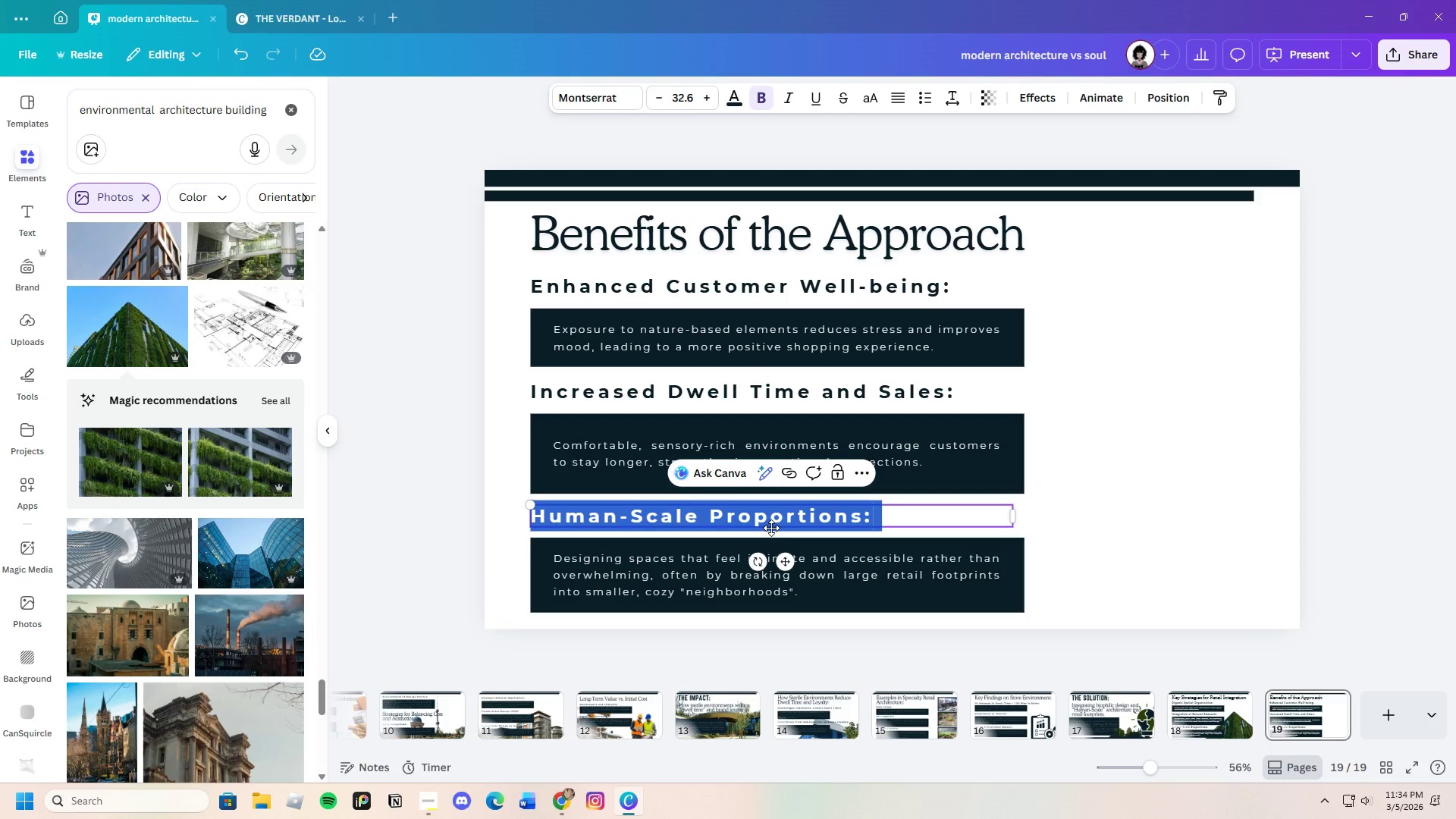 
key(Backspace)
 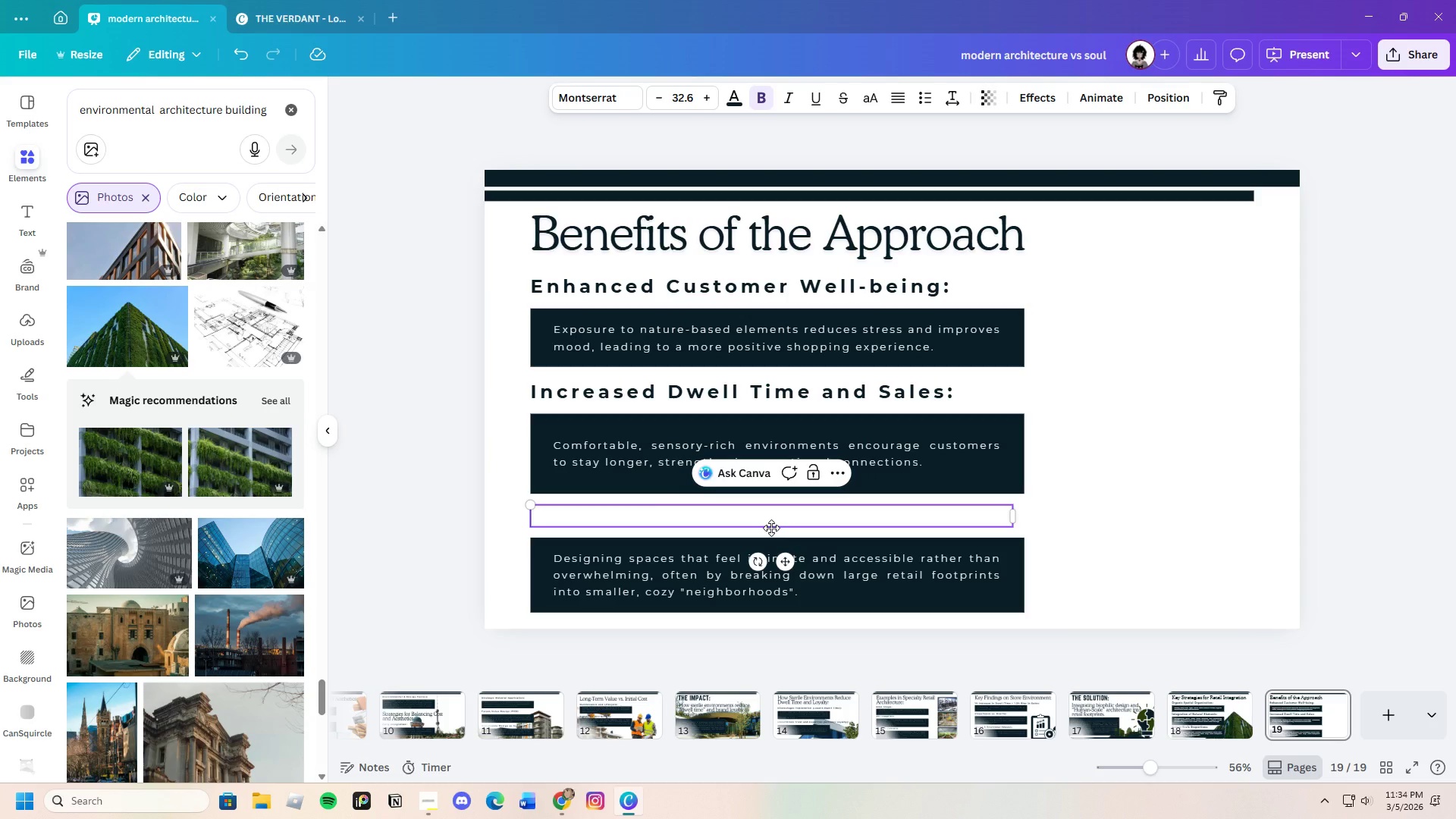 
key(Control+ControlLeft)
 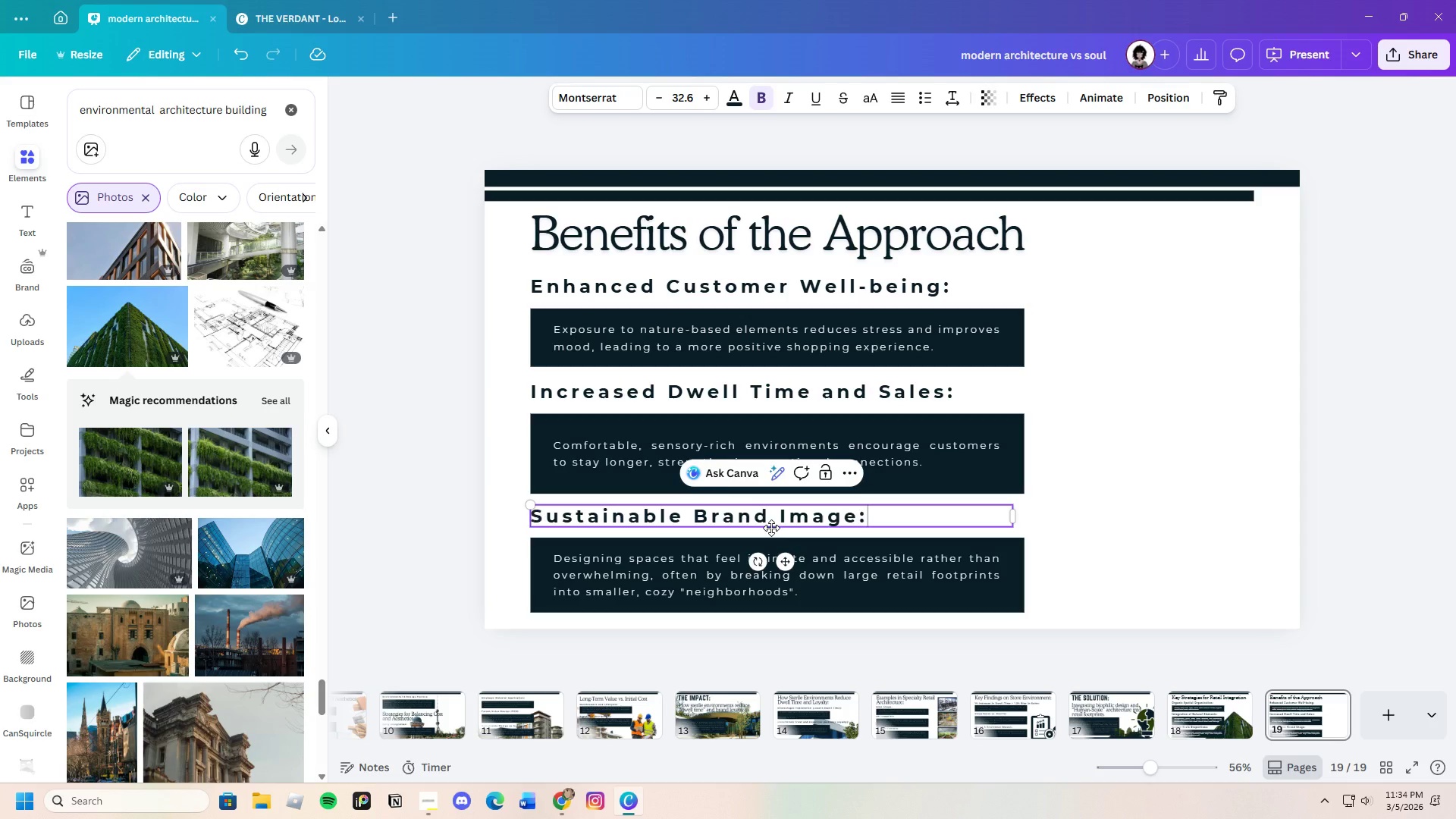 
key(Control+V)
 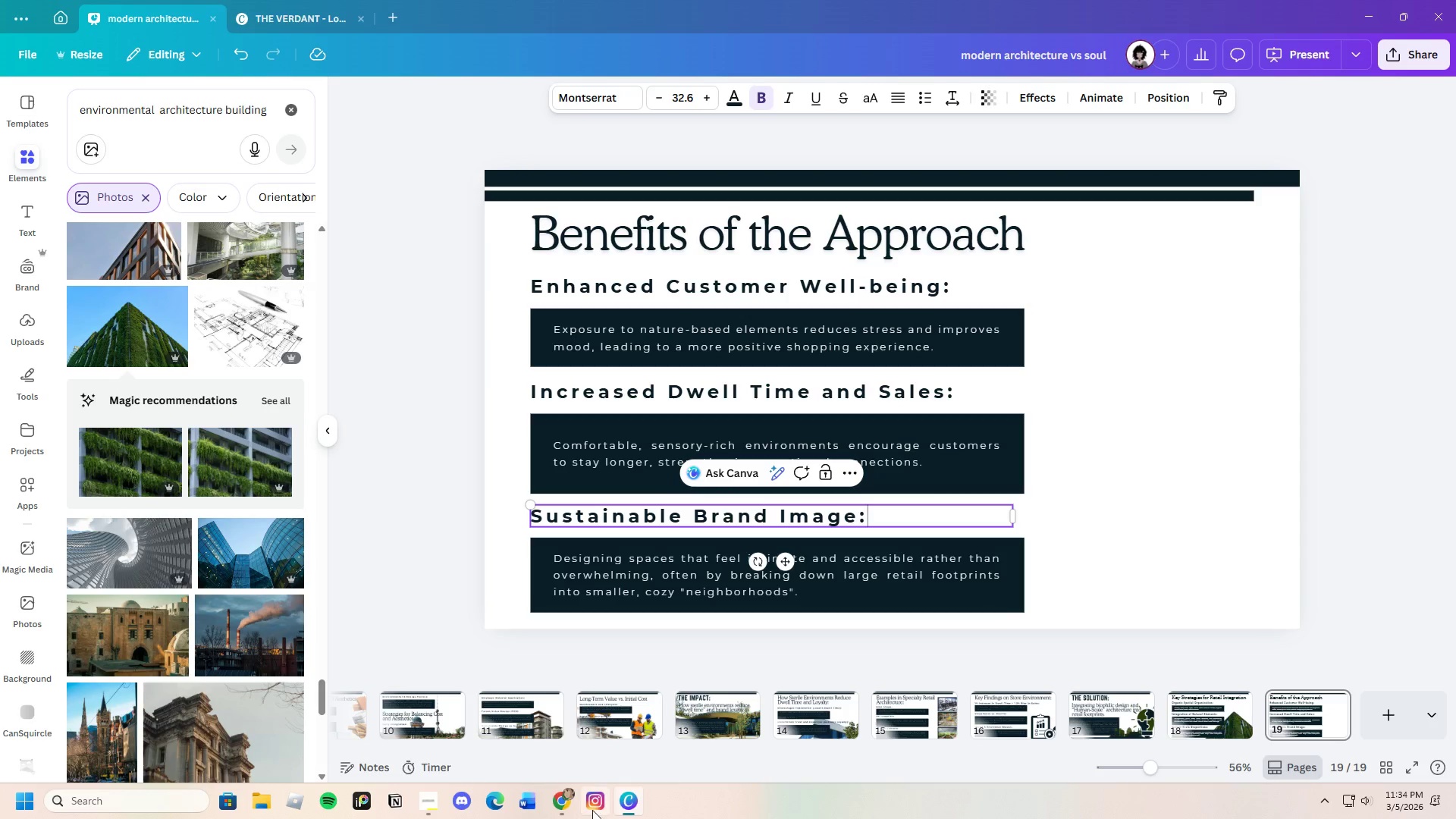 
left_click([566, 807])
 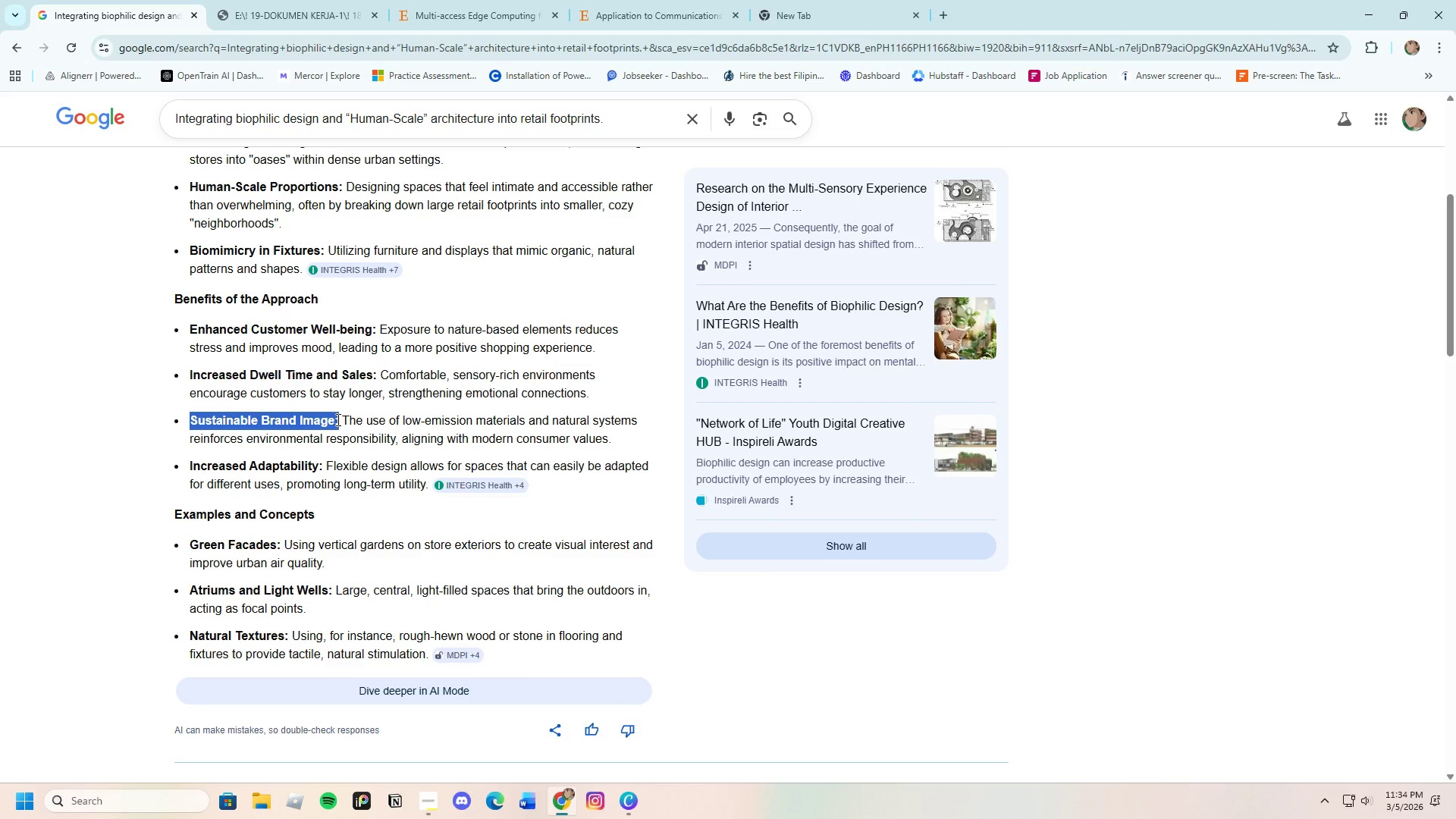 
left_click([345, 416])
 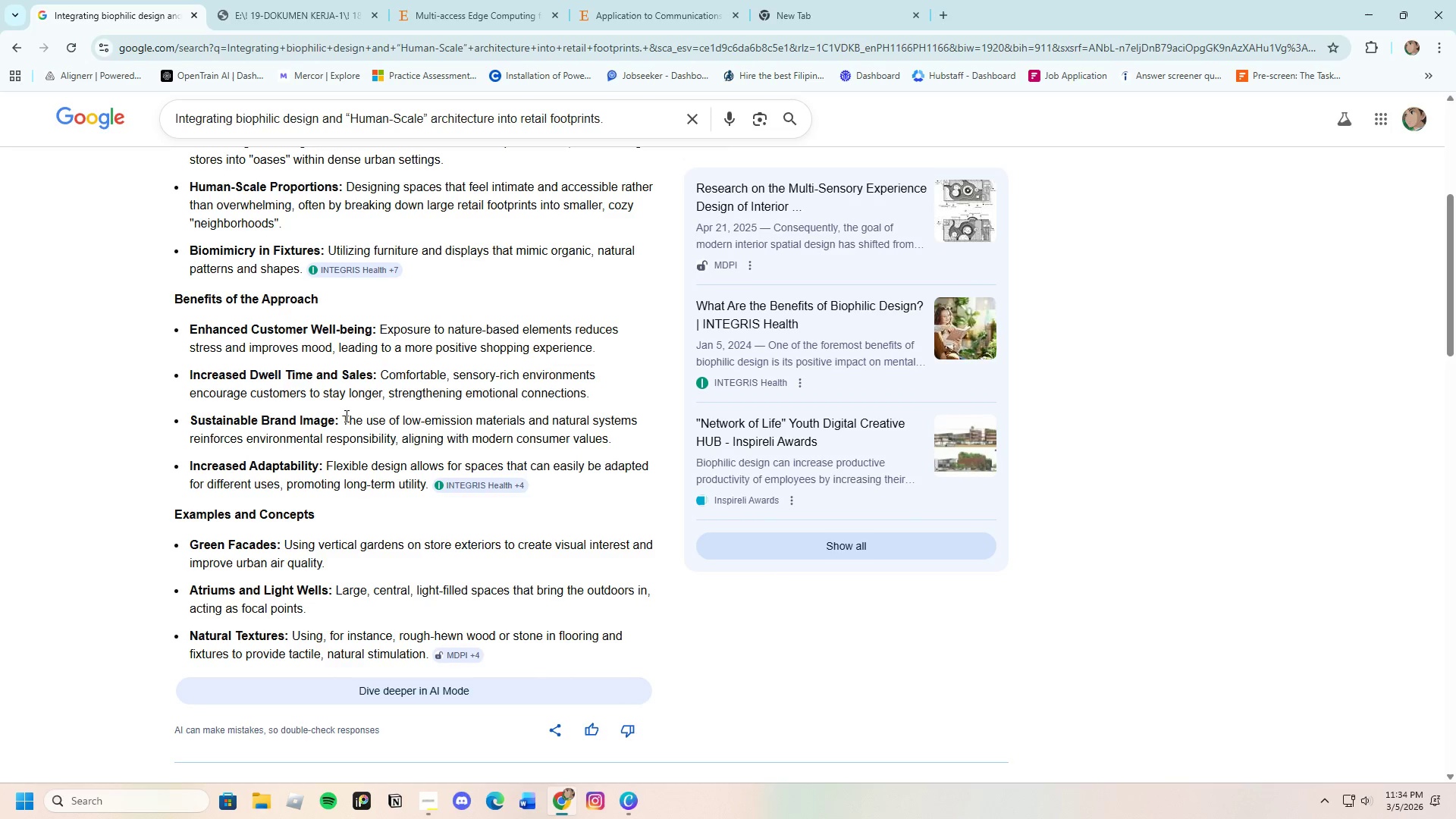 
left_click_drag(start_coordinate=[344, 416], to_coordinate=[615, 439])
 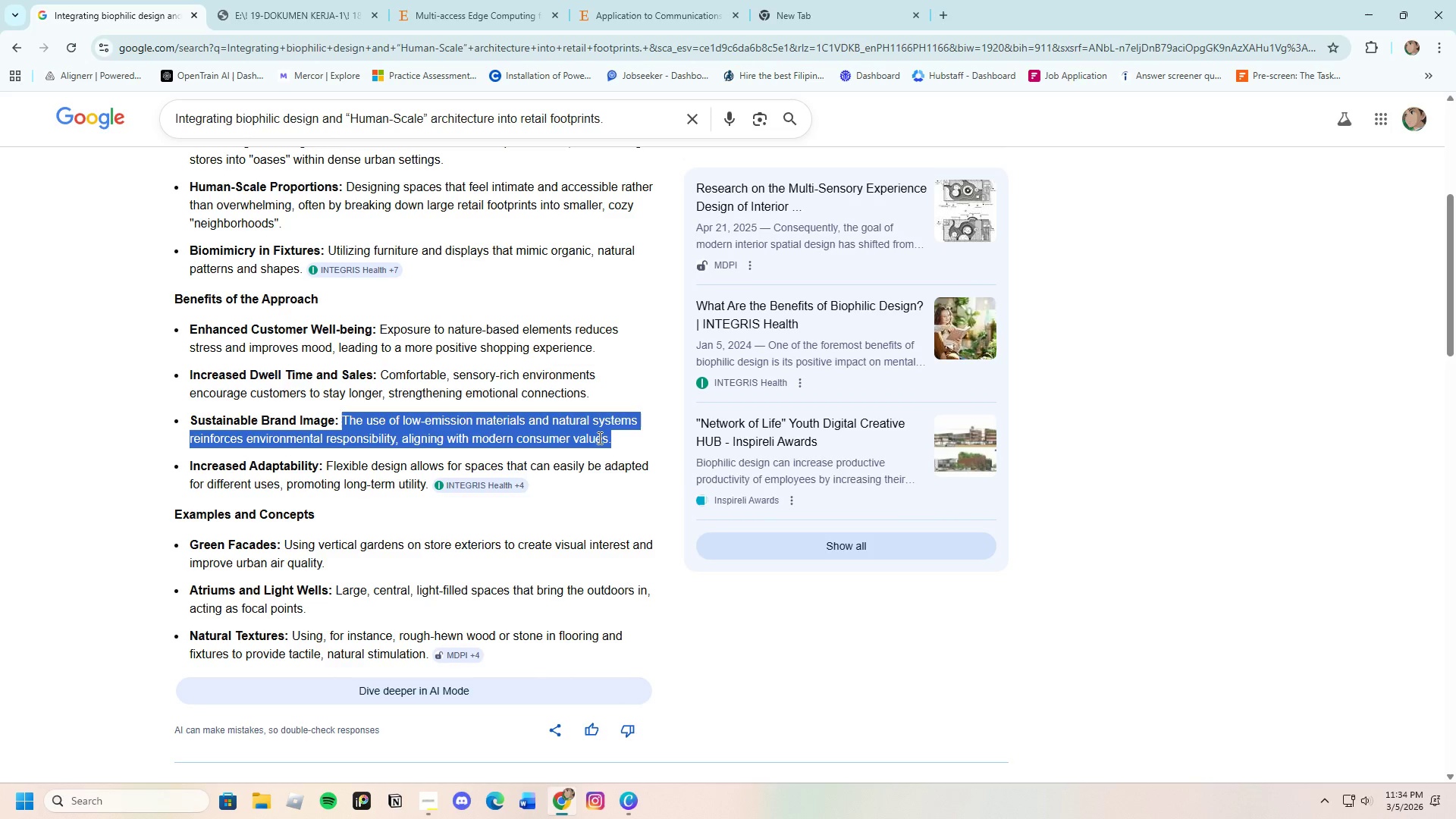 
right_click([598, 438])
 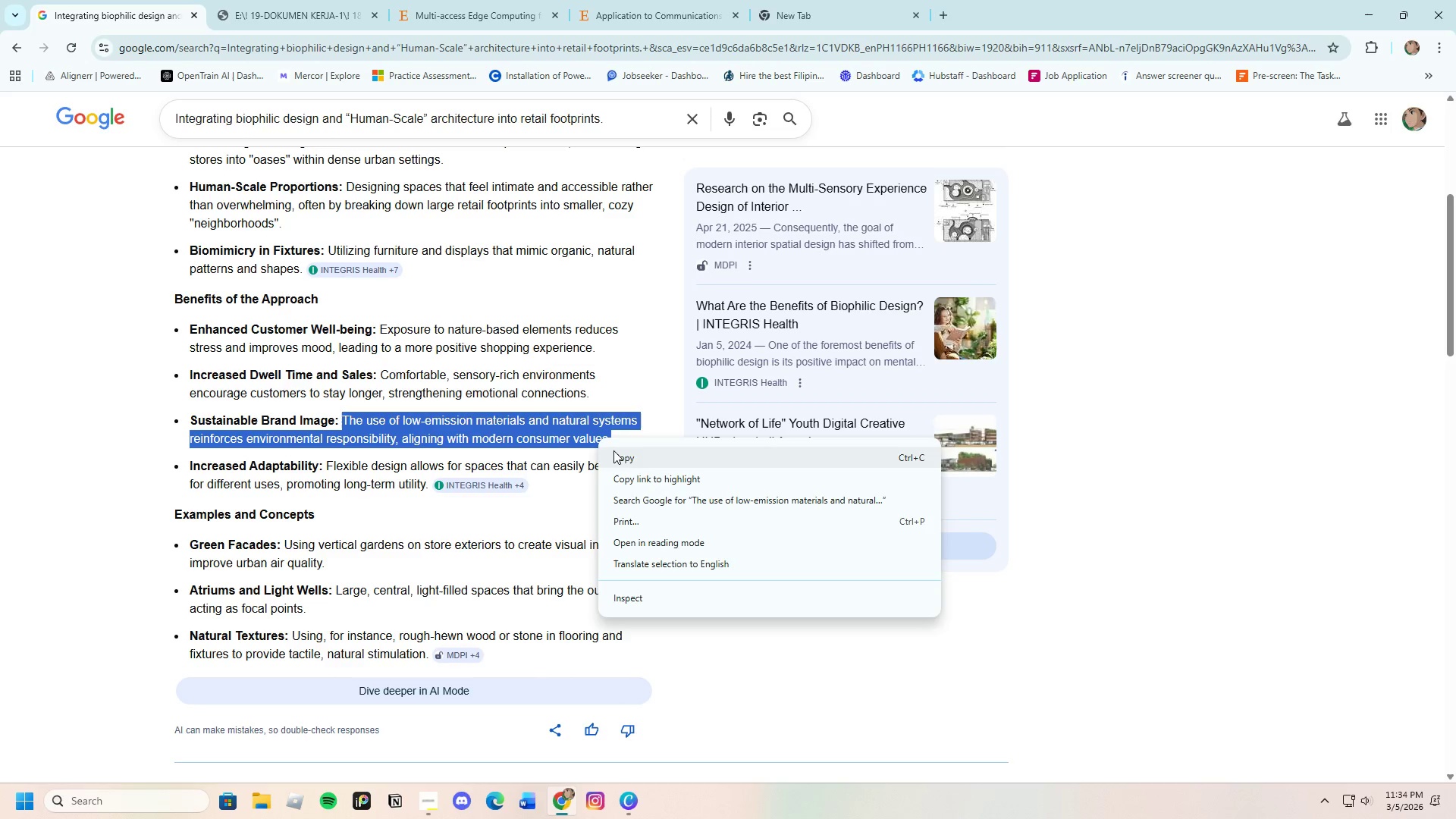 
left_click([614, 452])
 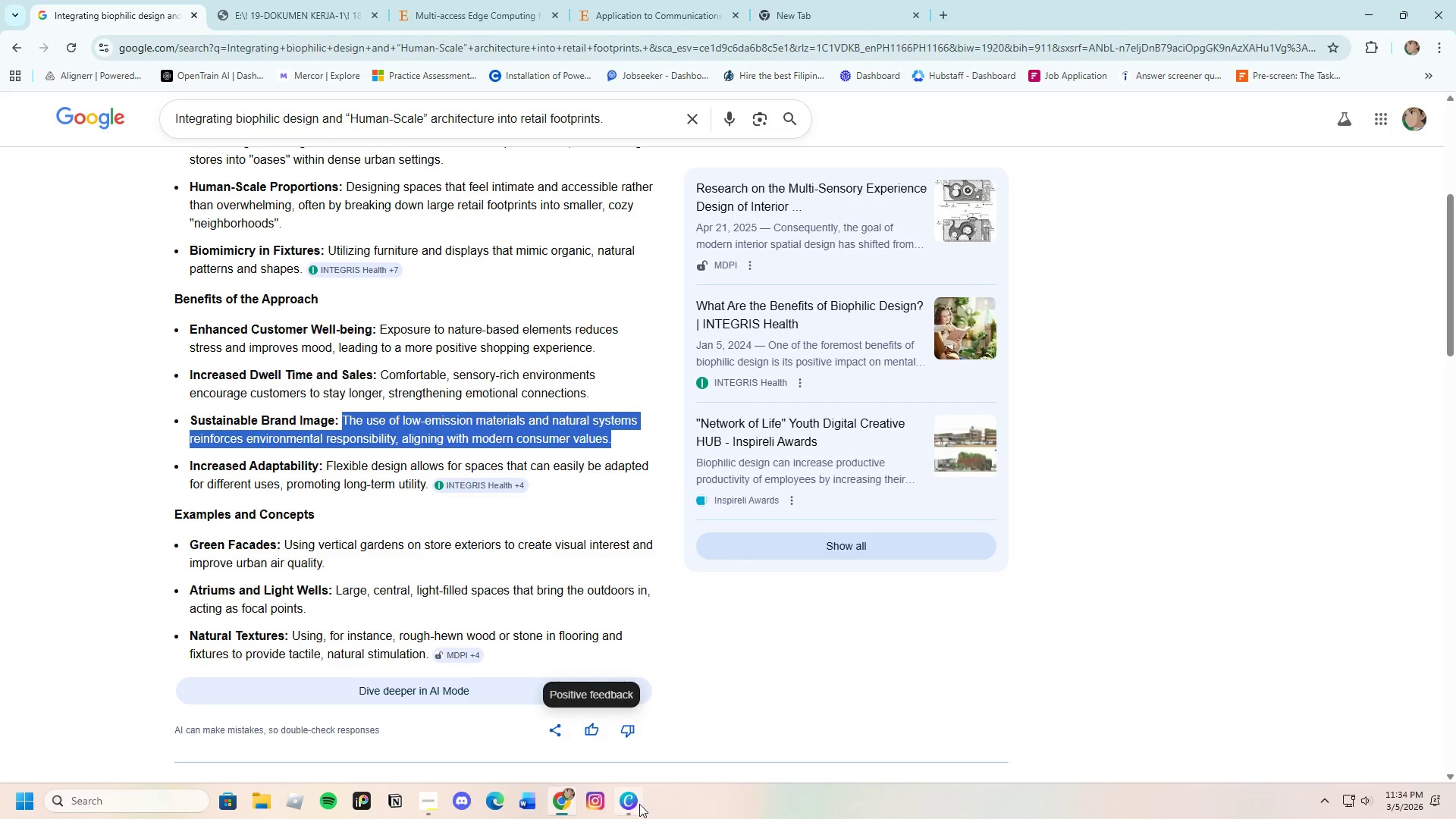 
left_click([632, 805])
 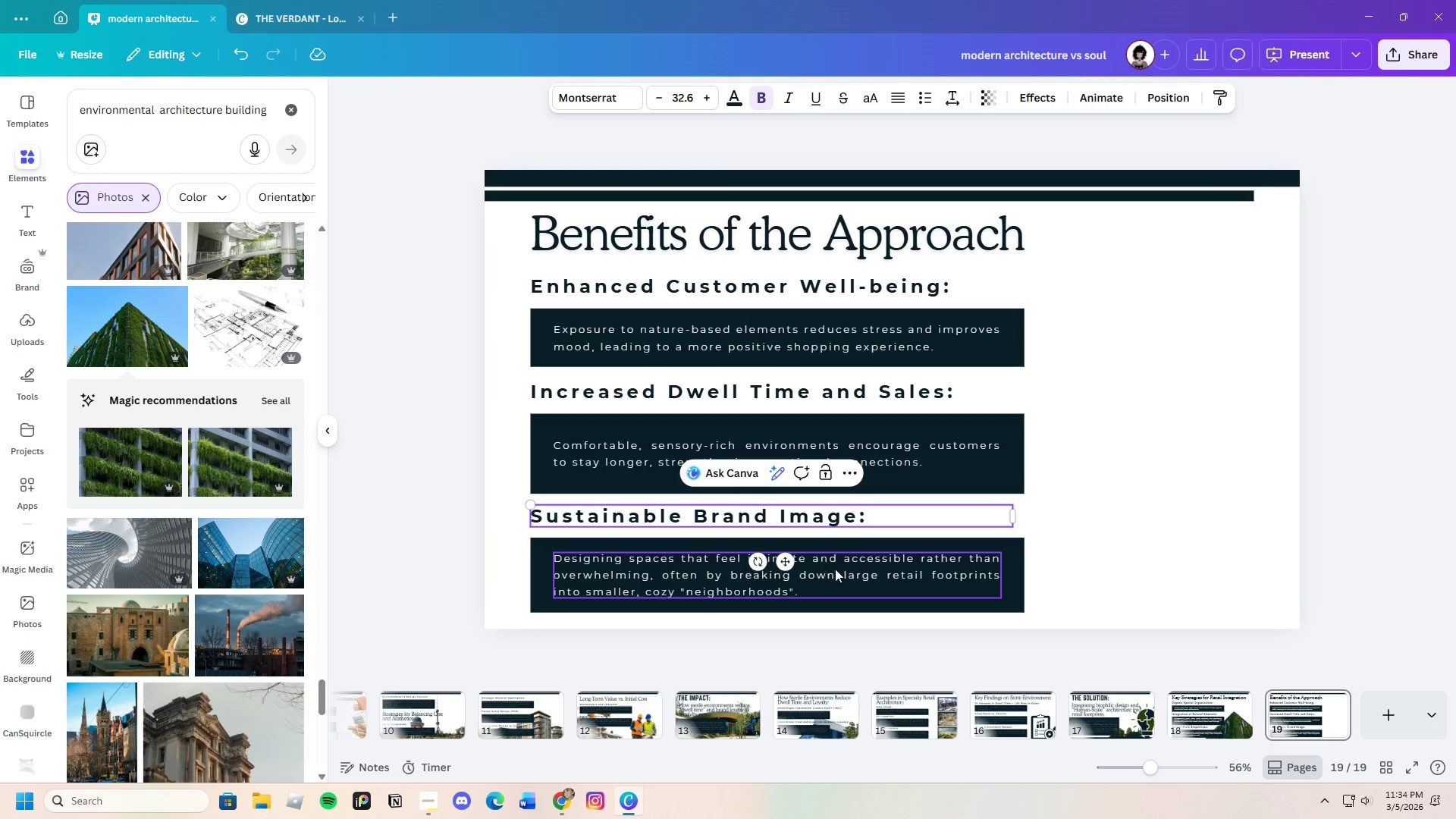 
double_click([836, 569])
 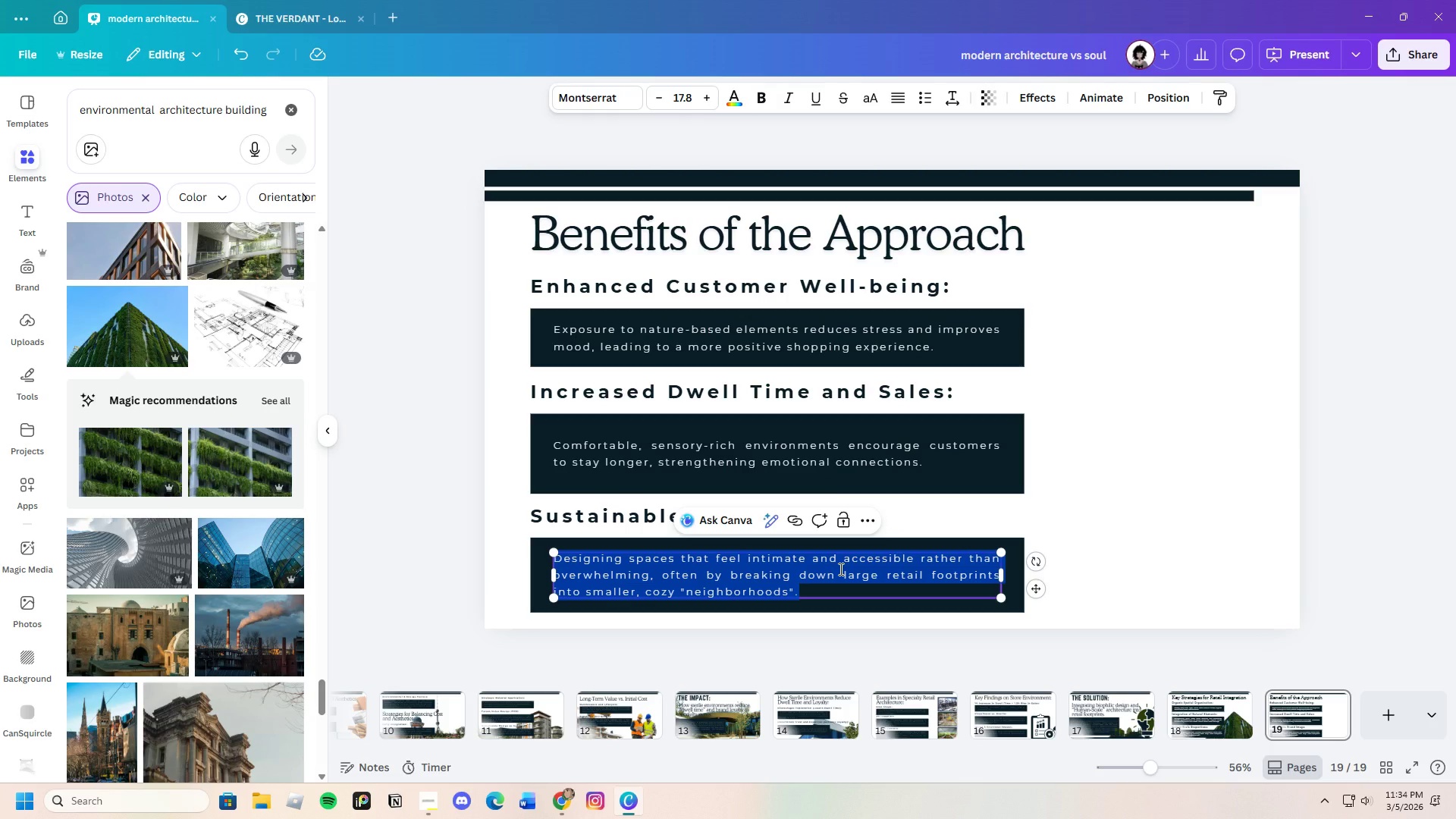 
key(Backspace)
 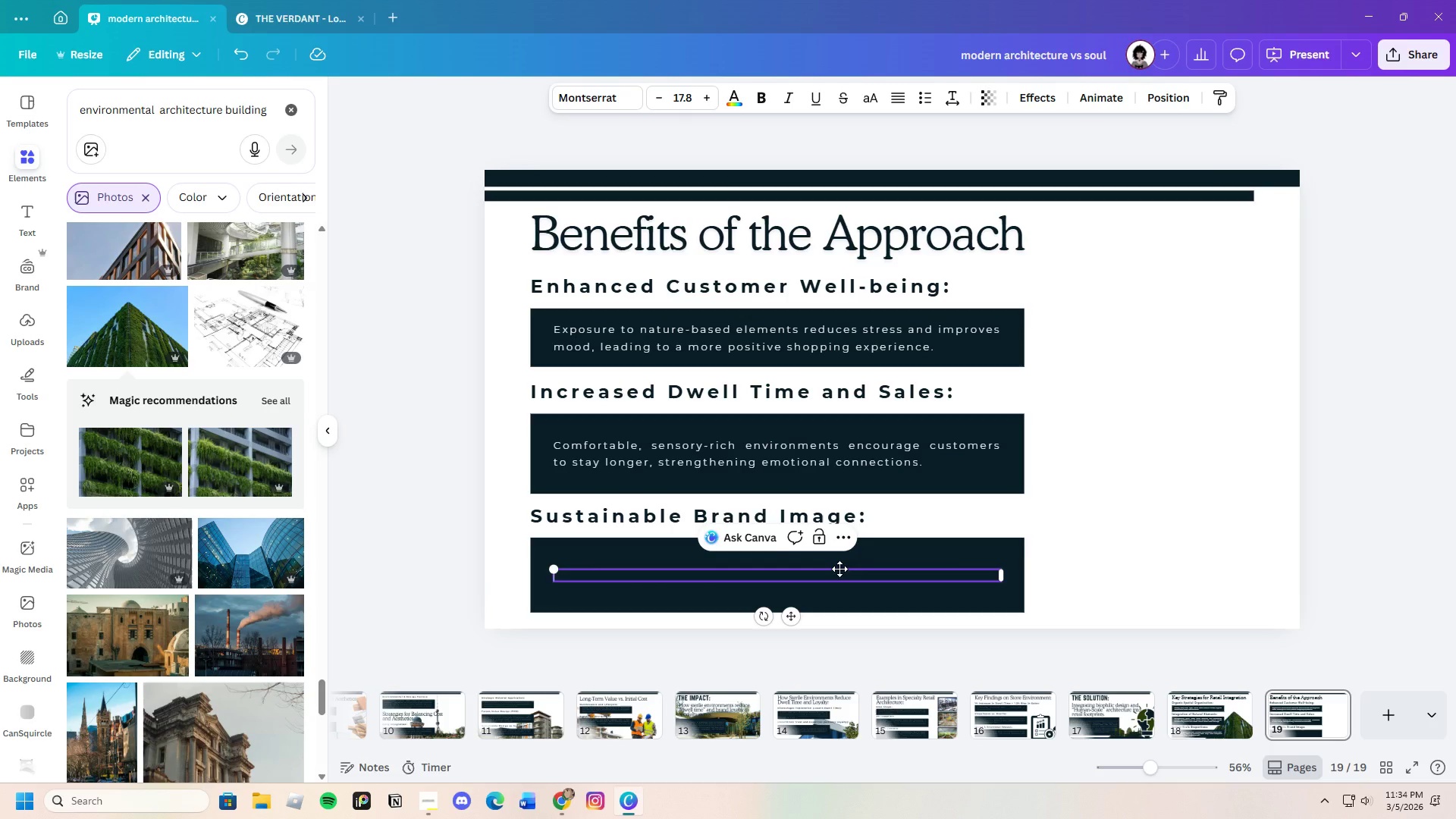 
key(Control+V)
 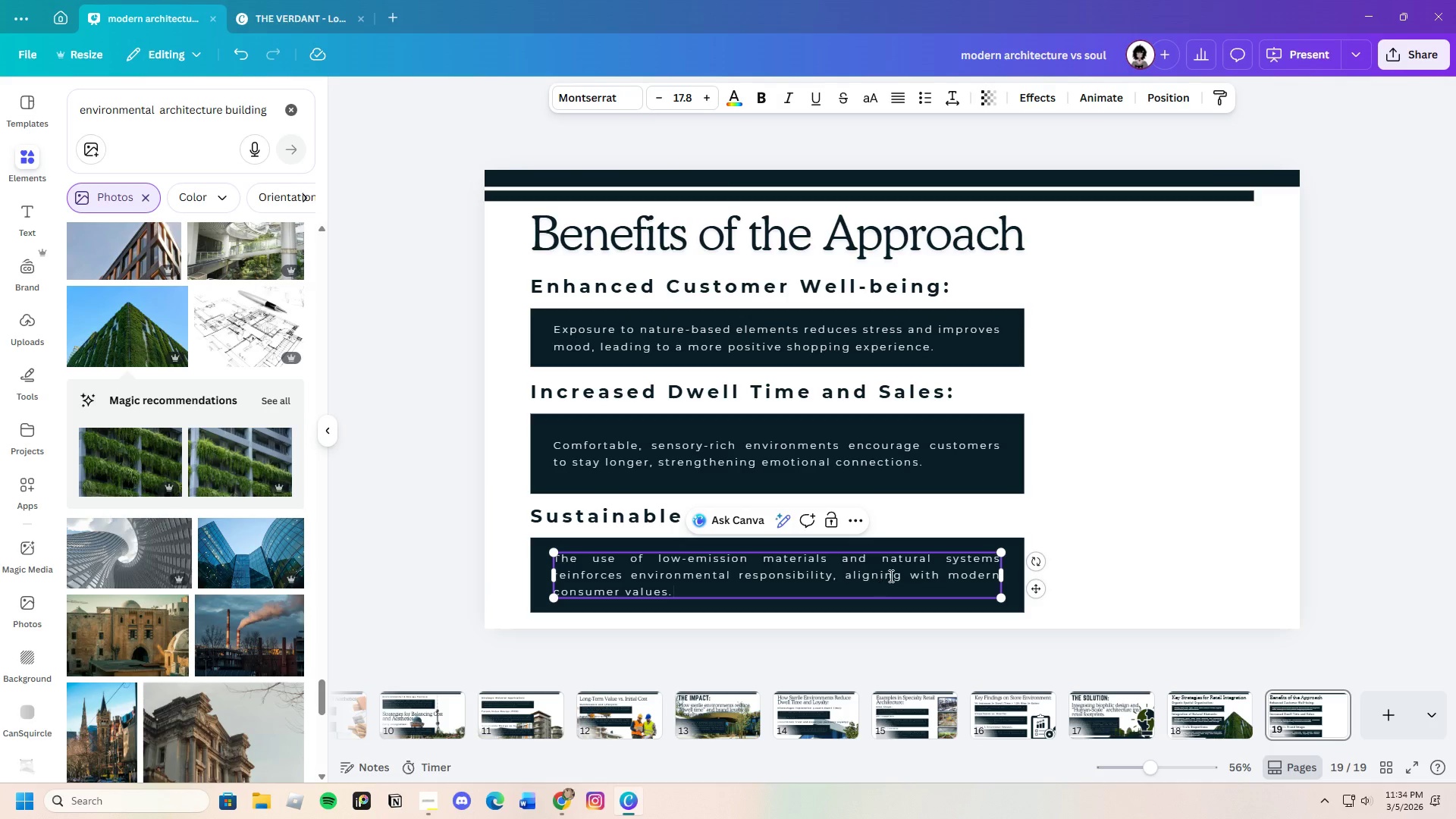 
left_click([1125, 540])
 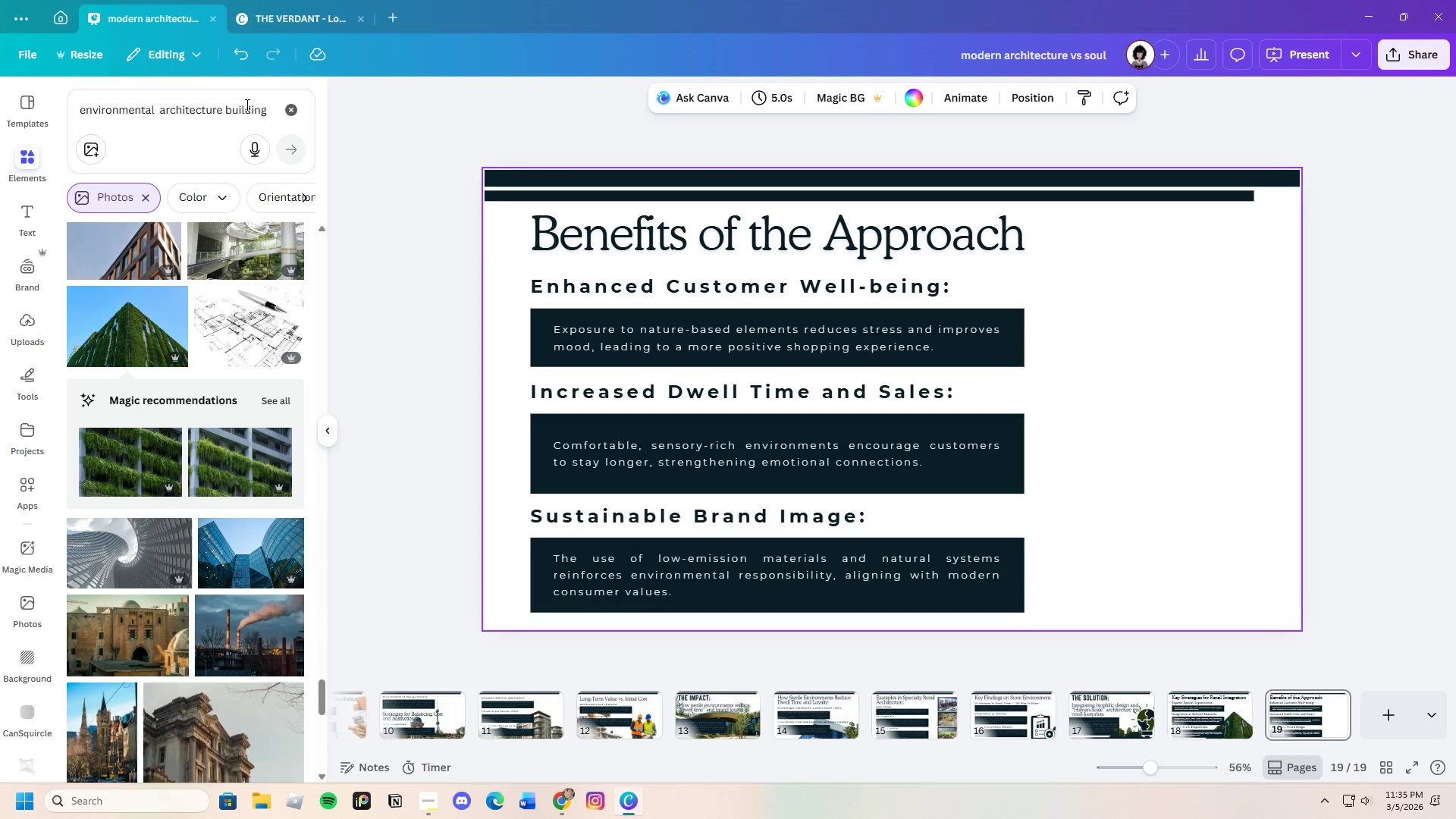 
left_click([280, 112])
 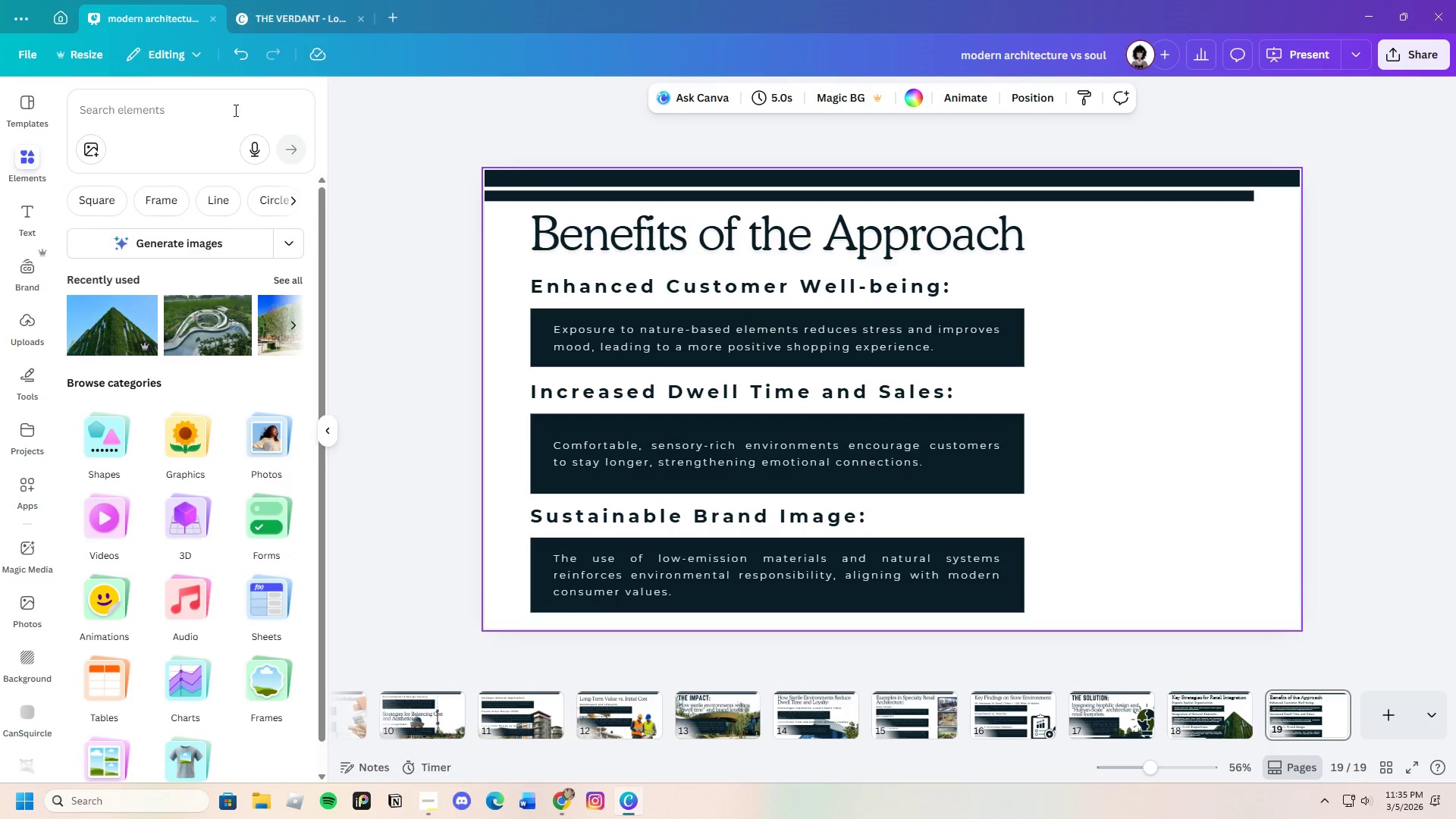 
left_click([232, 109])
 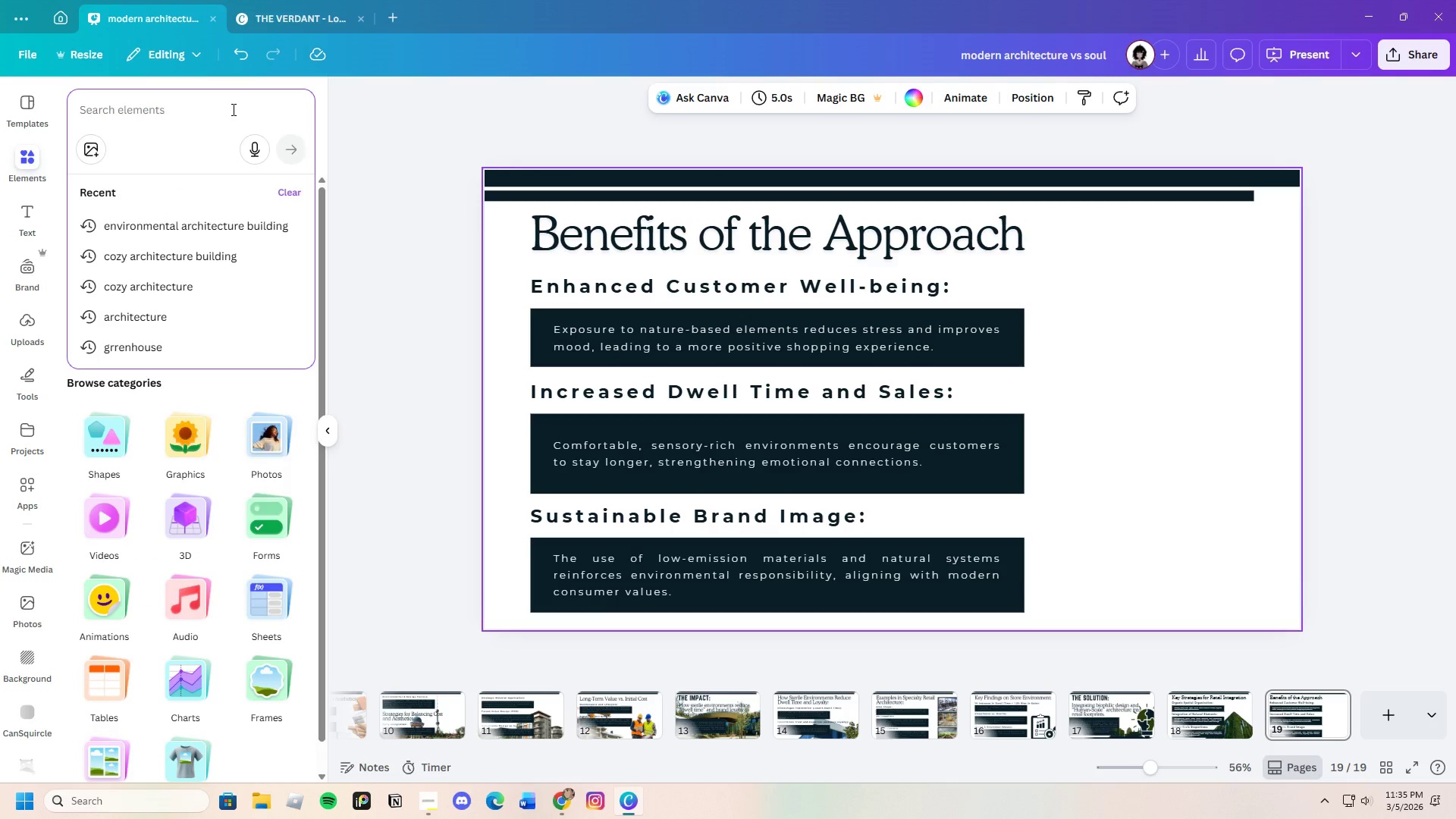 
type(benefits)
 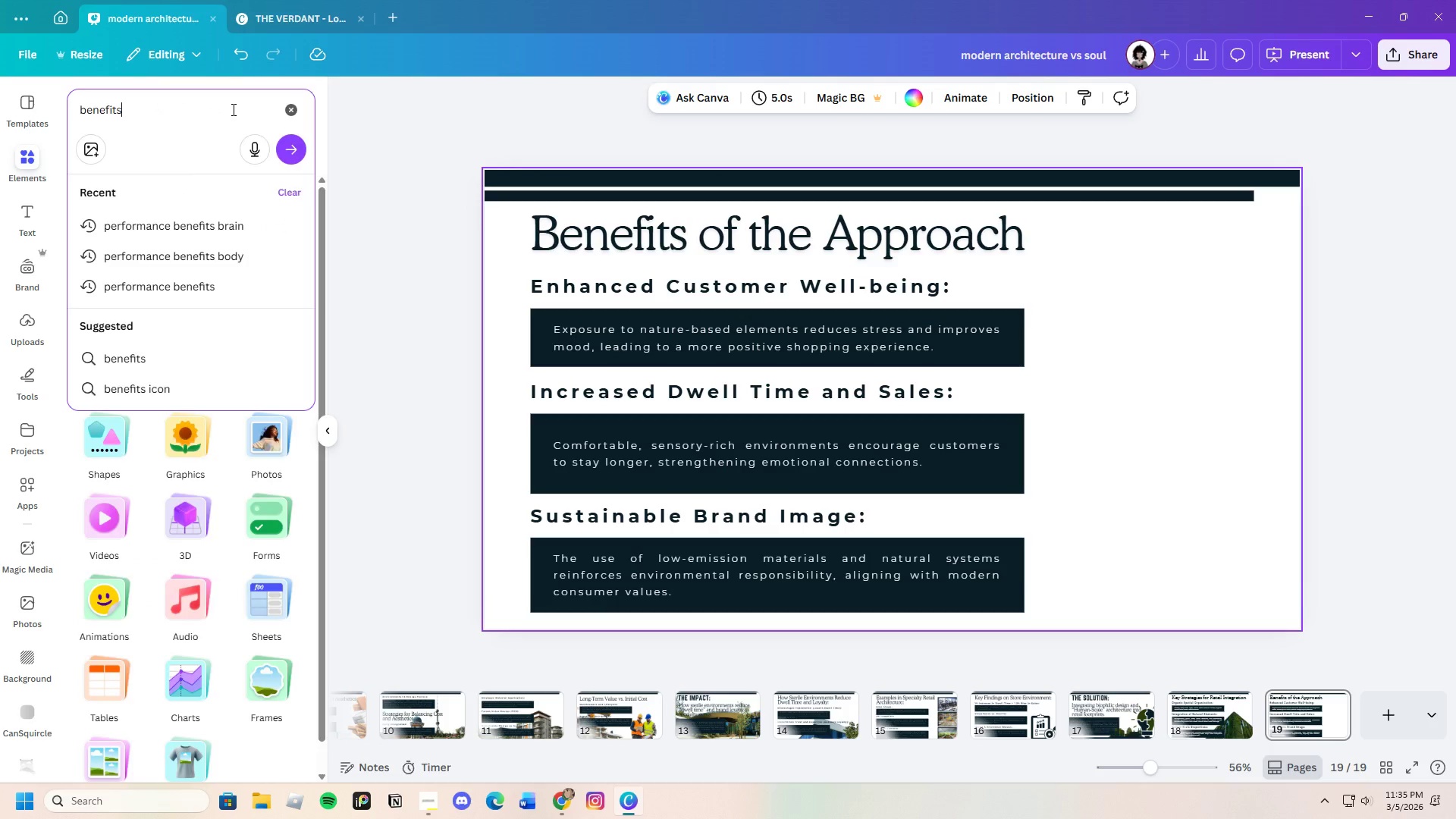 
key(Enter)
 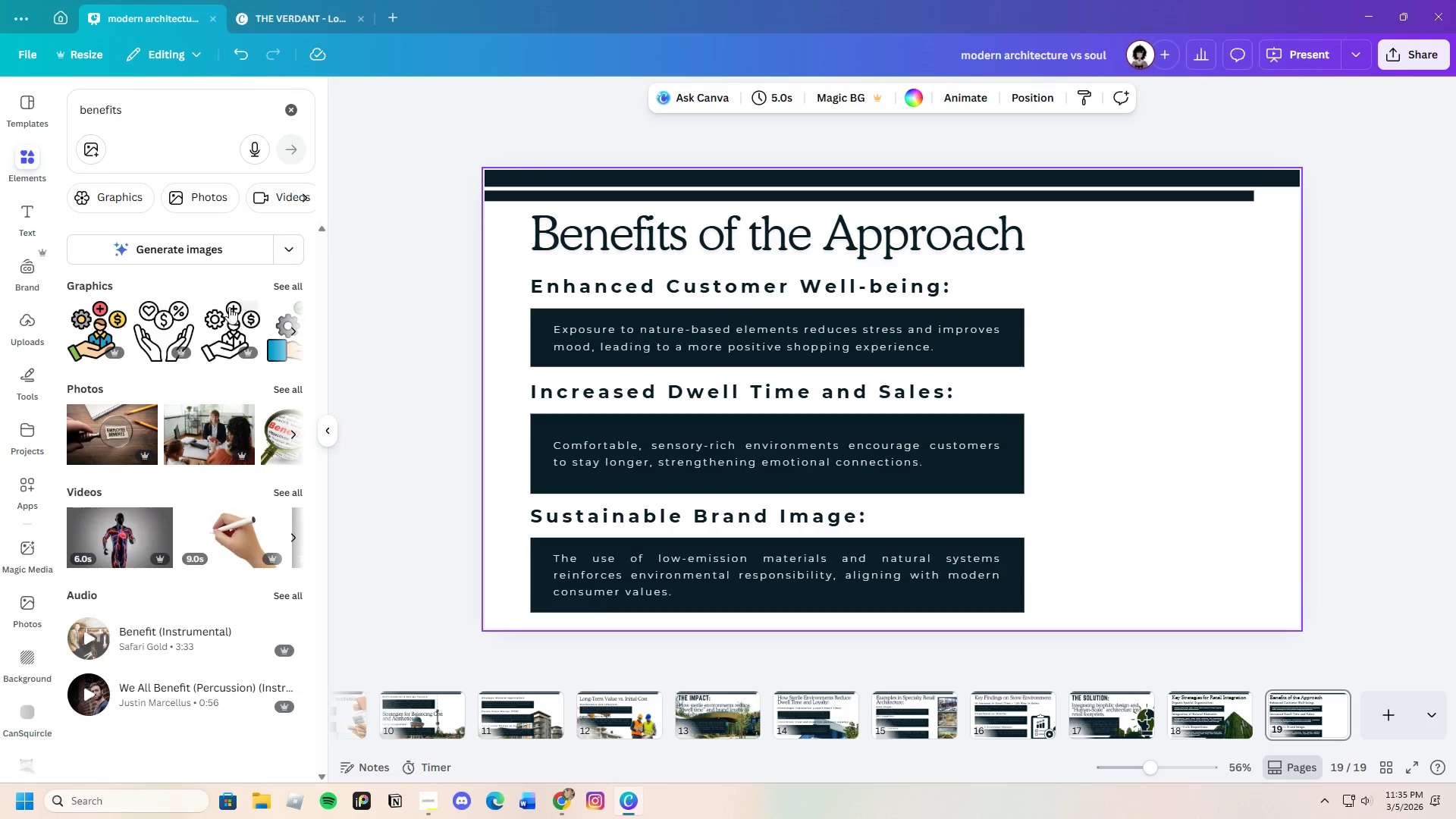 
left_click([115, 190])
 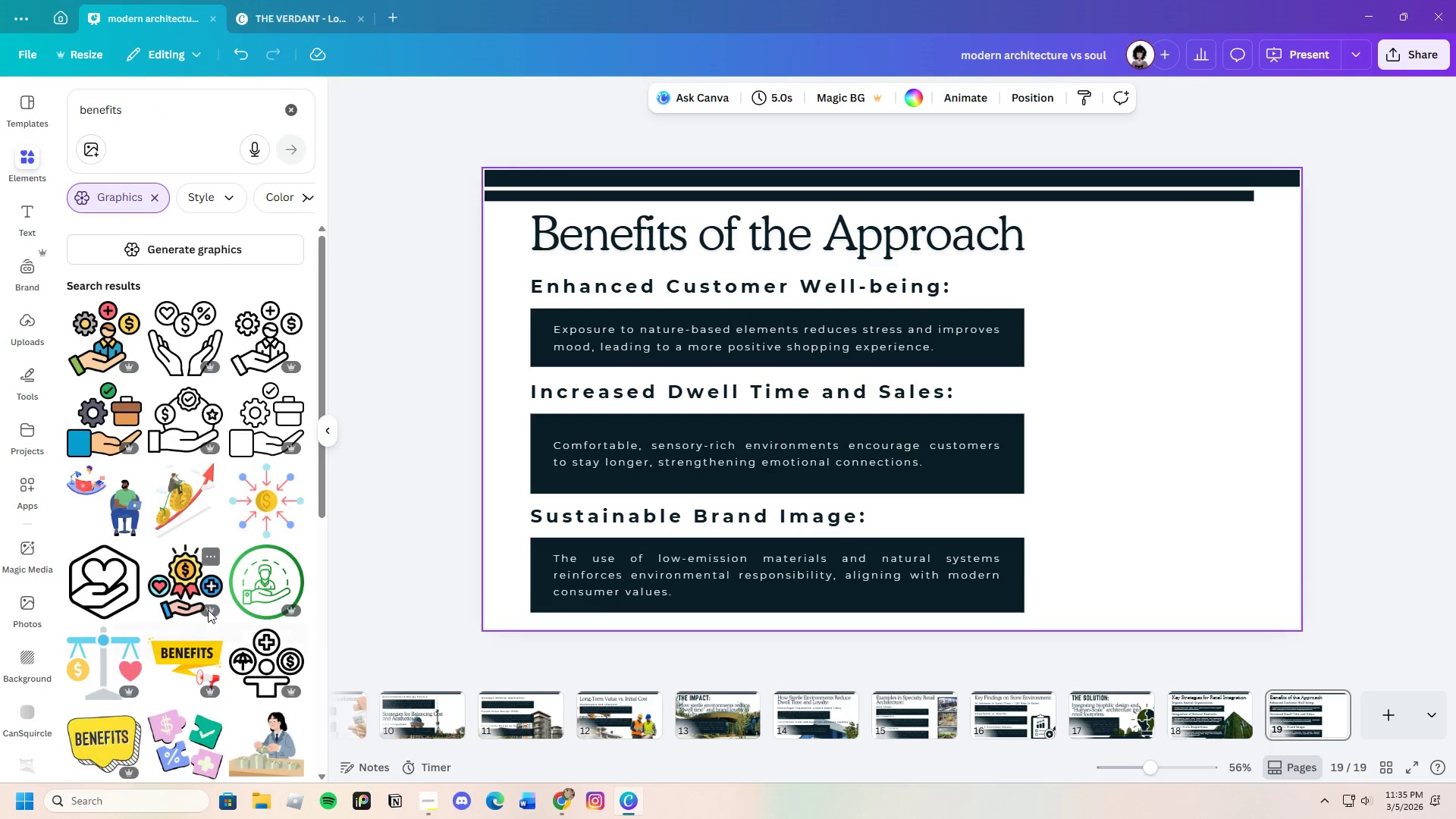 
scroll: coordinate [226, 620], scroll_direction: down, amount: 12.0
 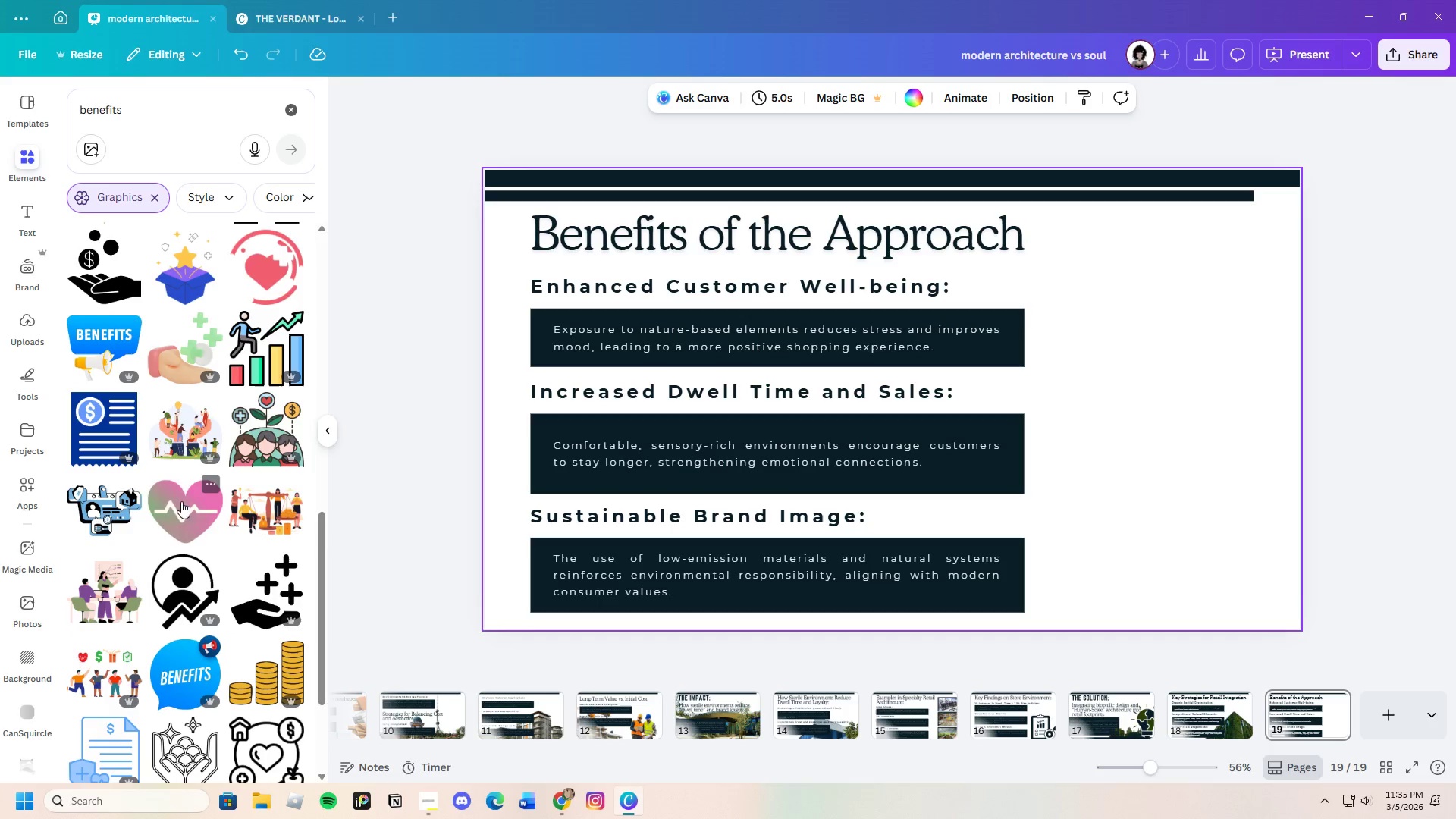 
left_click([171, 439])
 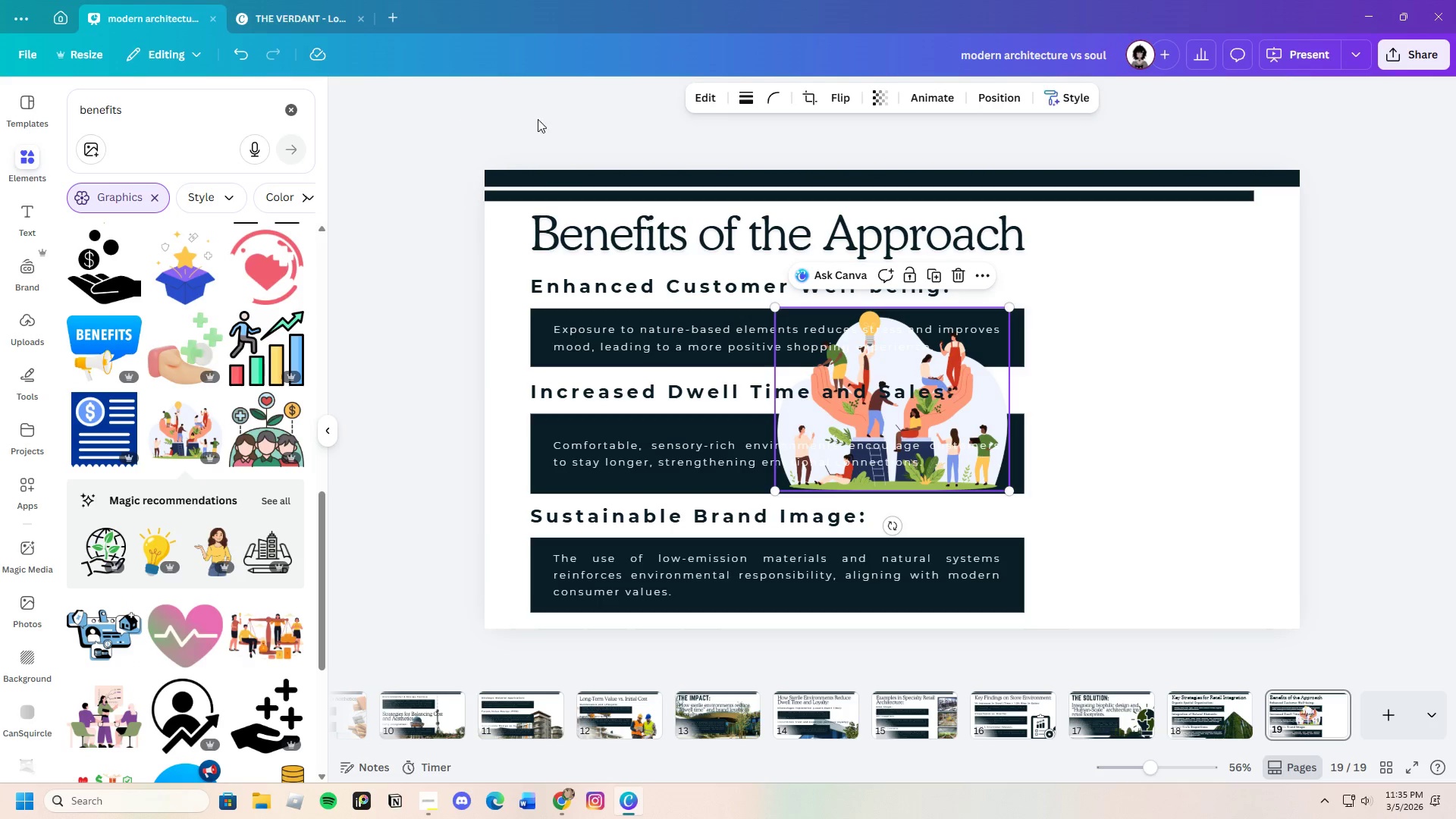 
wait(6.27)
 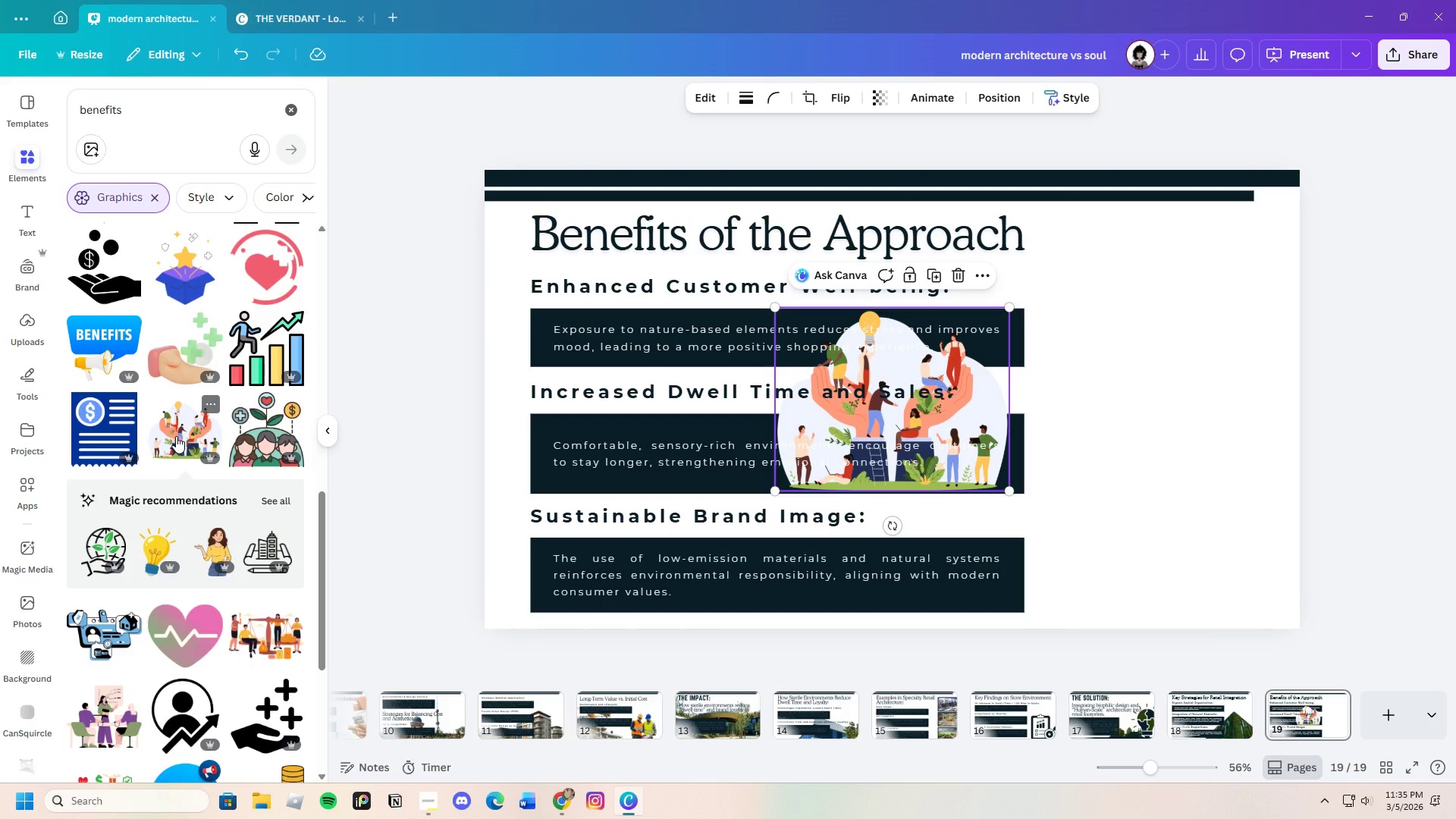 
left_click([957, 281])
 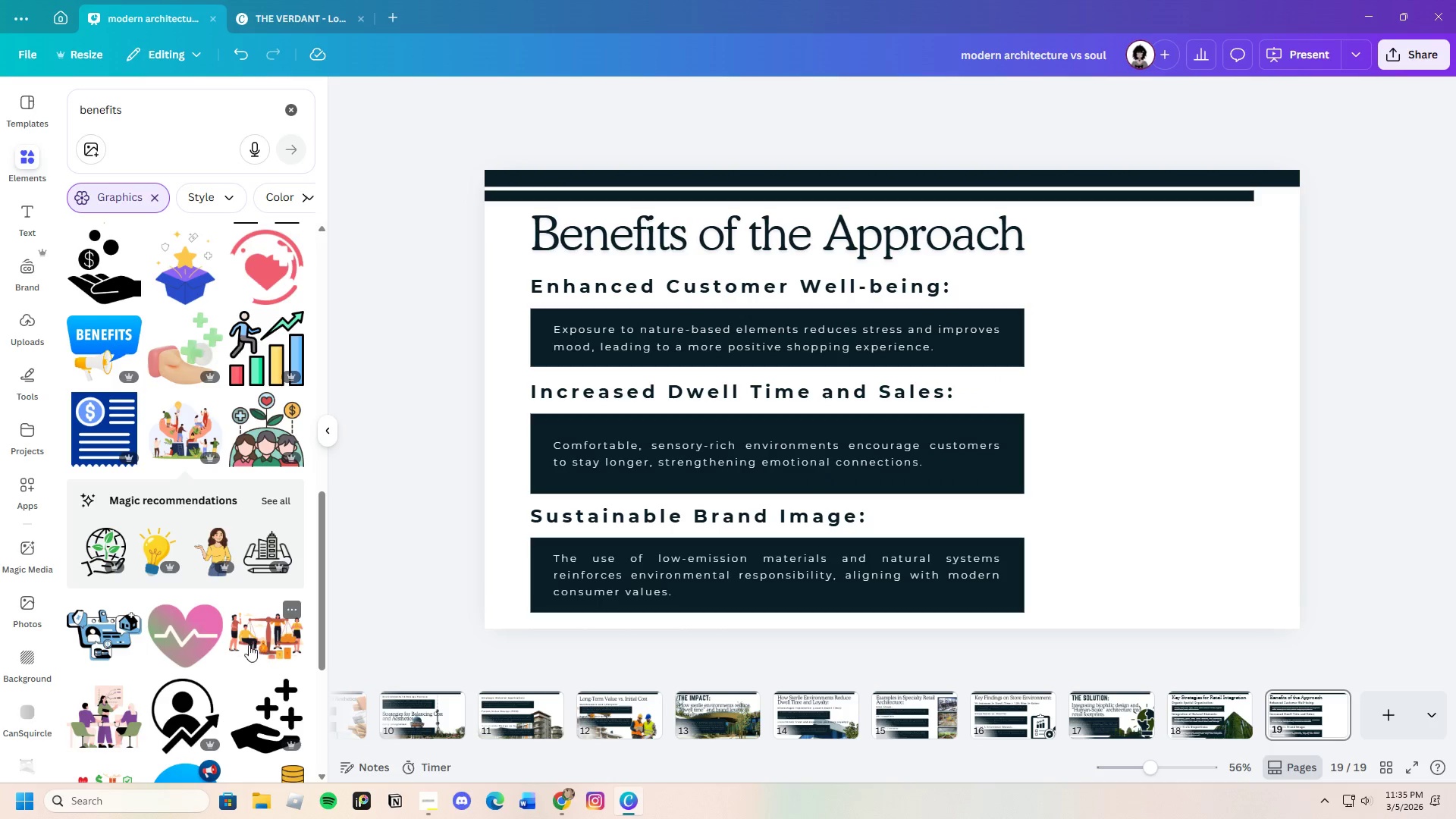 
scroll: coordinate [240, 642], scroll_direction: down, amount: 3.0
 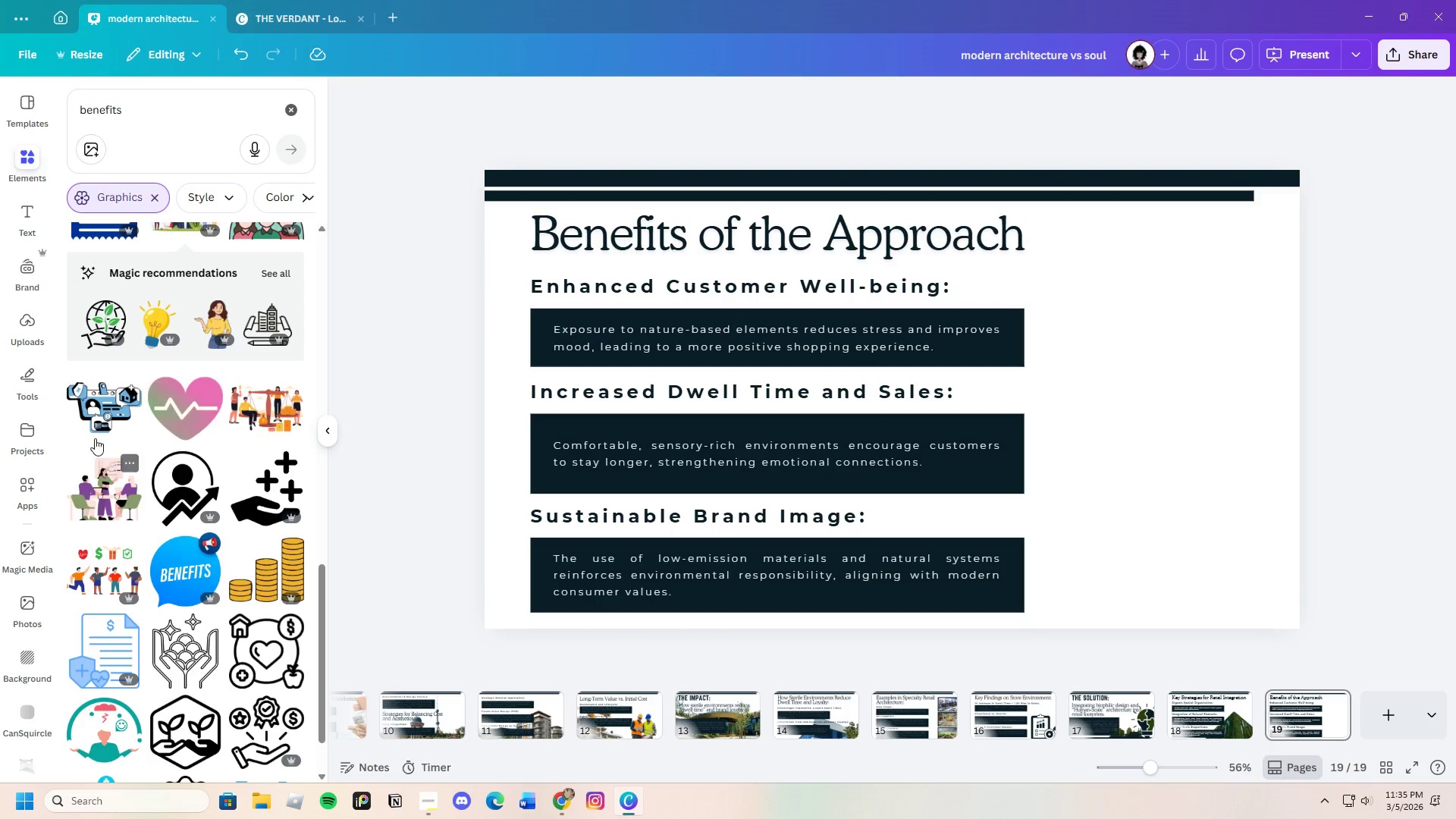 
left_click([88, 408])
 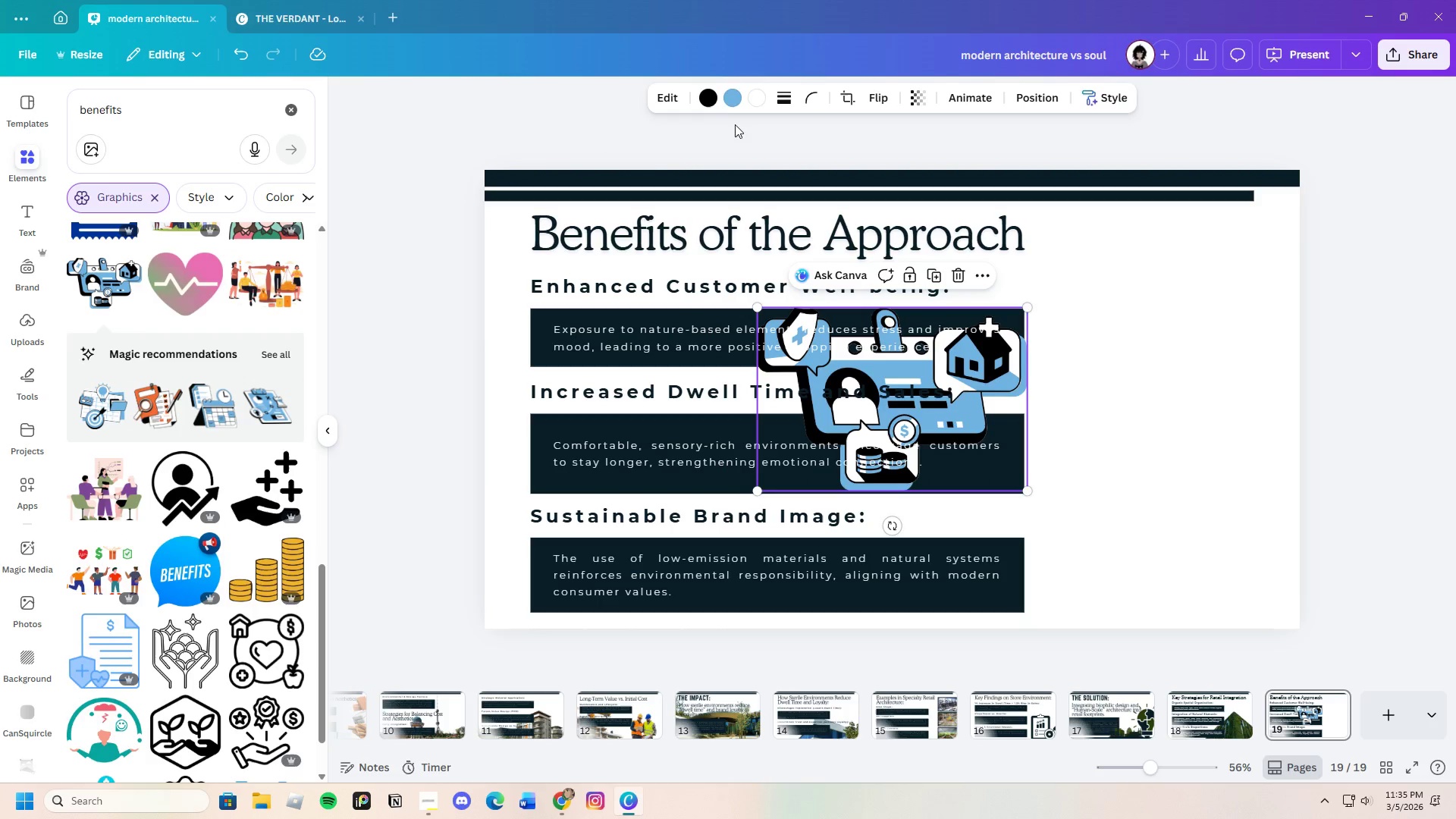 
left_click([708, 98])
 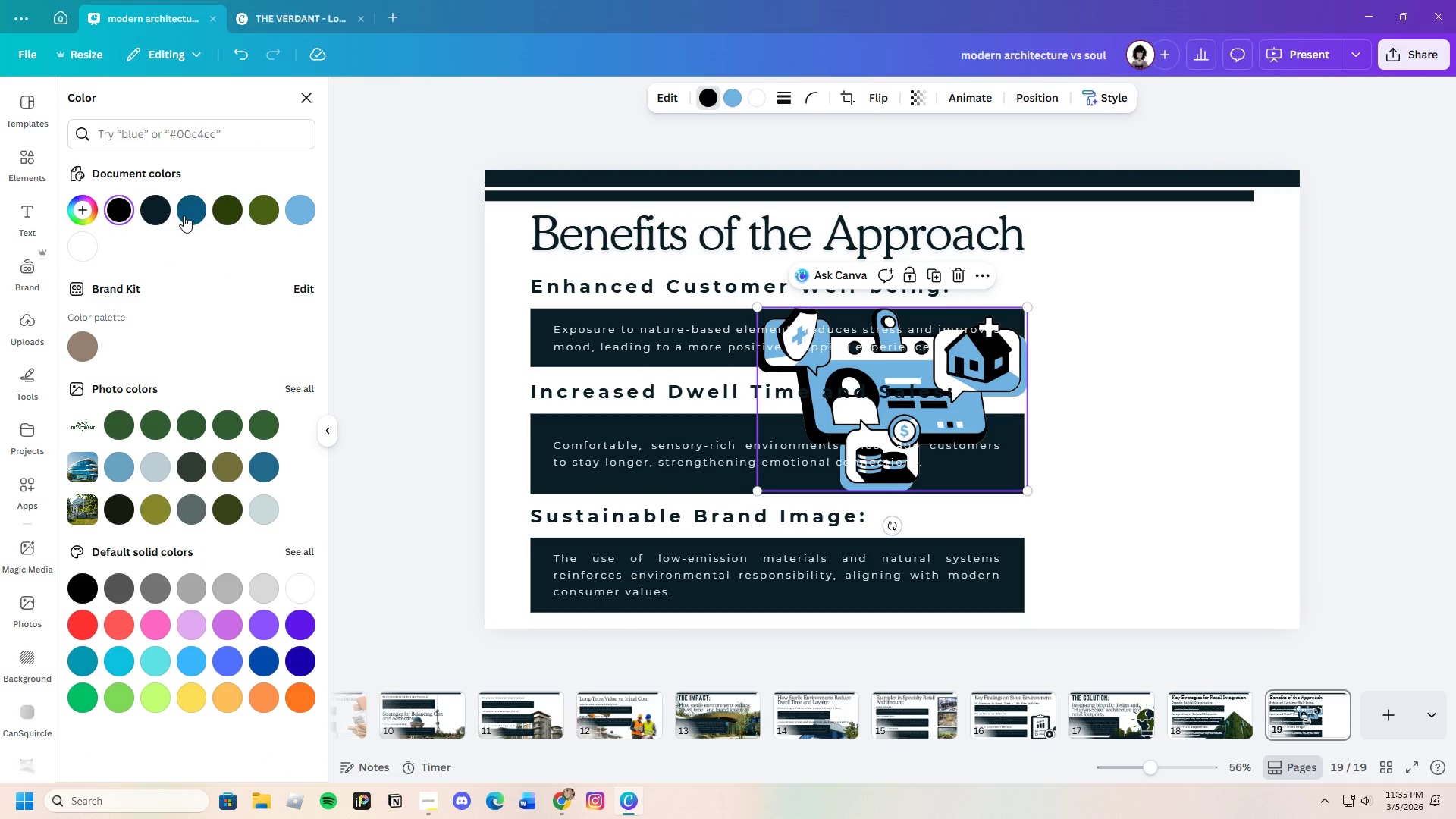 
left_click([153, 207])
 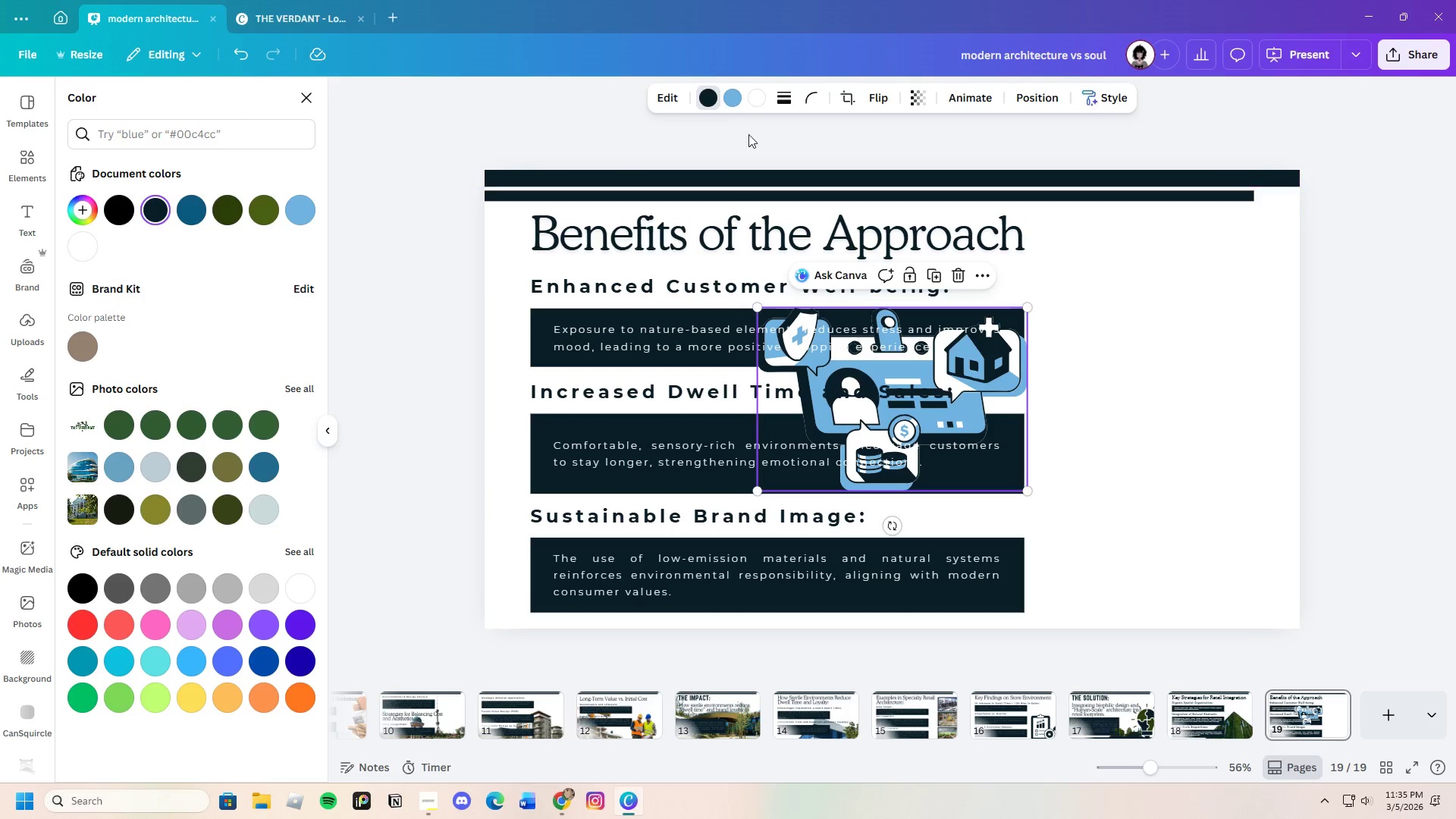 
left_click([730, 99])
 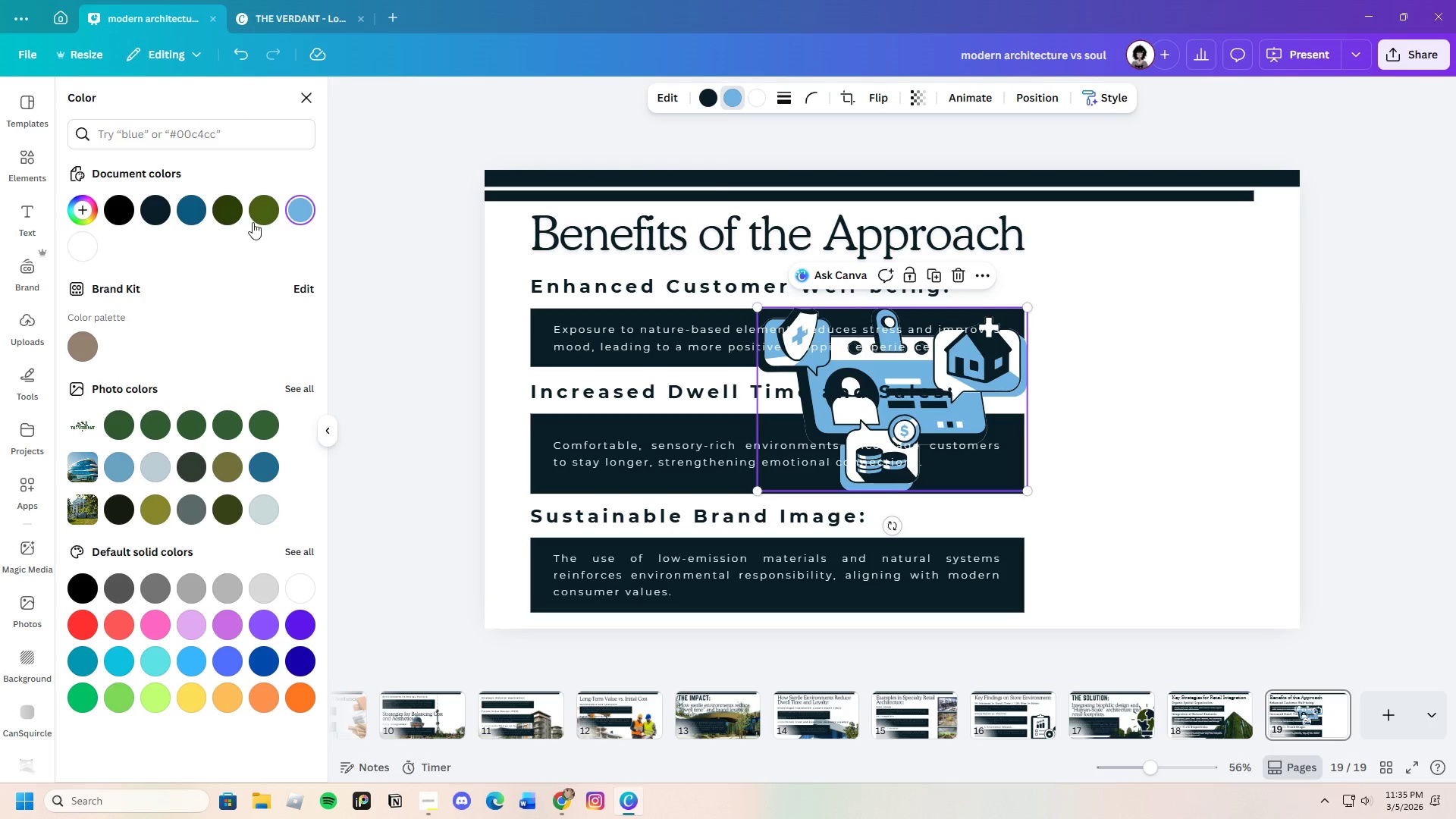 
left_click([225, 209])
 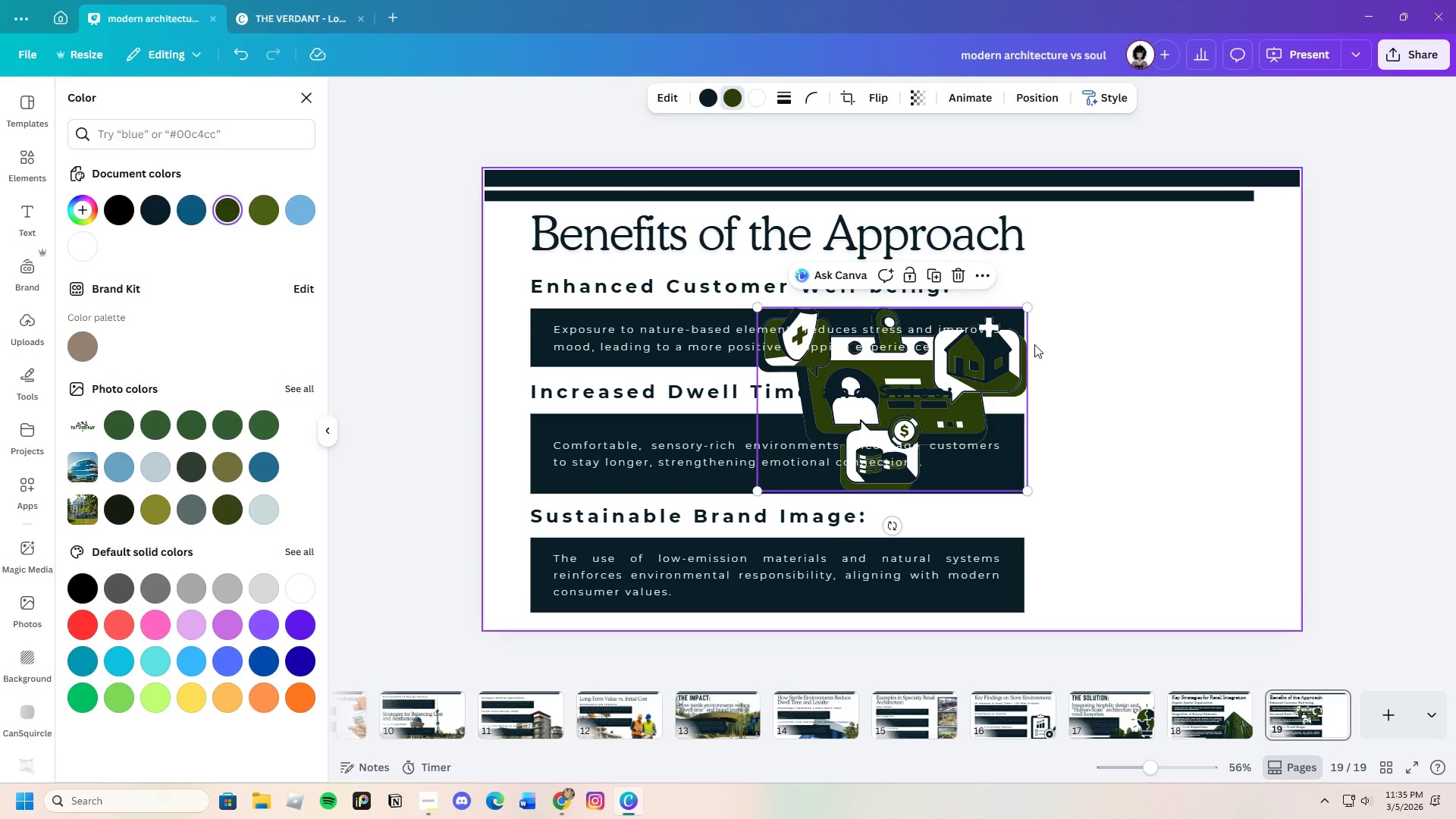 
left_click([755, 95])
 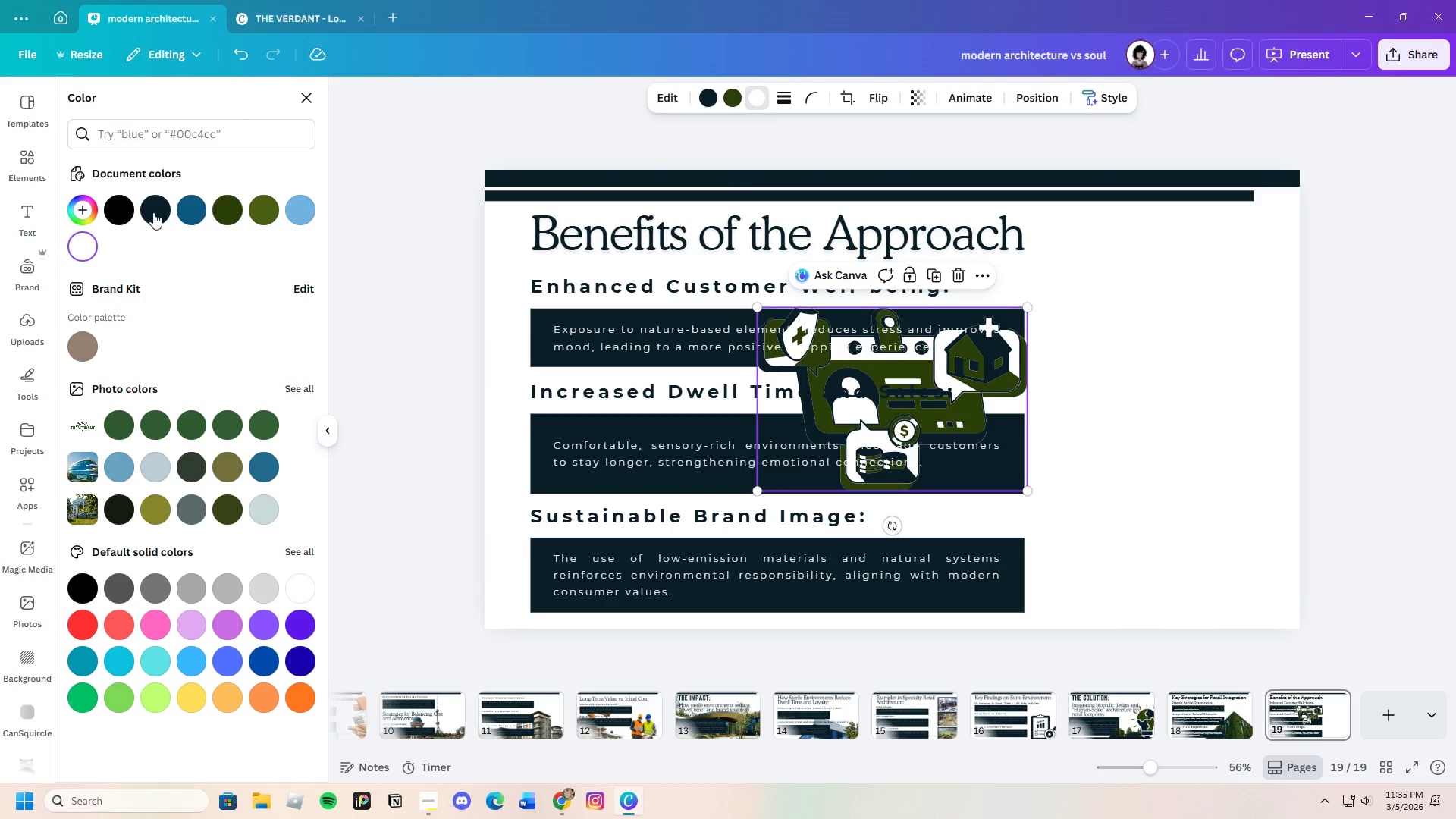 
left_click([150, 212])
 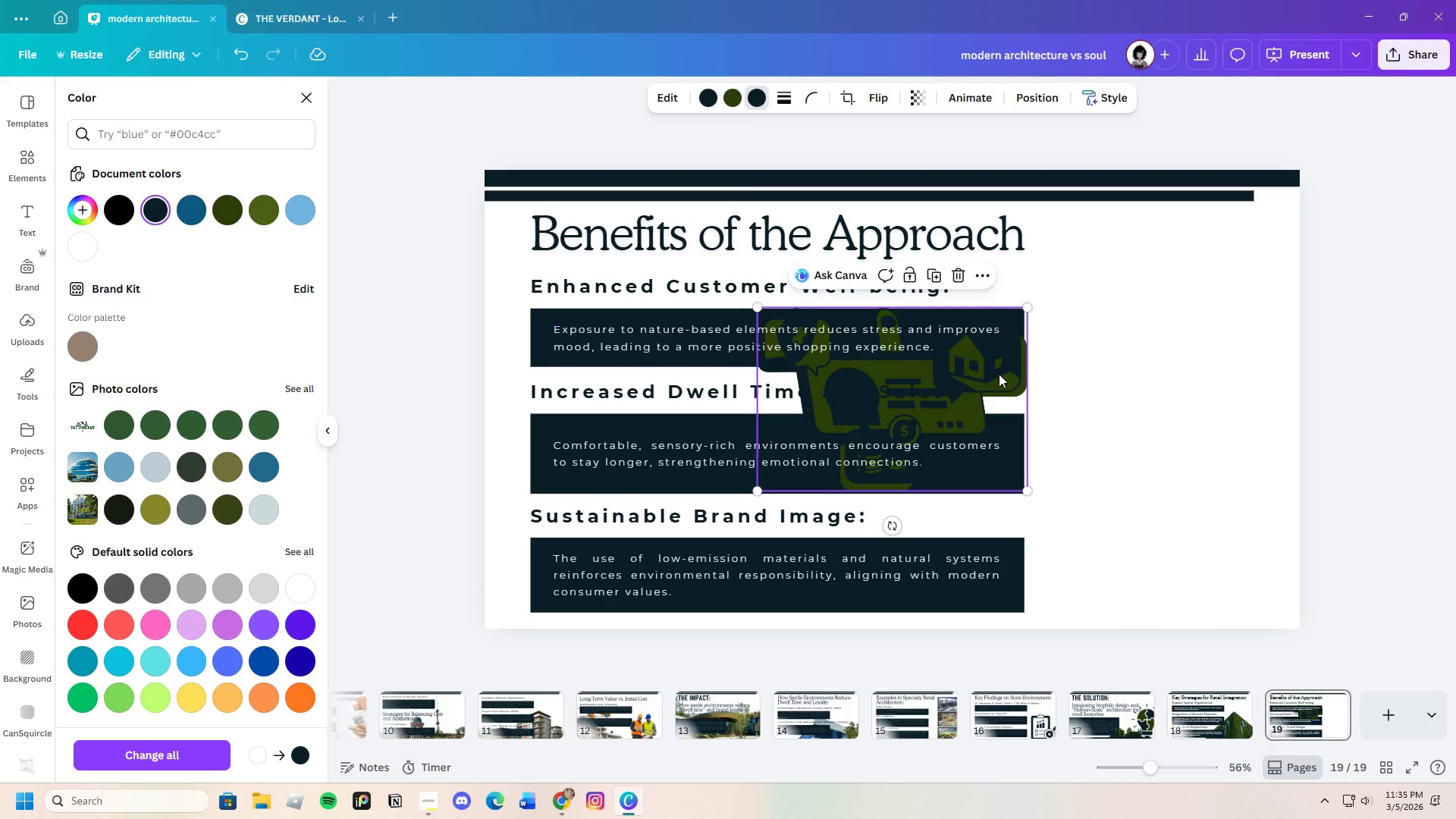 
left_click_drag(start_coordinate=[1012, 432], to_coordinate=[1279, 500])
 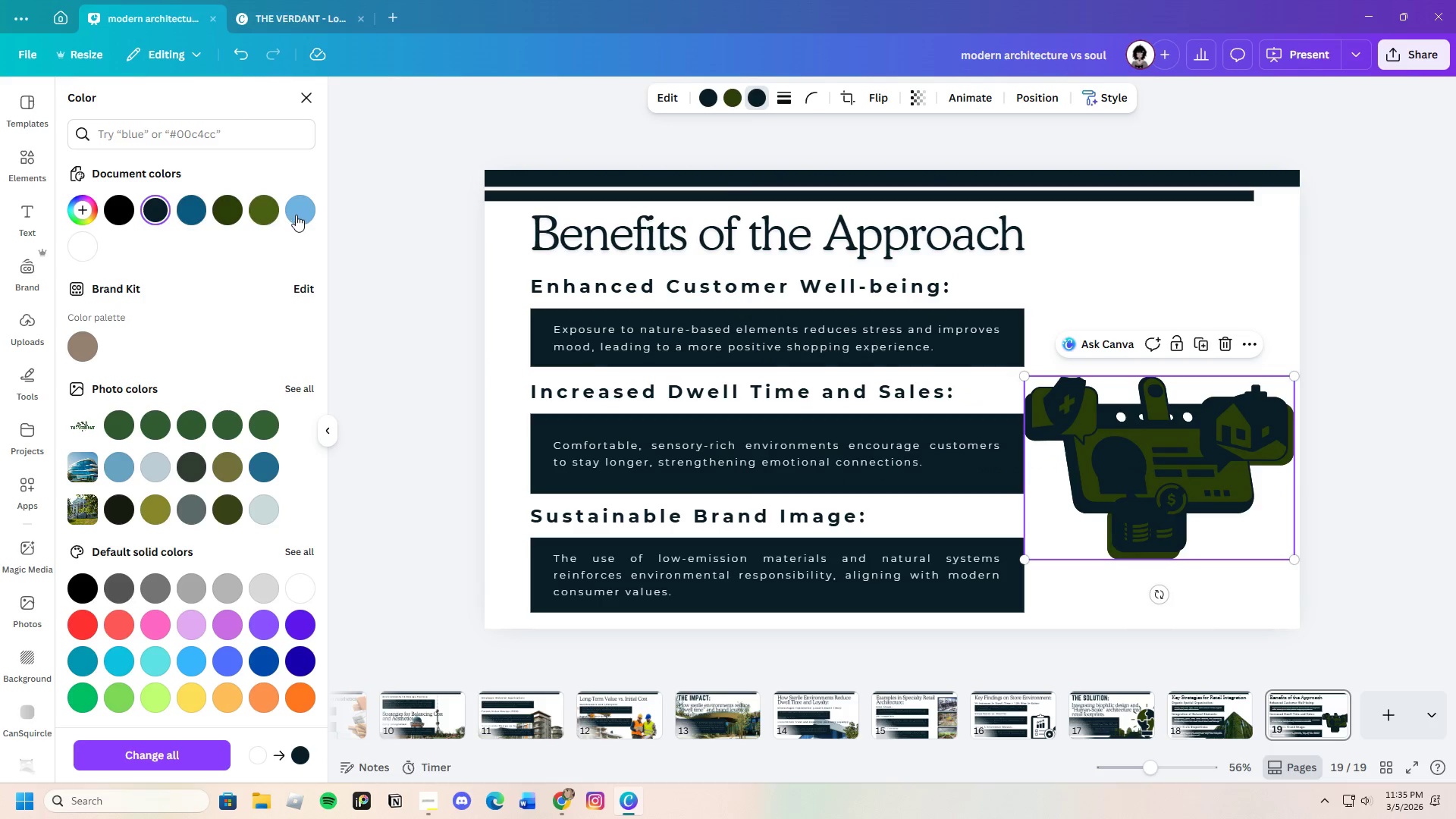 
left_click([75, 246])
 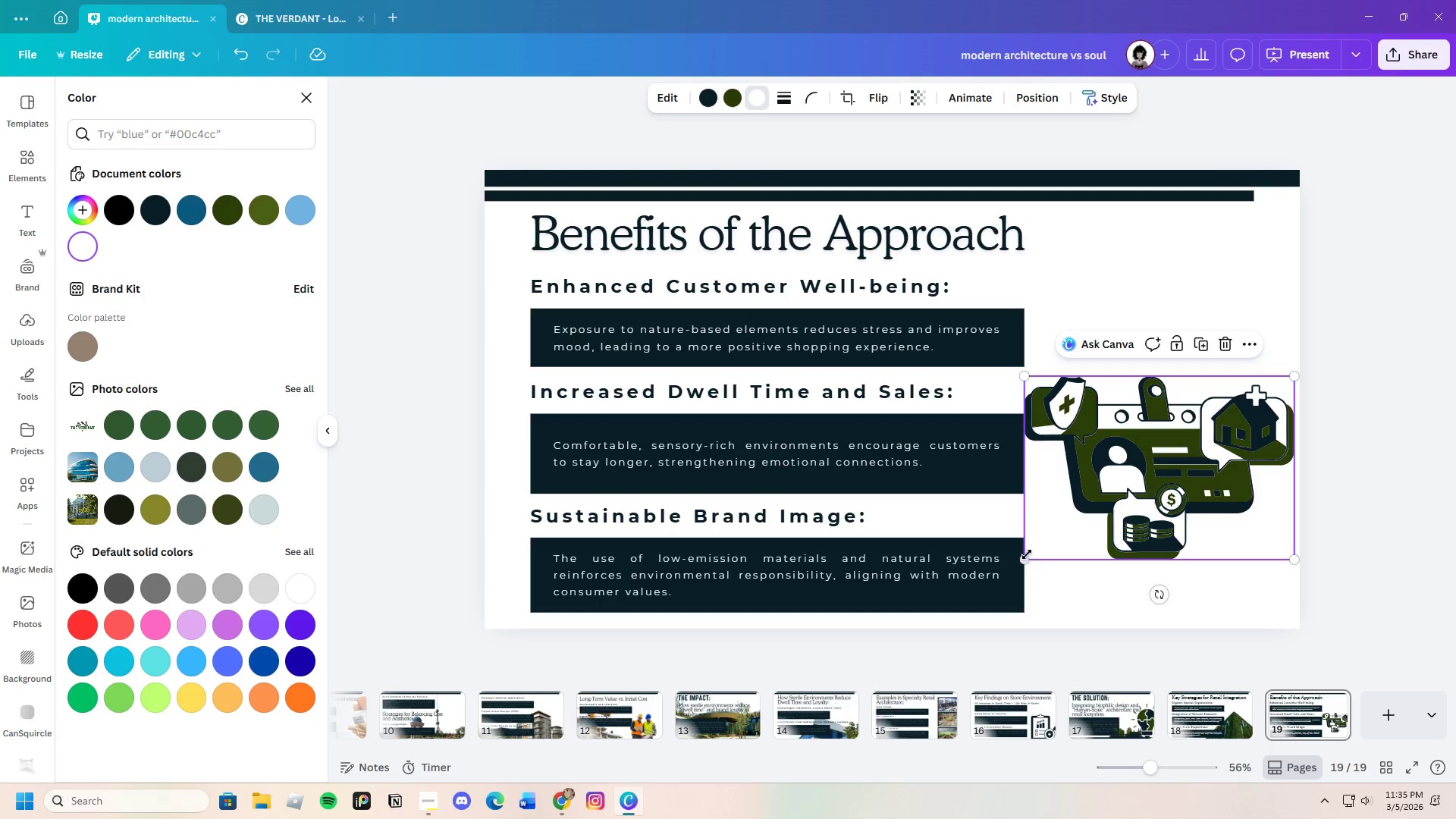 
left_click_drag(start_coordinate=[1027, 554], to_coordinate=[965, 635])
 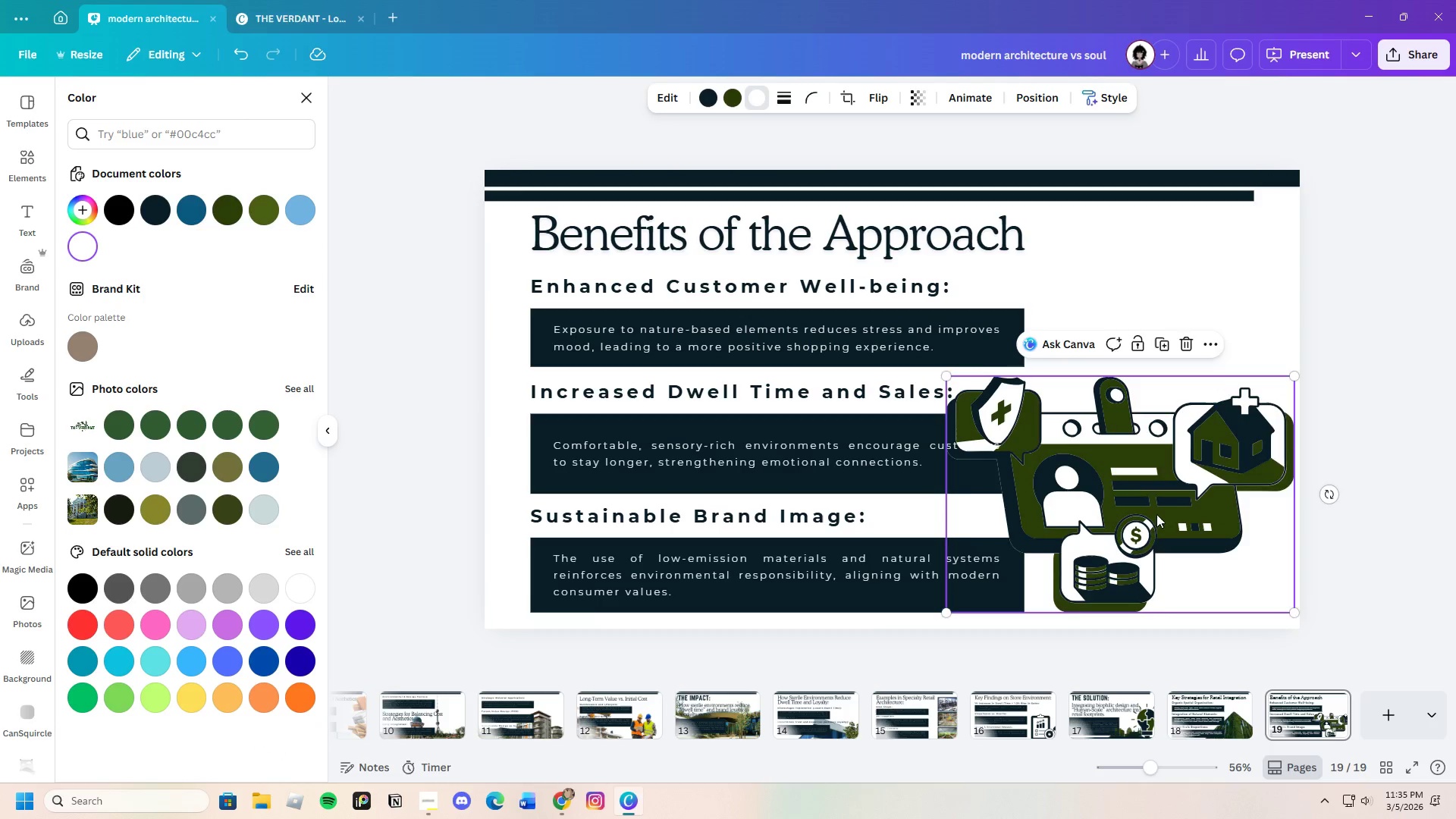 
left_click_drag(start_coordinate=[1156, 514], to_coordinate=[1181, 495])
 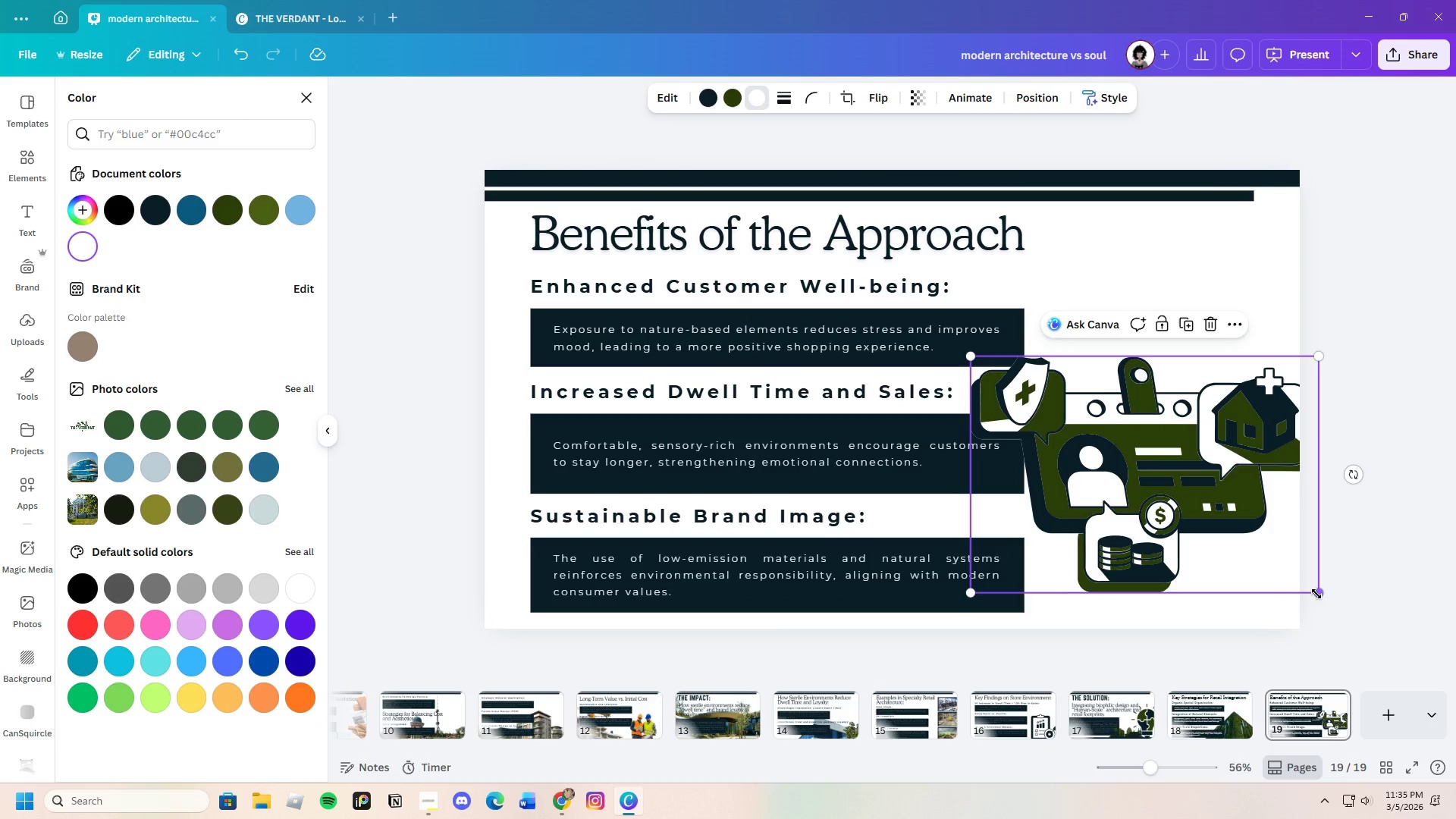 
left_click_drag(start_coordinate=[1318, 592], to_coordinate=[1373, 678])
 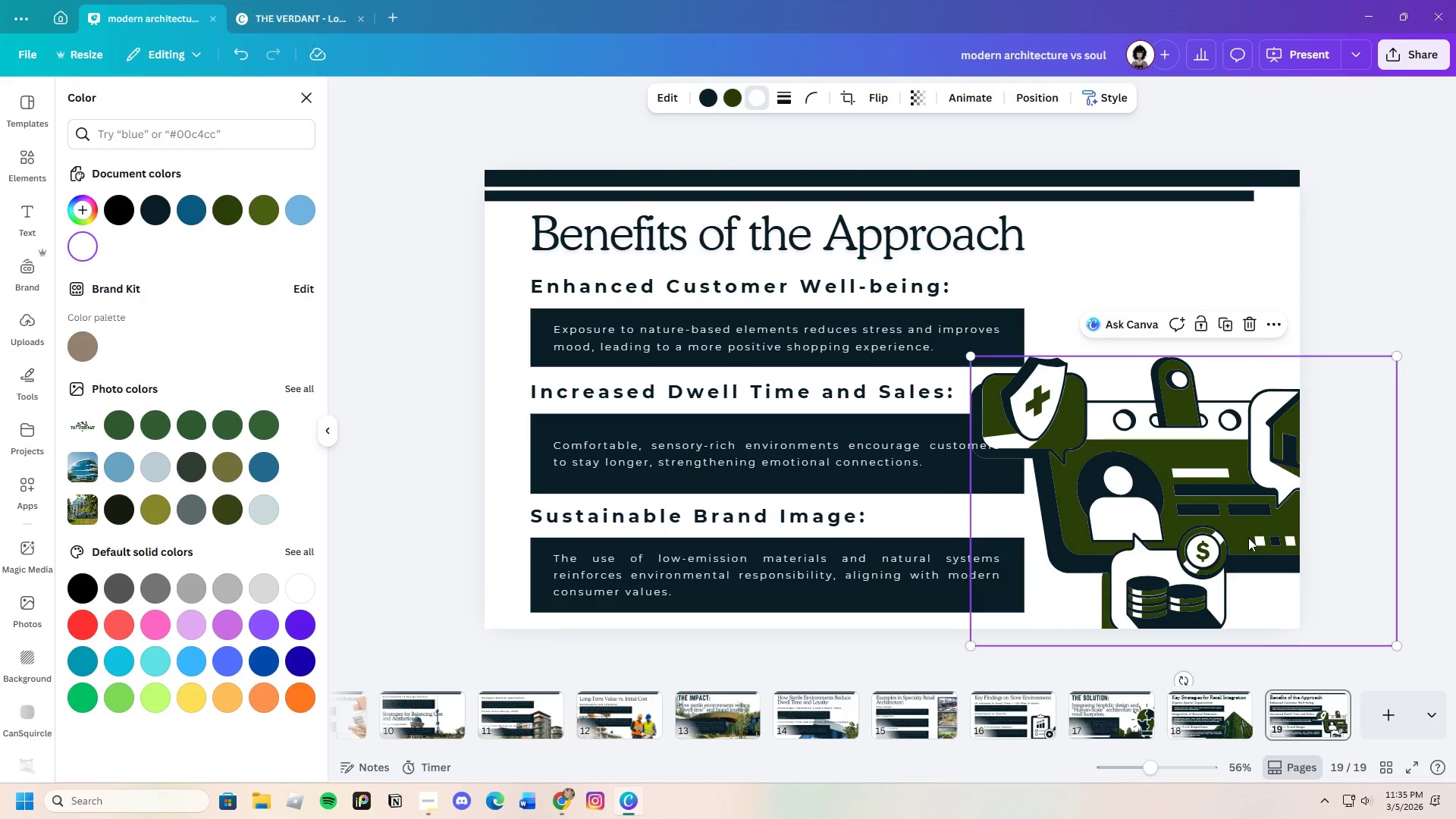 
left_click_drag(start_coordinate=[1248, 538], to_coordinate=[1242, 529])
 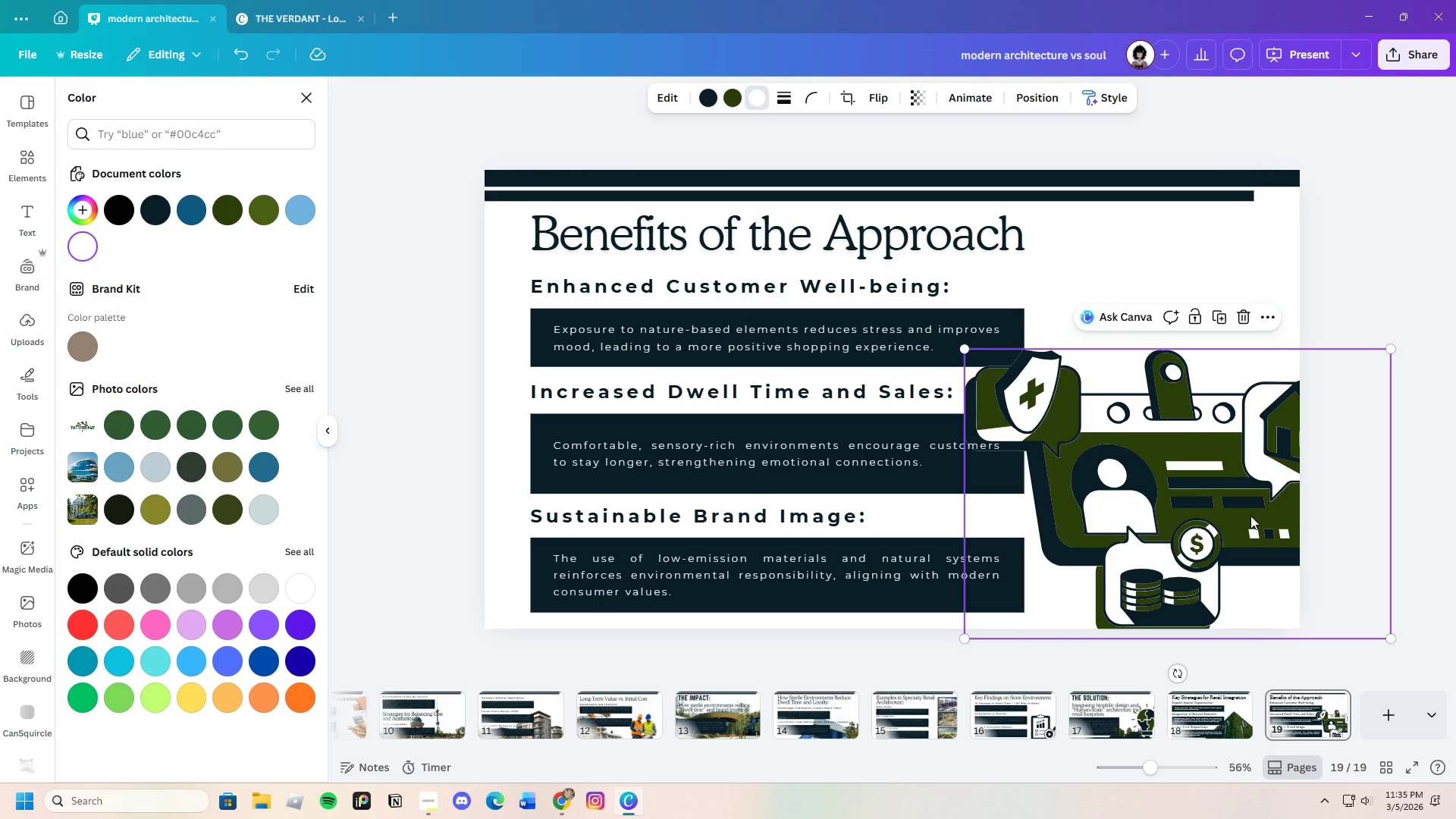 
left_click_drag(start_coordinate=[1250, 516], to_coordinate=[1249, 509])
 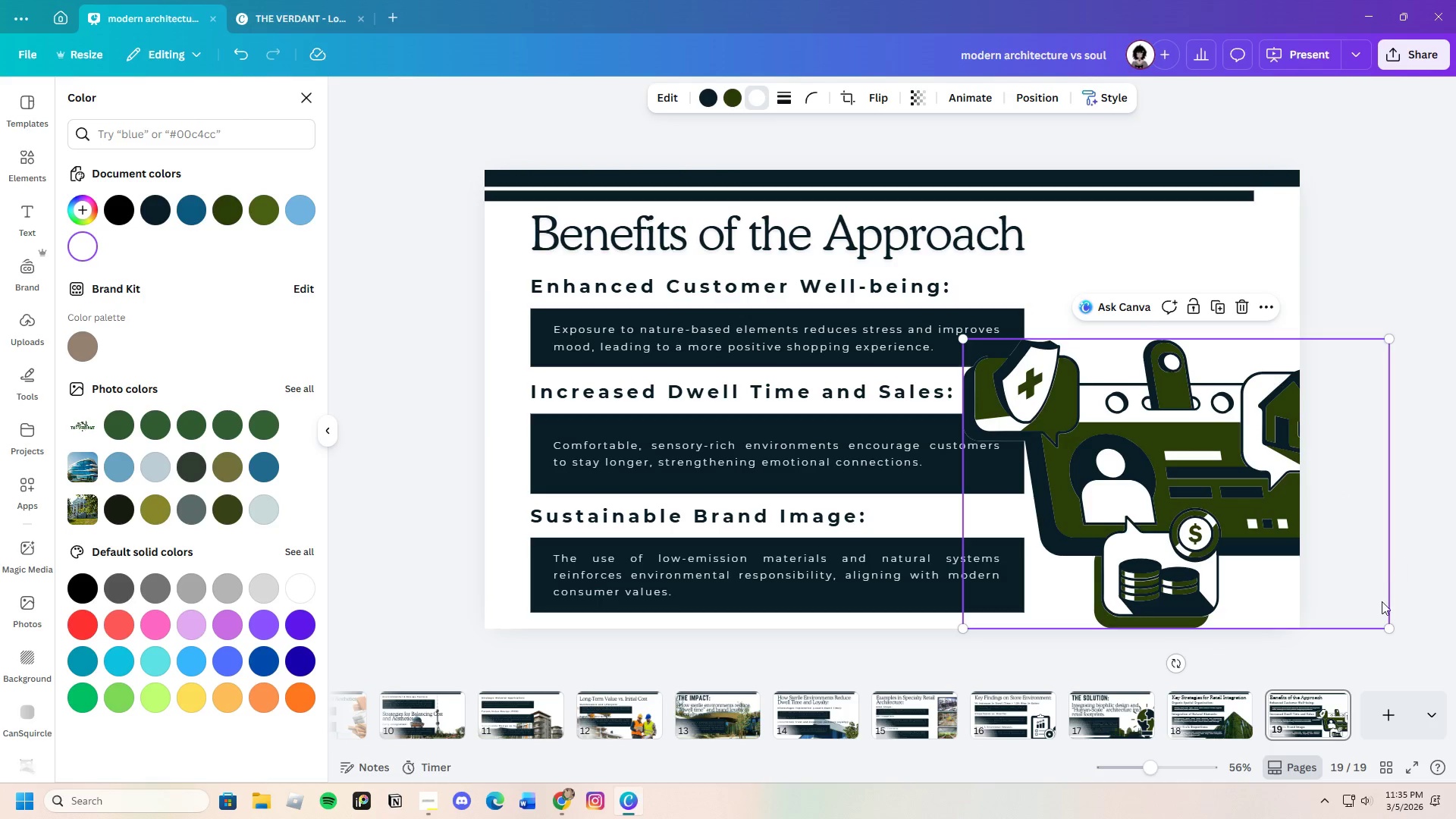 
left_click([1443, 527])
 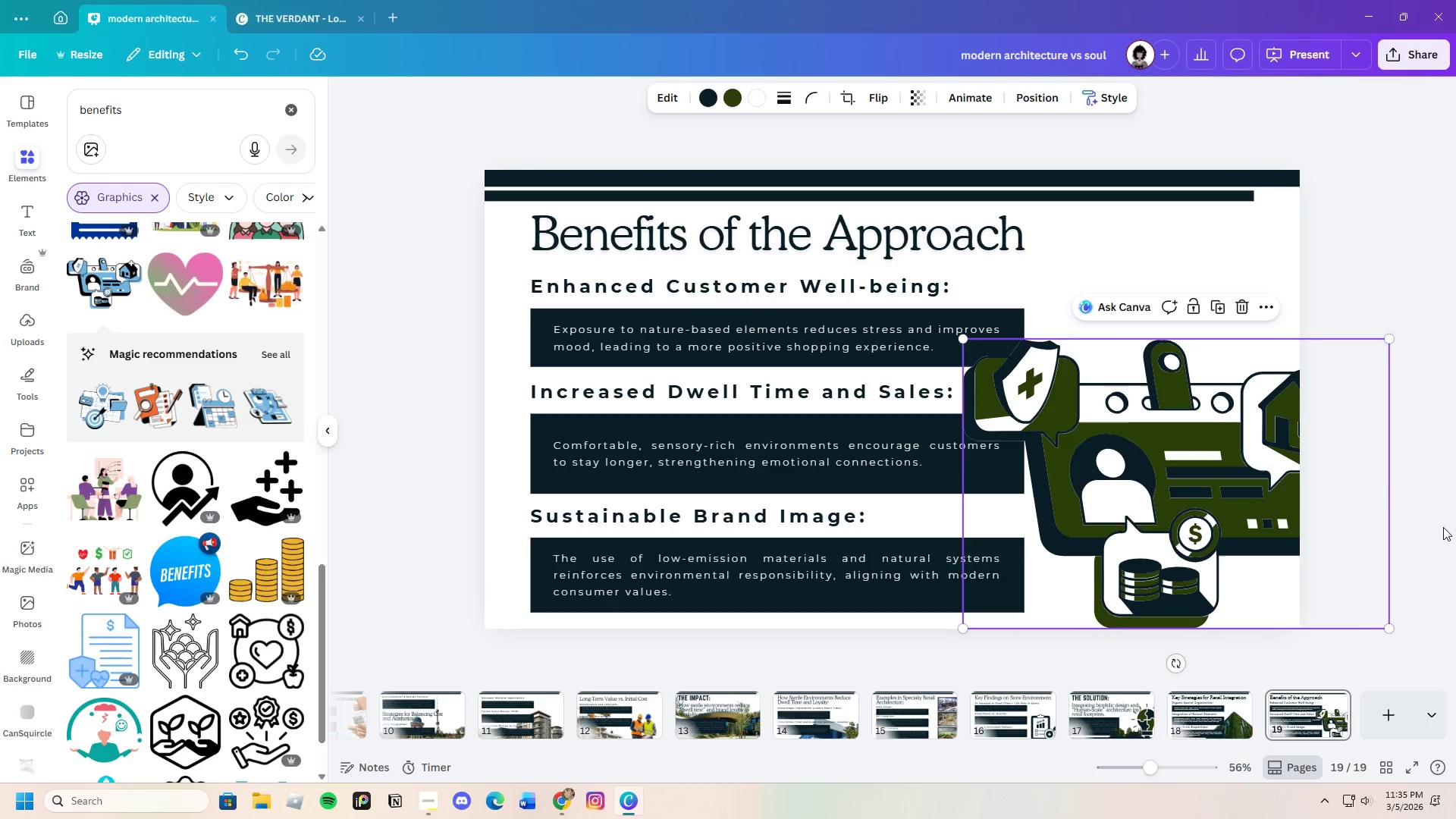 
left_click([1443, 527])
 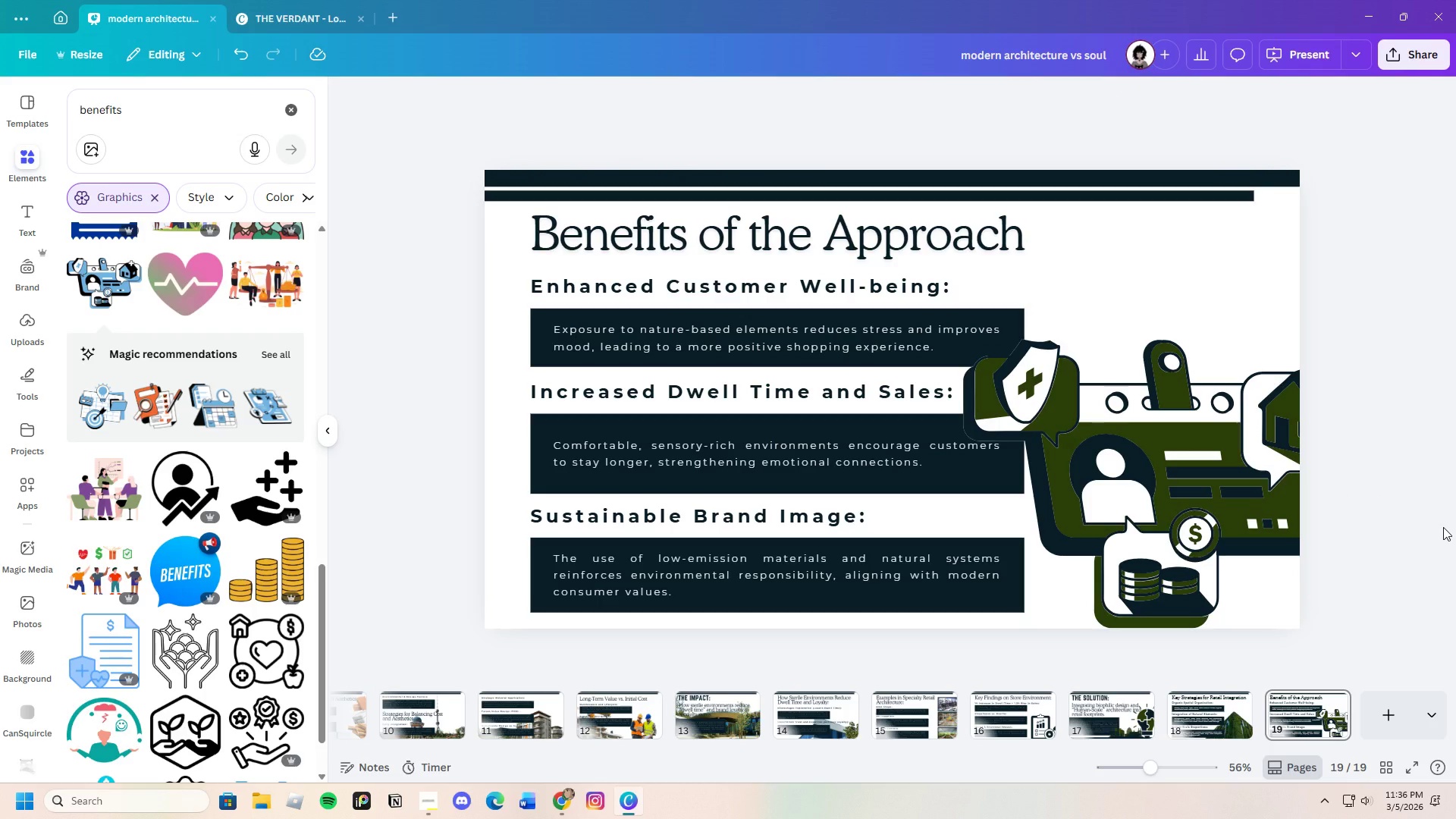 
wait(7.05)
 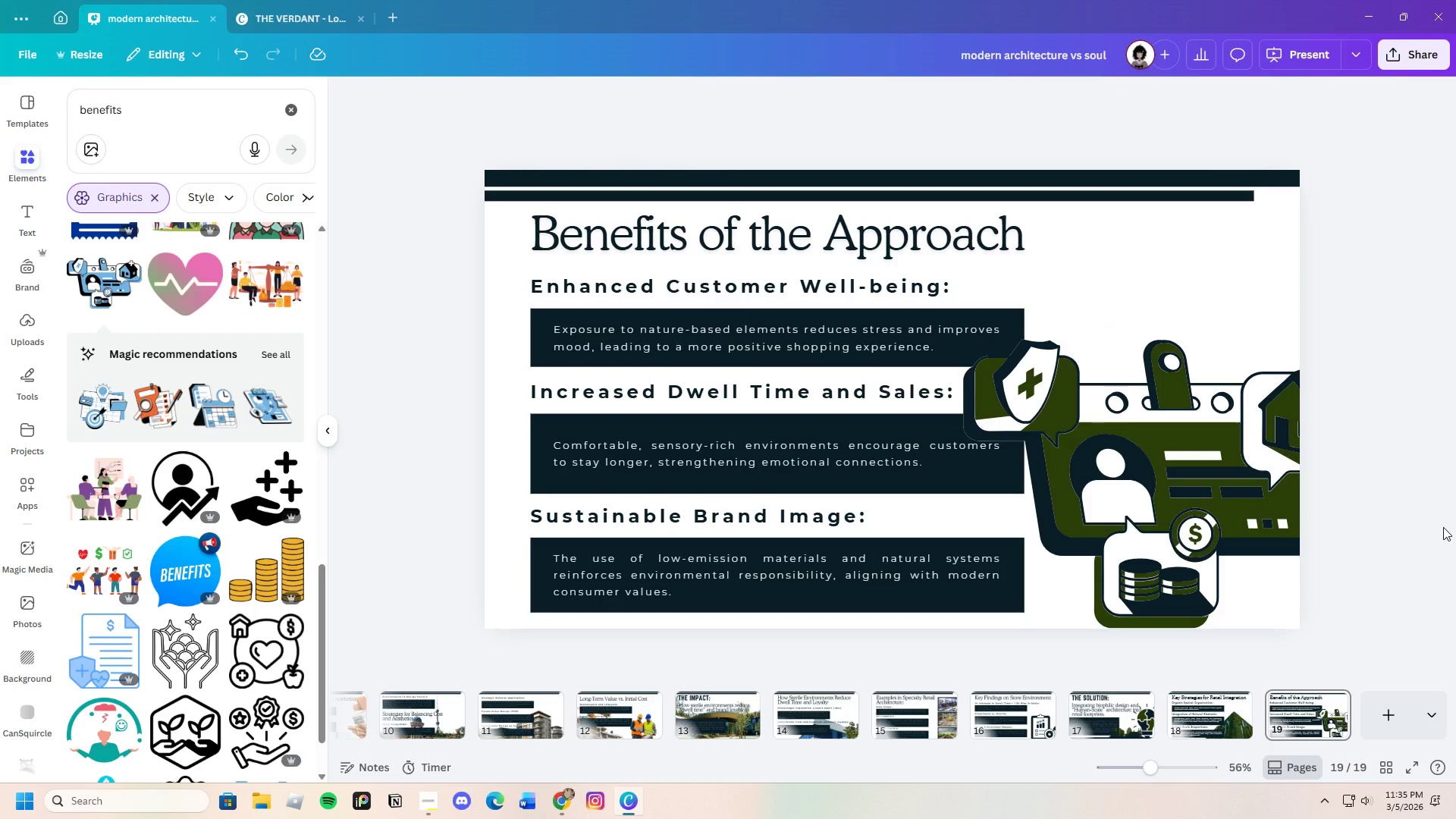 
left_click_drag(start_coordinate=[1248, 497], to_coordinate=[1241, 495])
 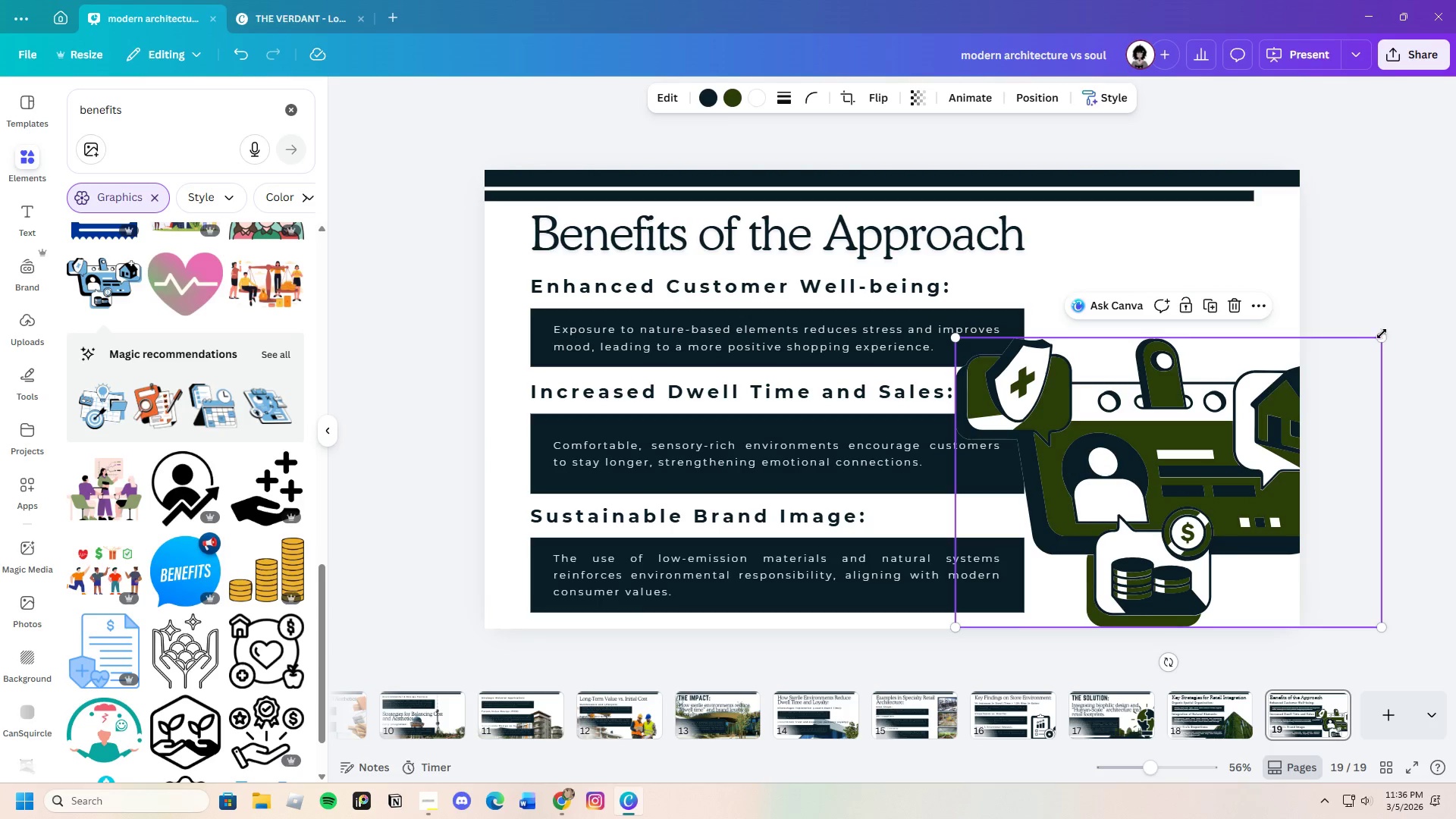 
left_click_drag(start_coordinate=[1382, 334], to_coordinate=[1327, 366])
 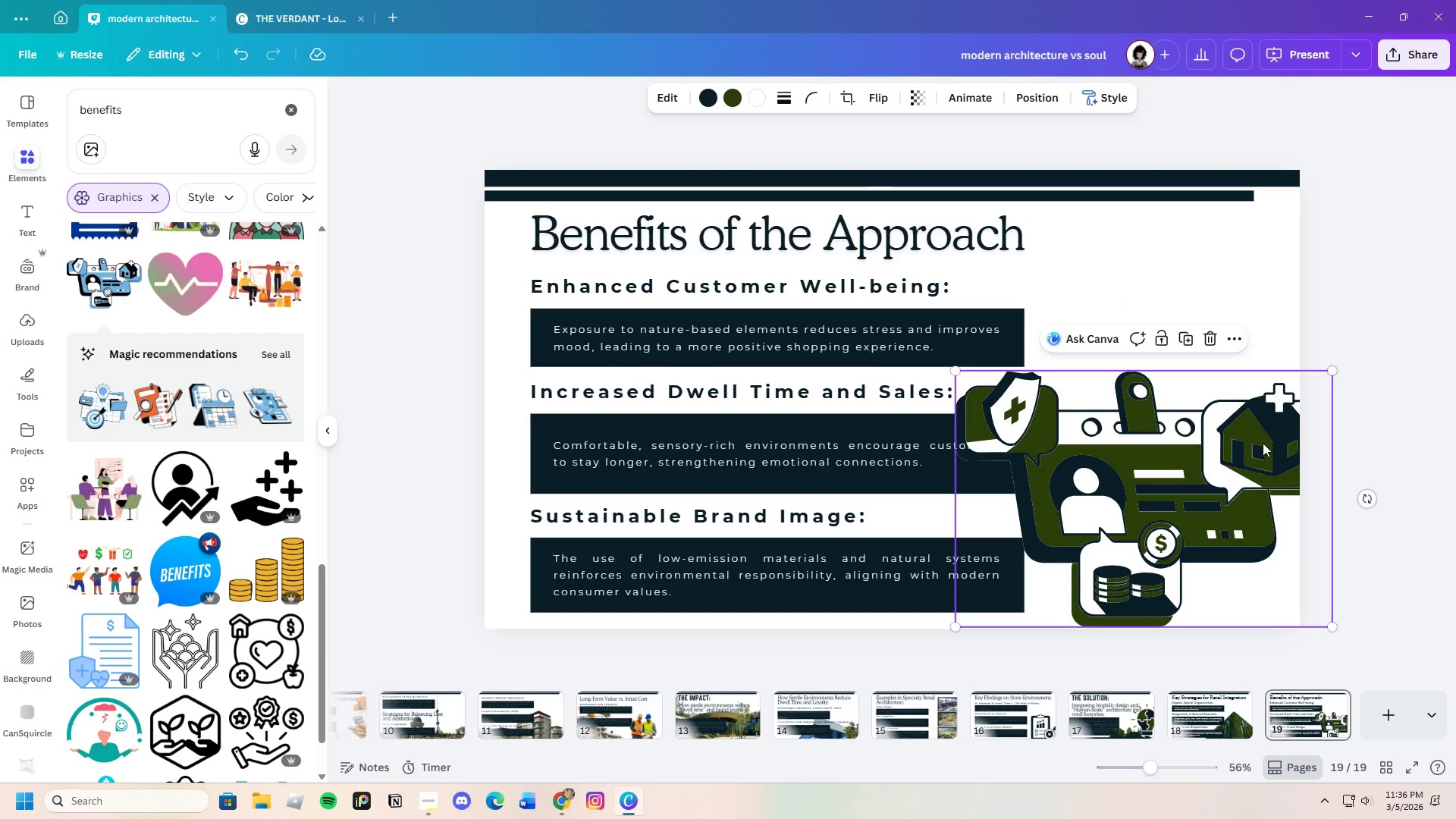 
left_click_drag(start_coordinate=[1263, 443], to_coordinate=[1285, 460])
 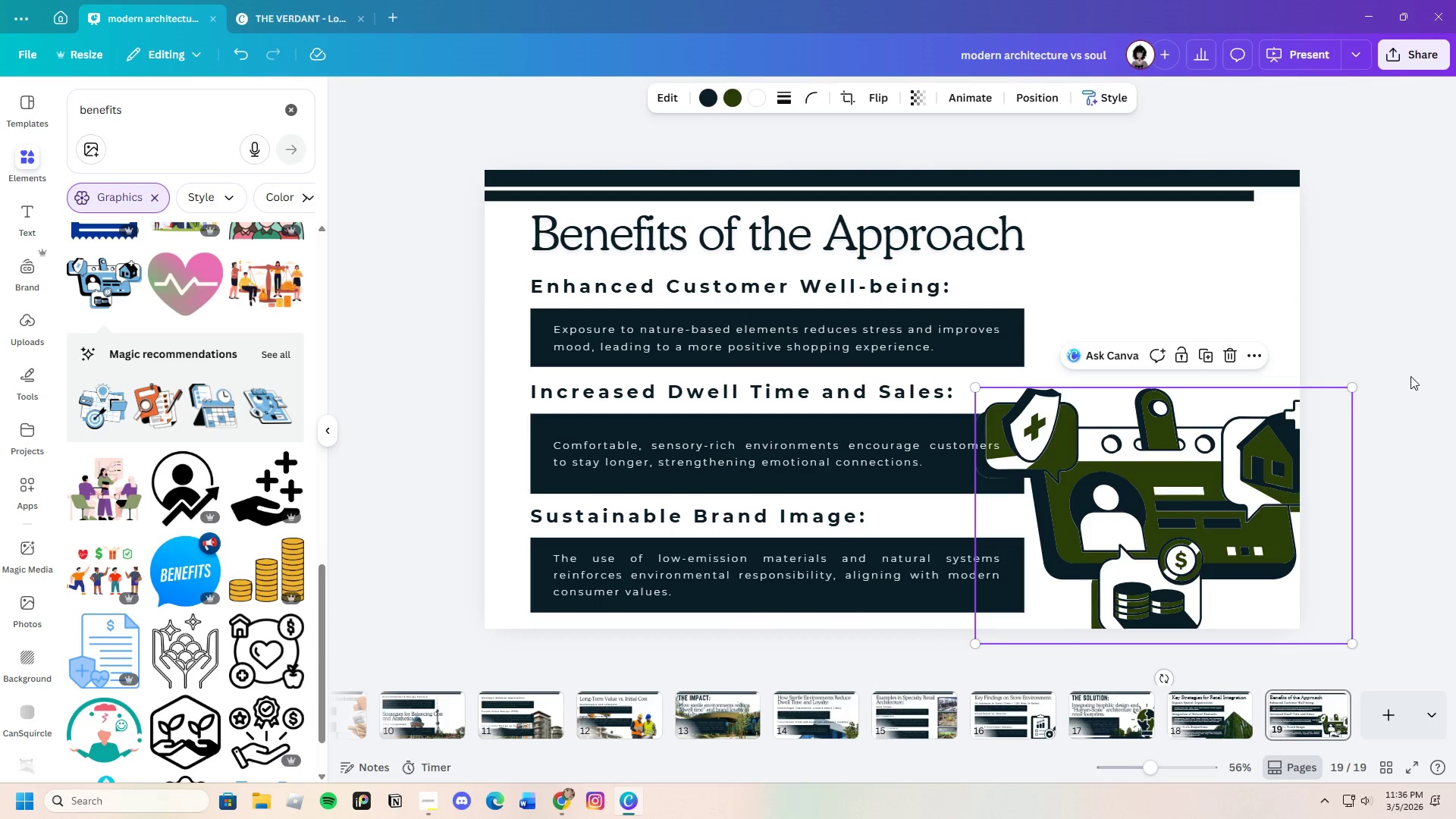 
left_click([1410, 376])
 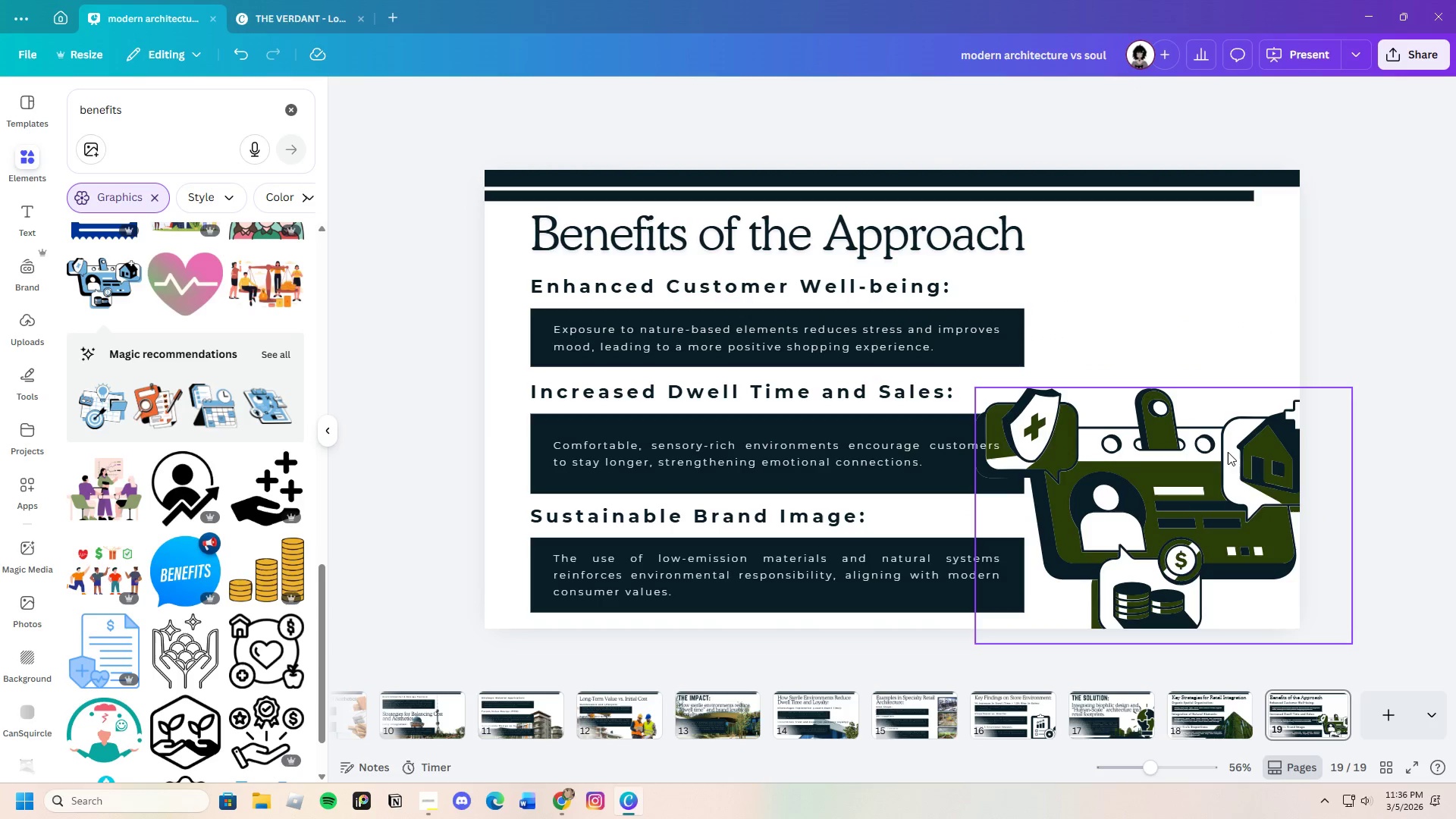 
left_click_drag(start_coordinate=[1222, 456], to_coordinate=[1228, 417])
 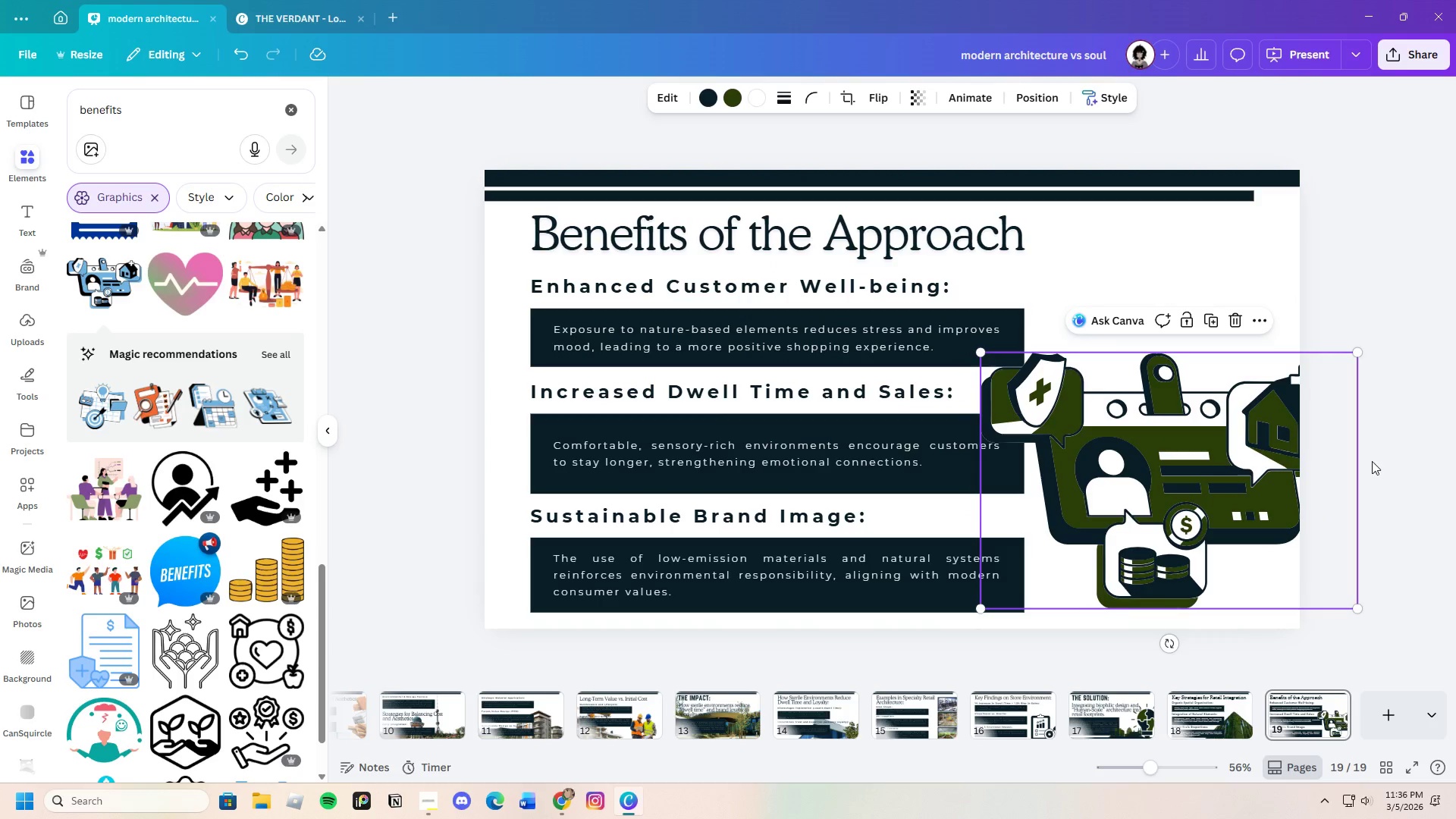 
left_click([1372, 461])
 